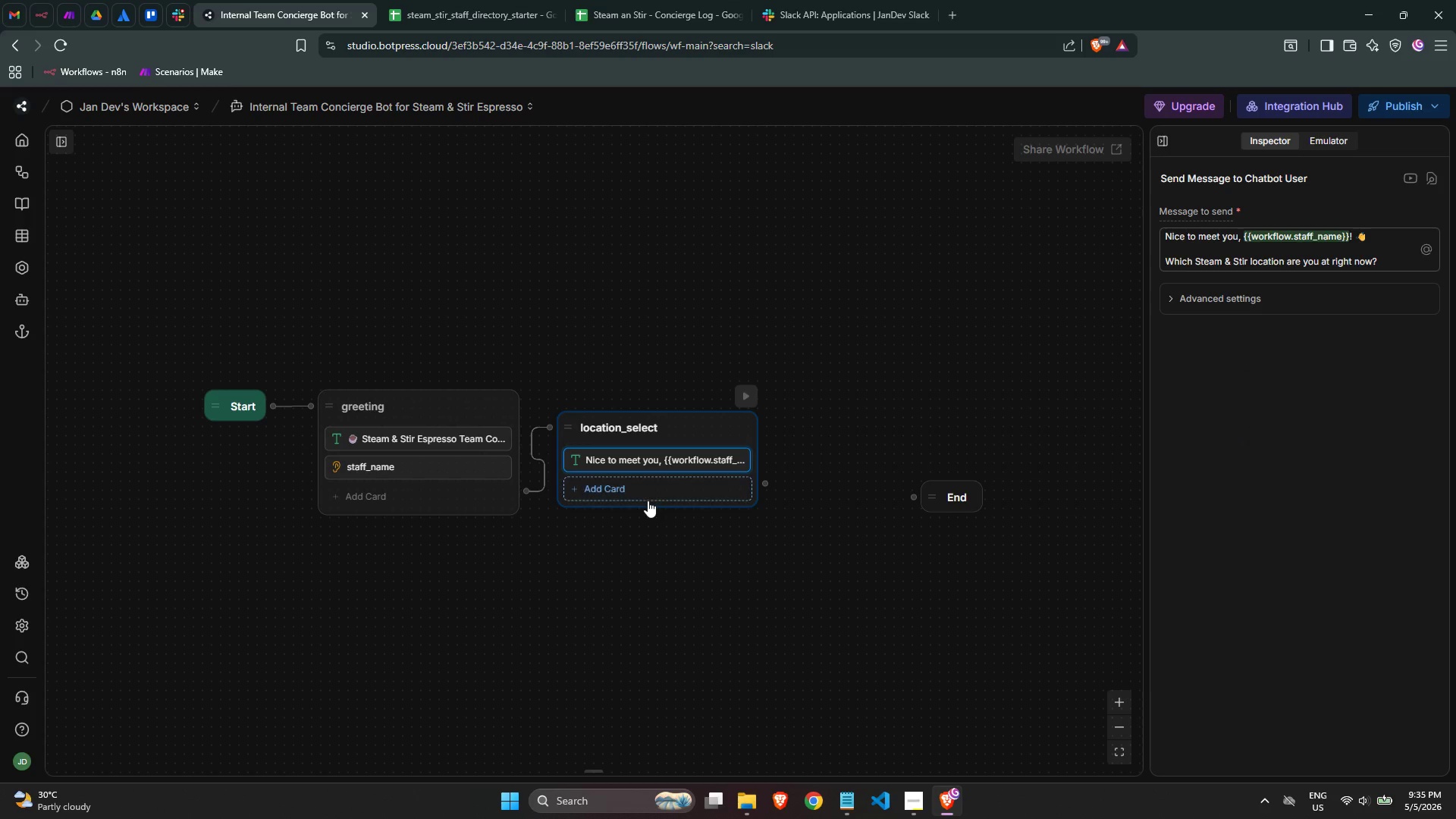 
left_click([645, 496])
 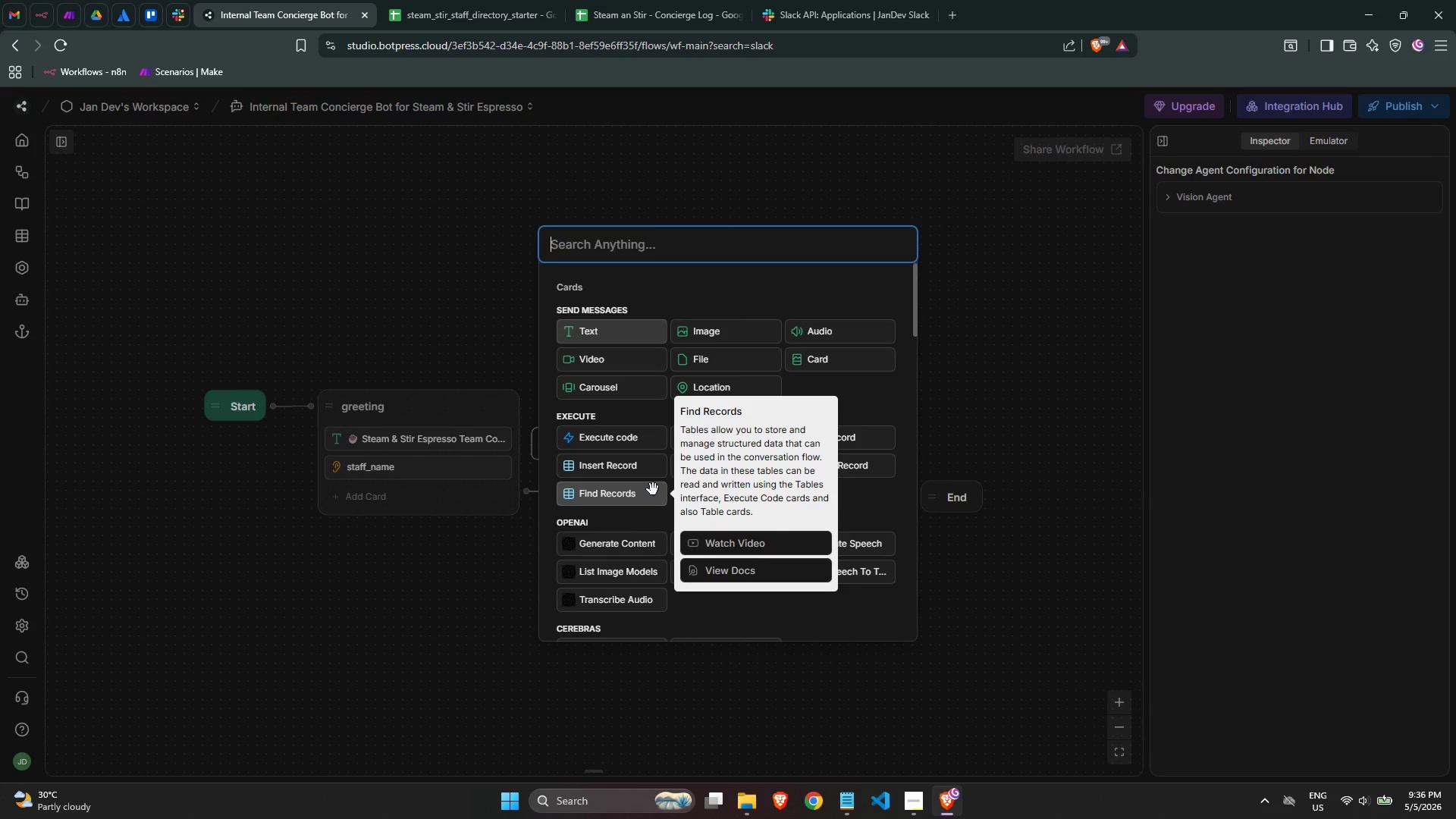 
wait(12.98)
 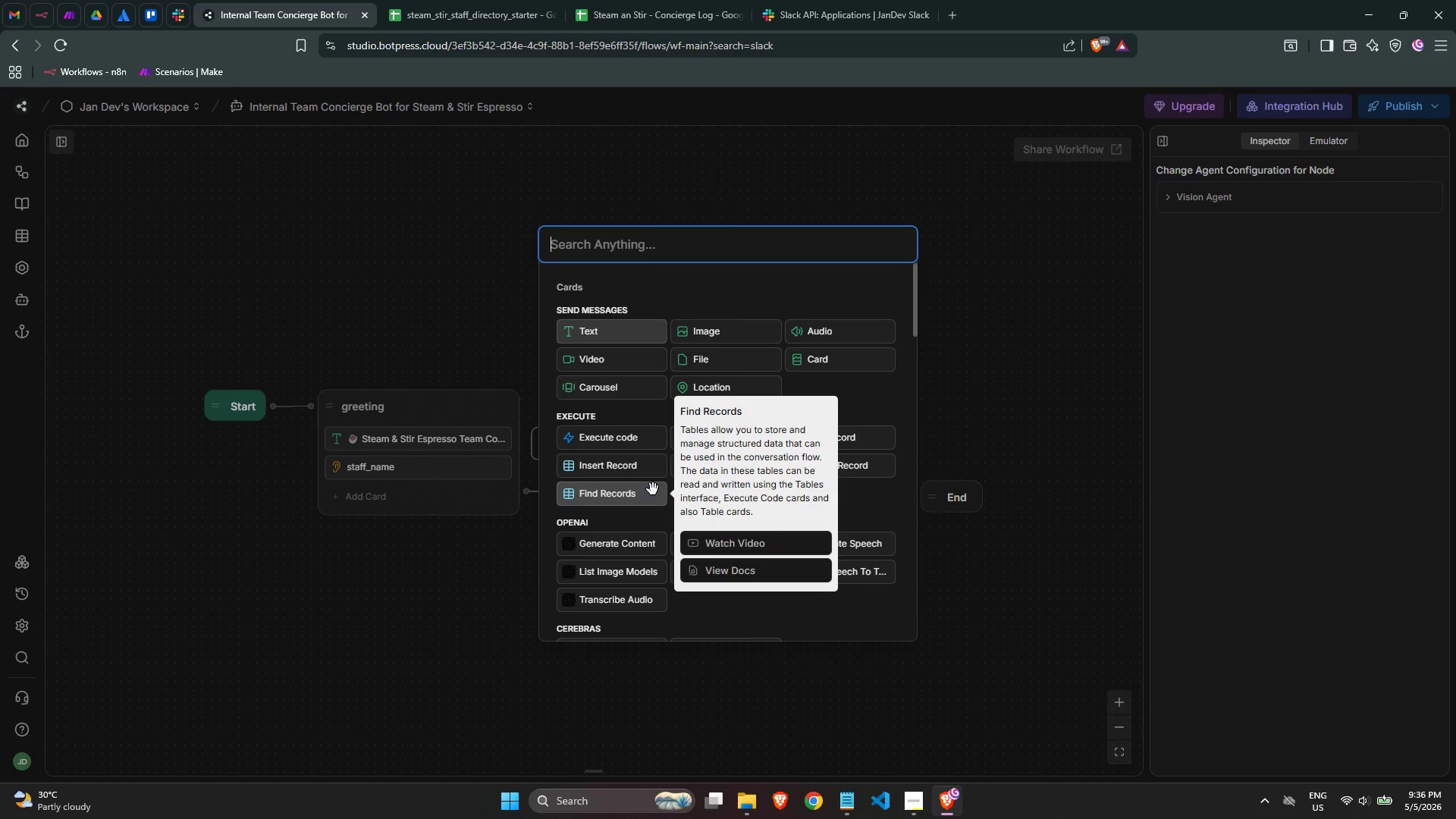 
type(singl)
 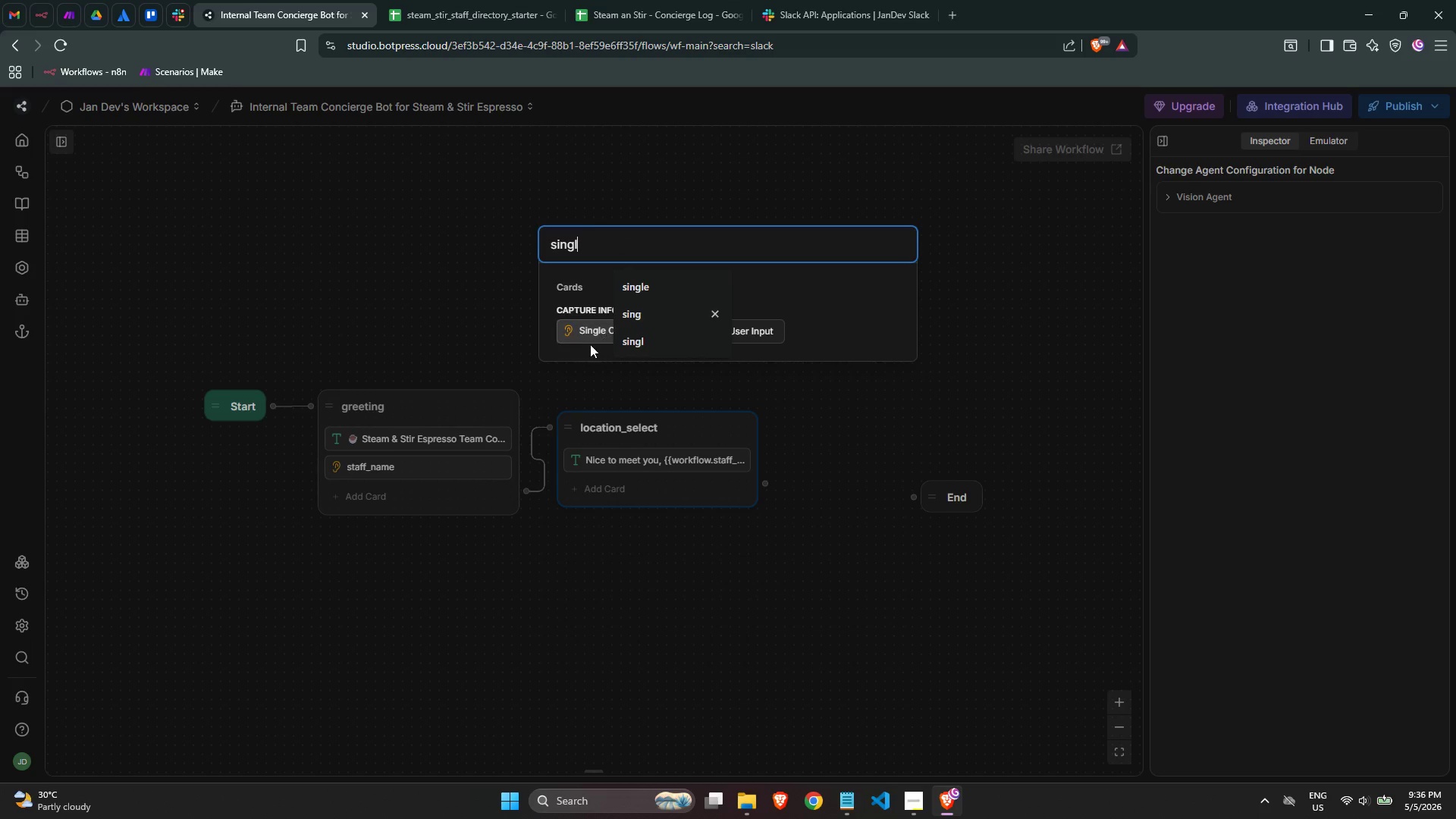 
left_click([588, 339])
 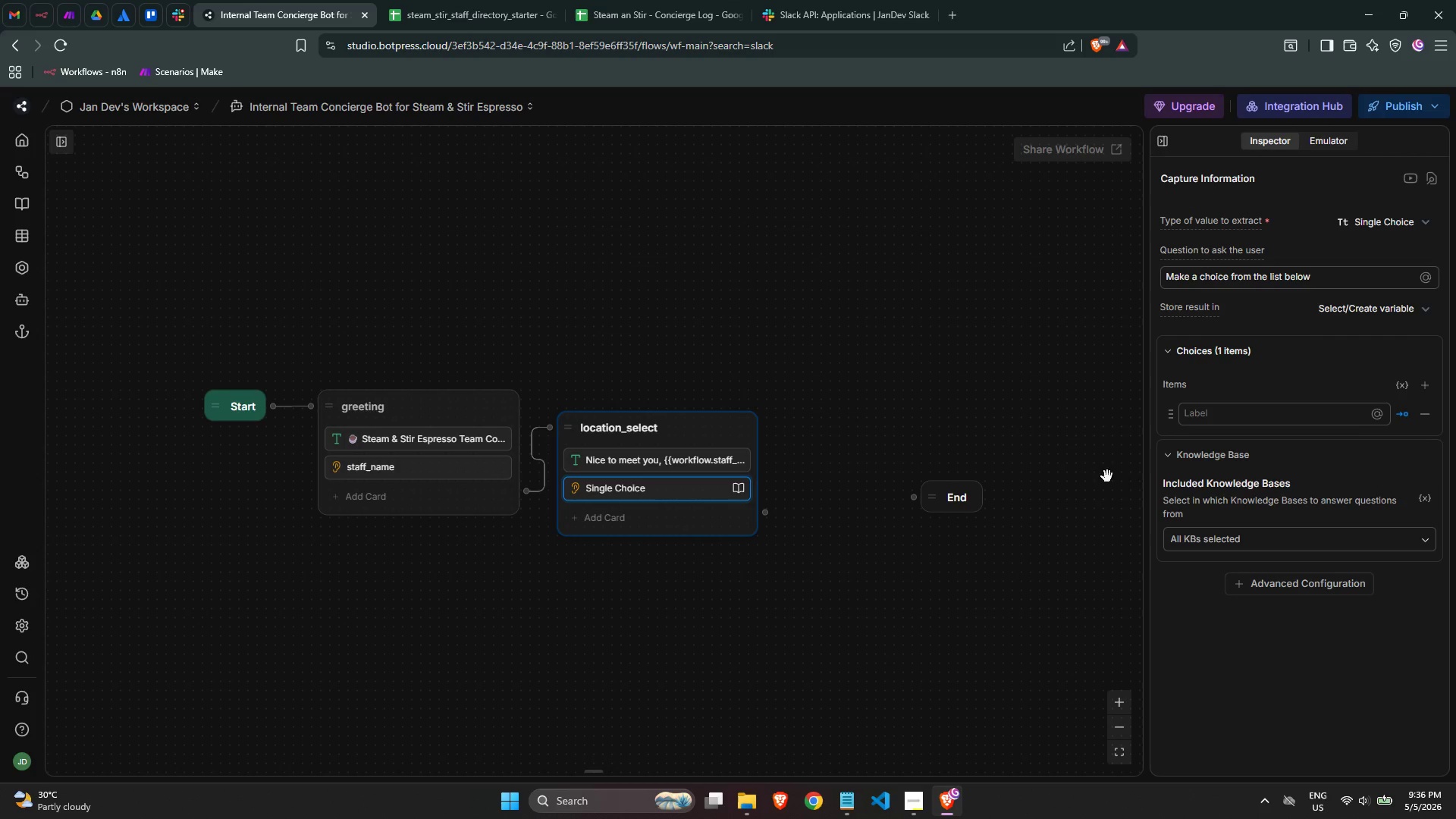 
left_click([1337, 538])
 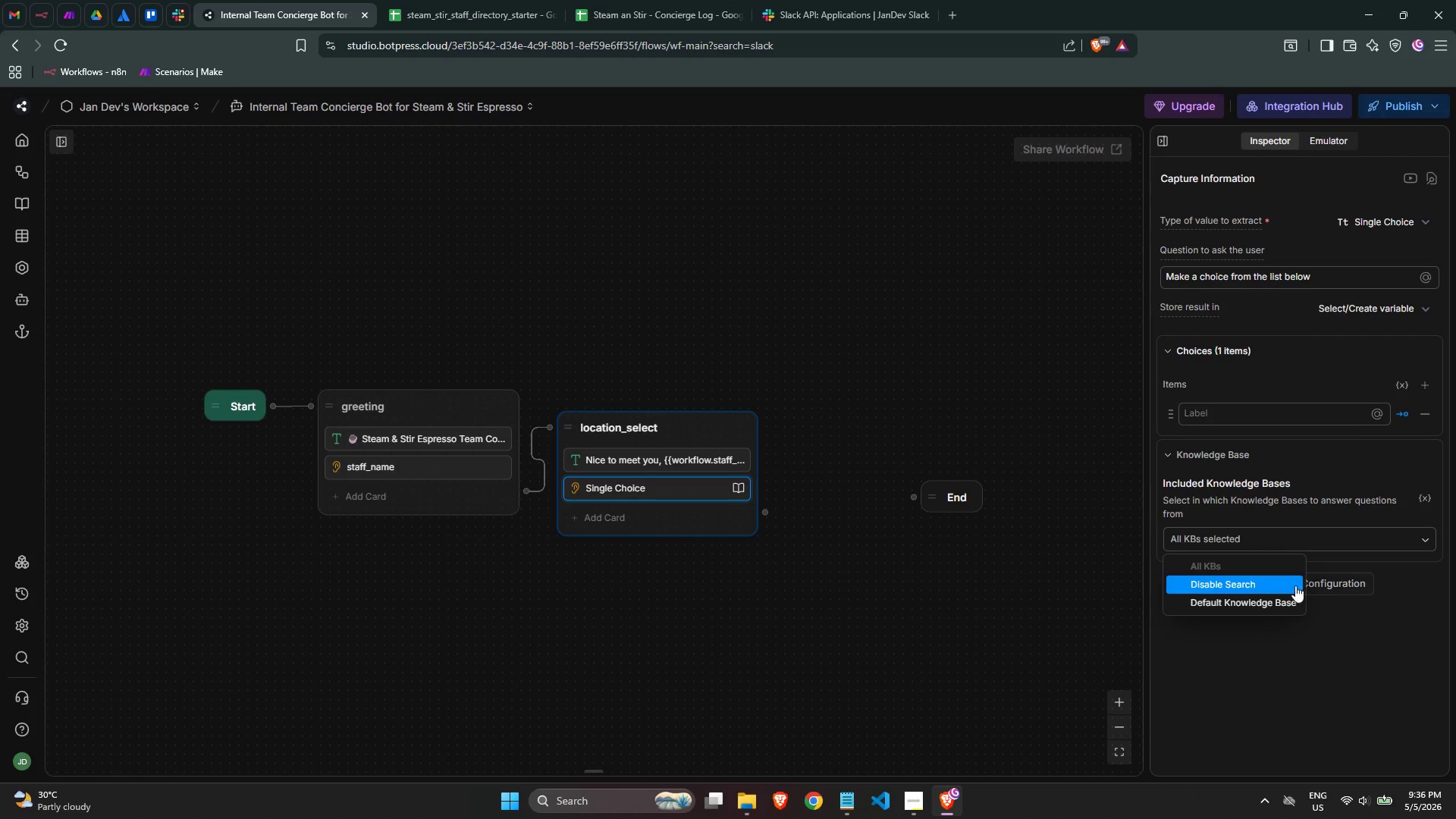 
left_click([1293, 581])
 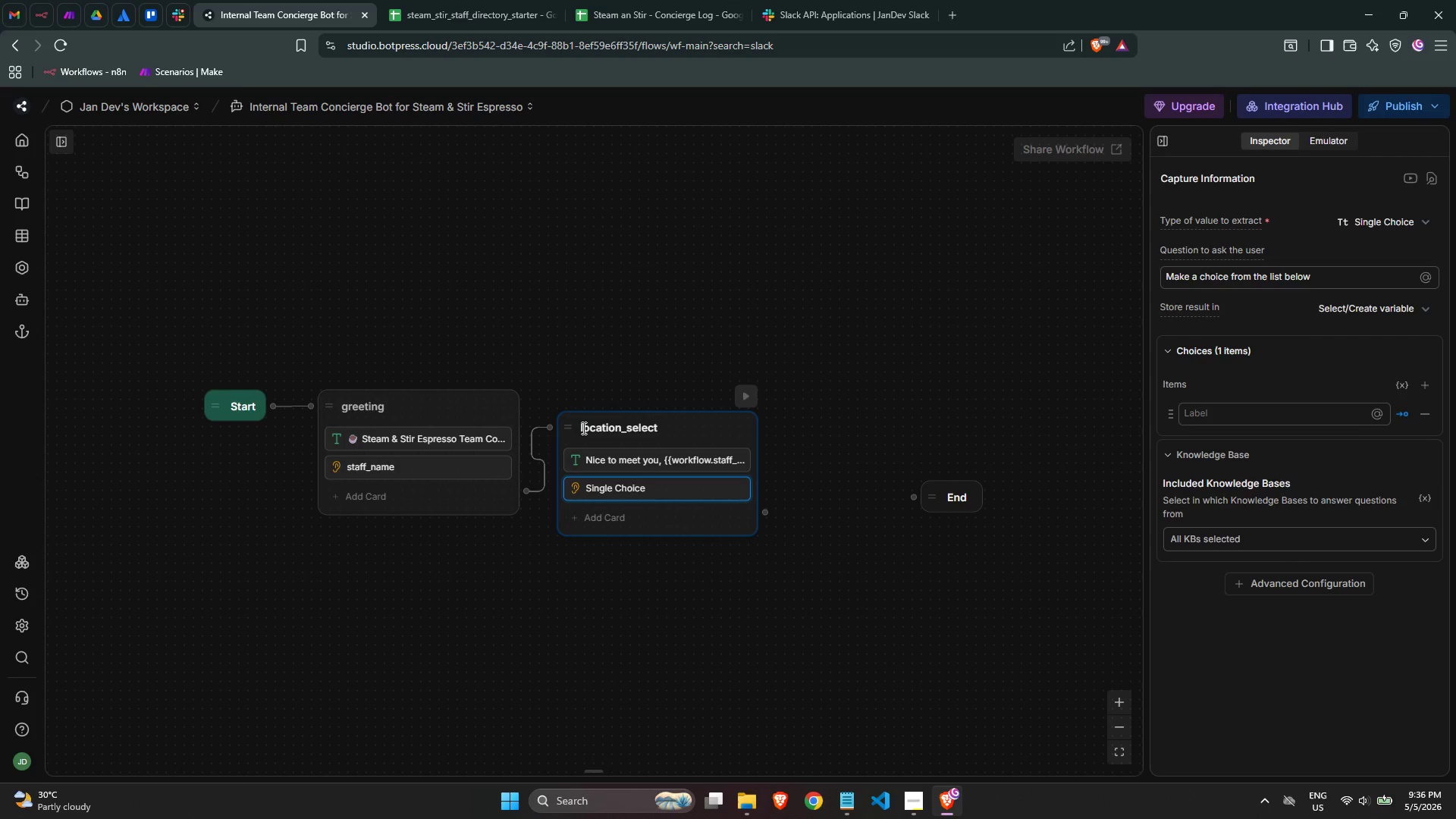 
left_click_drag(start_coordinate=[570, 428], to_coordinate=[570, 407])
 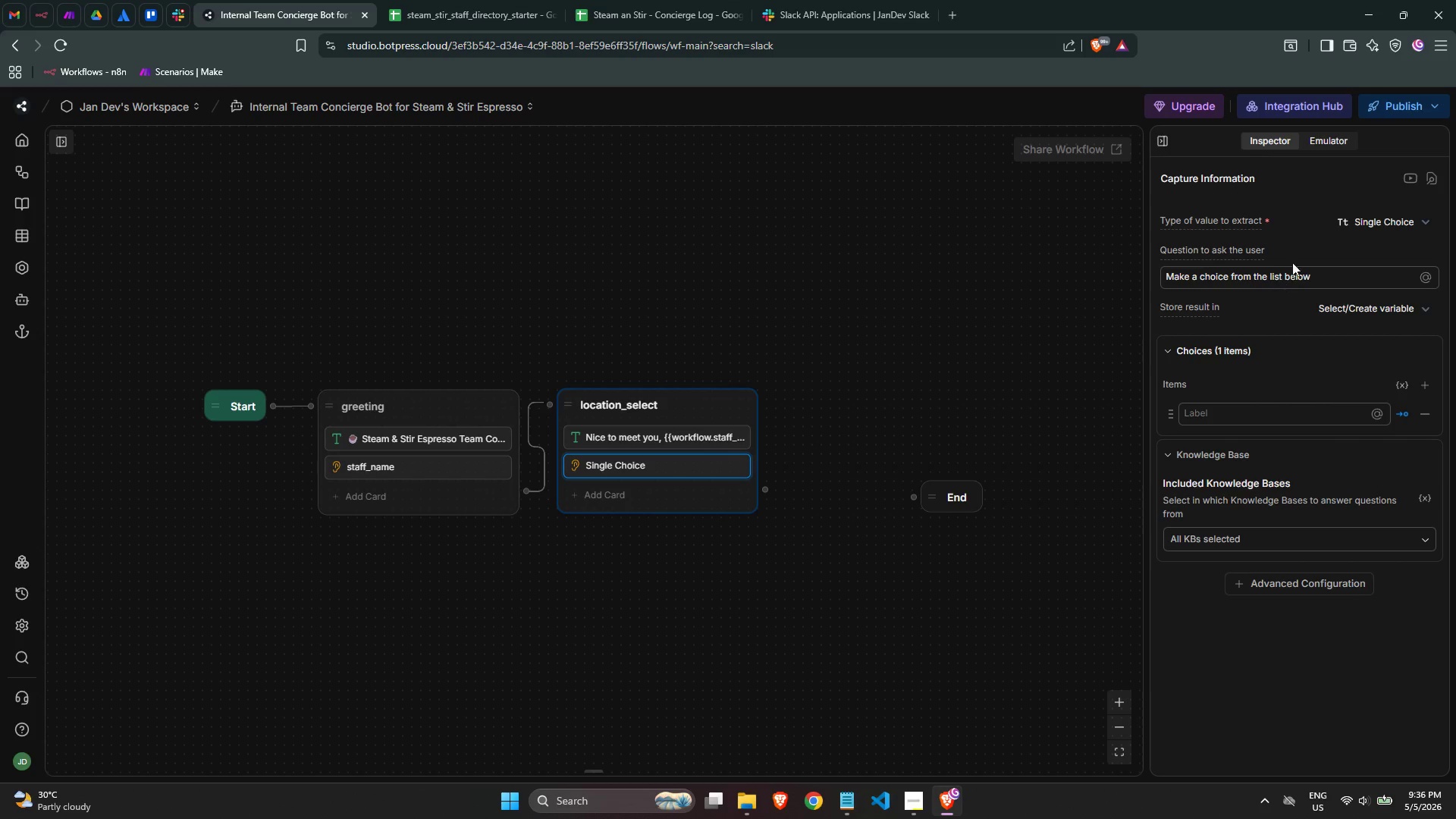 
double_click([1310, 272])
 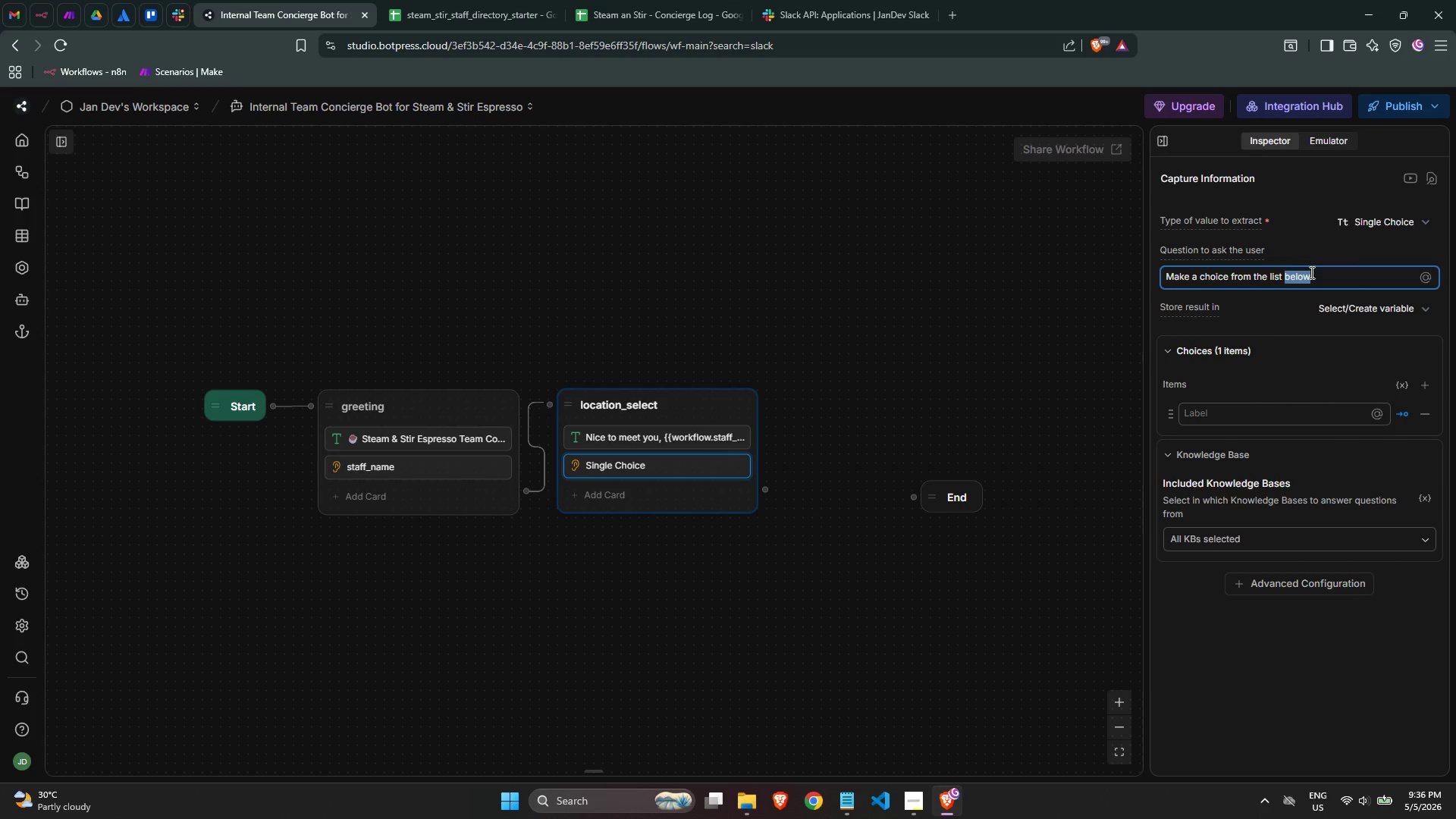 
key(Control+ControlLeft)
 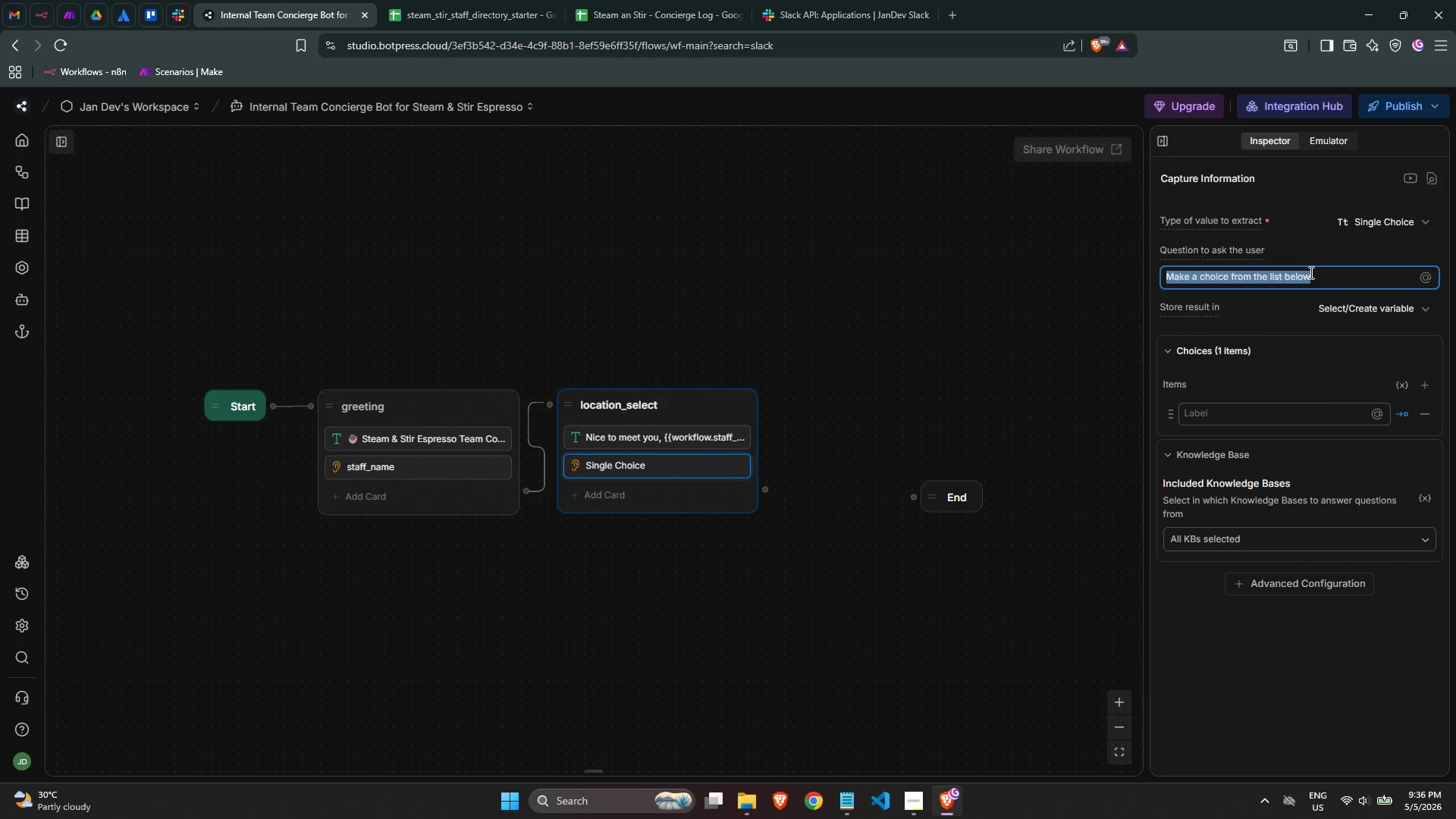 
key(Control+A)
 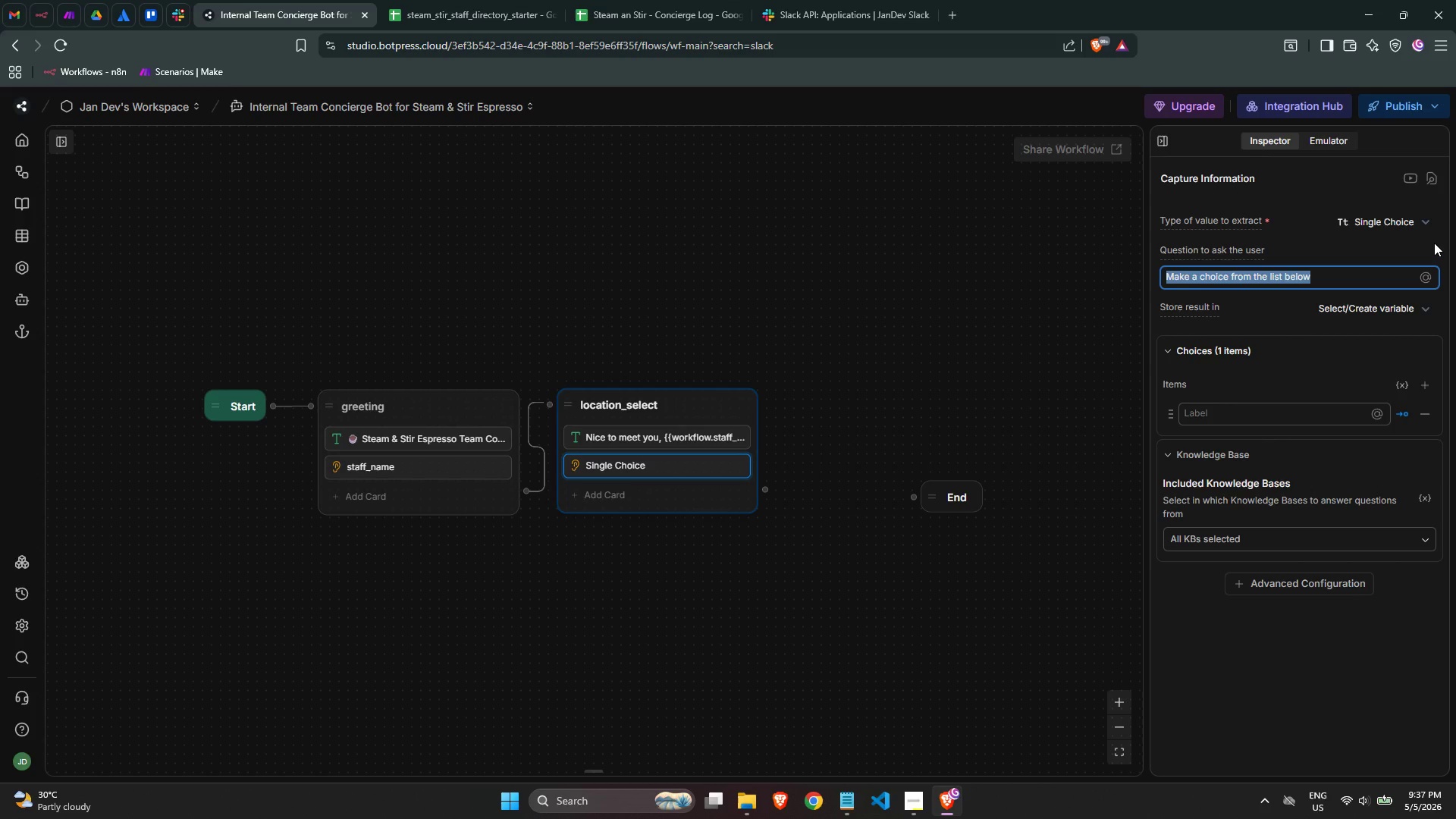 
wait(52.39)
 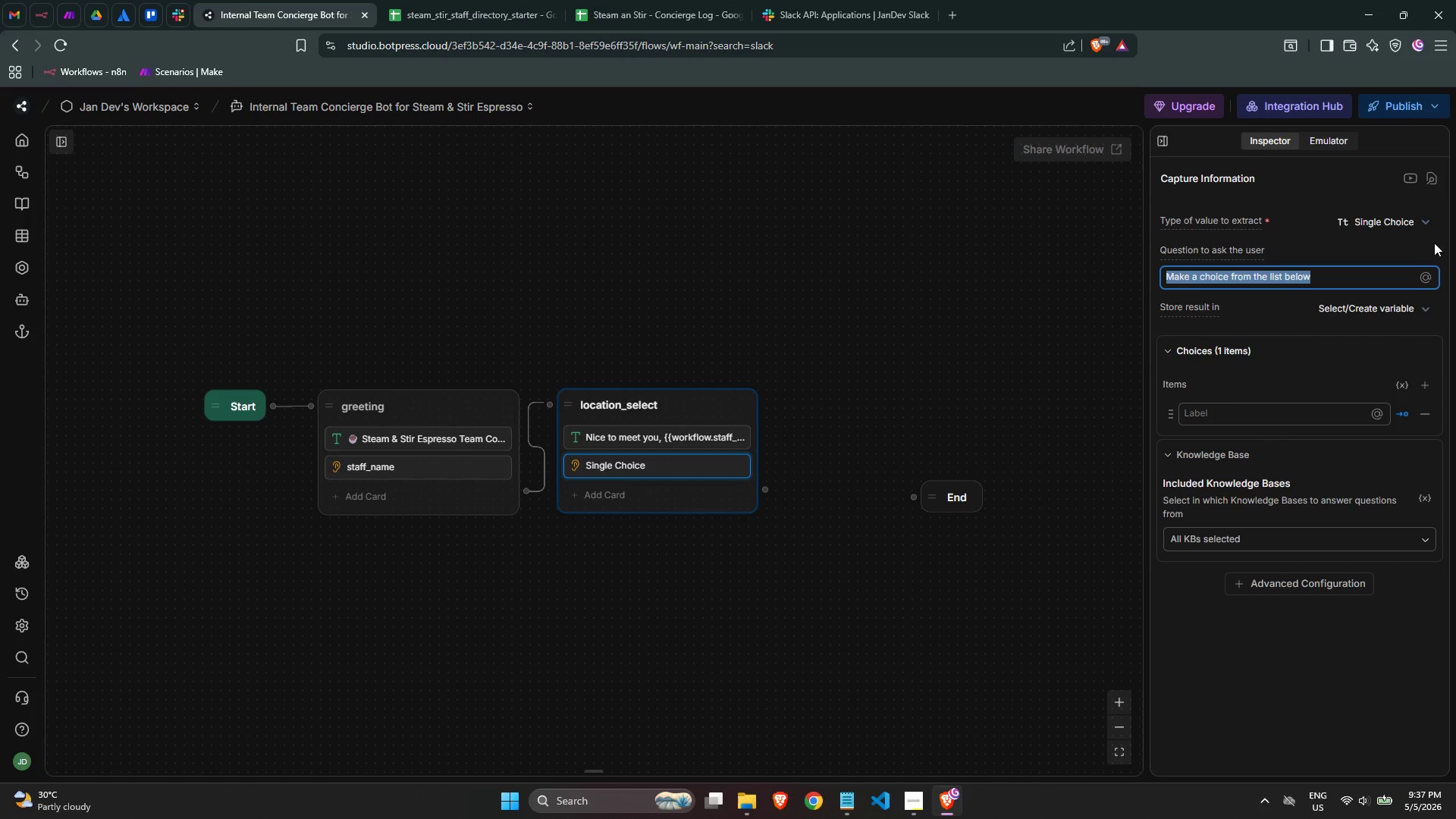 
type(Select your location:)
 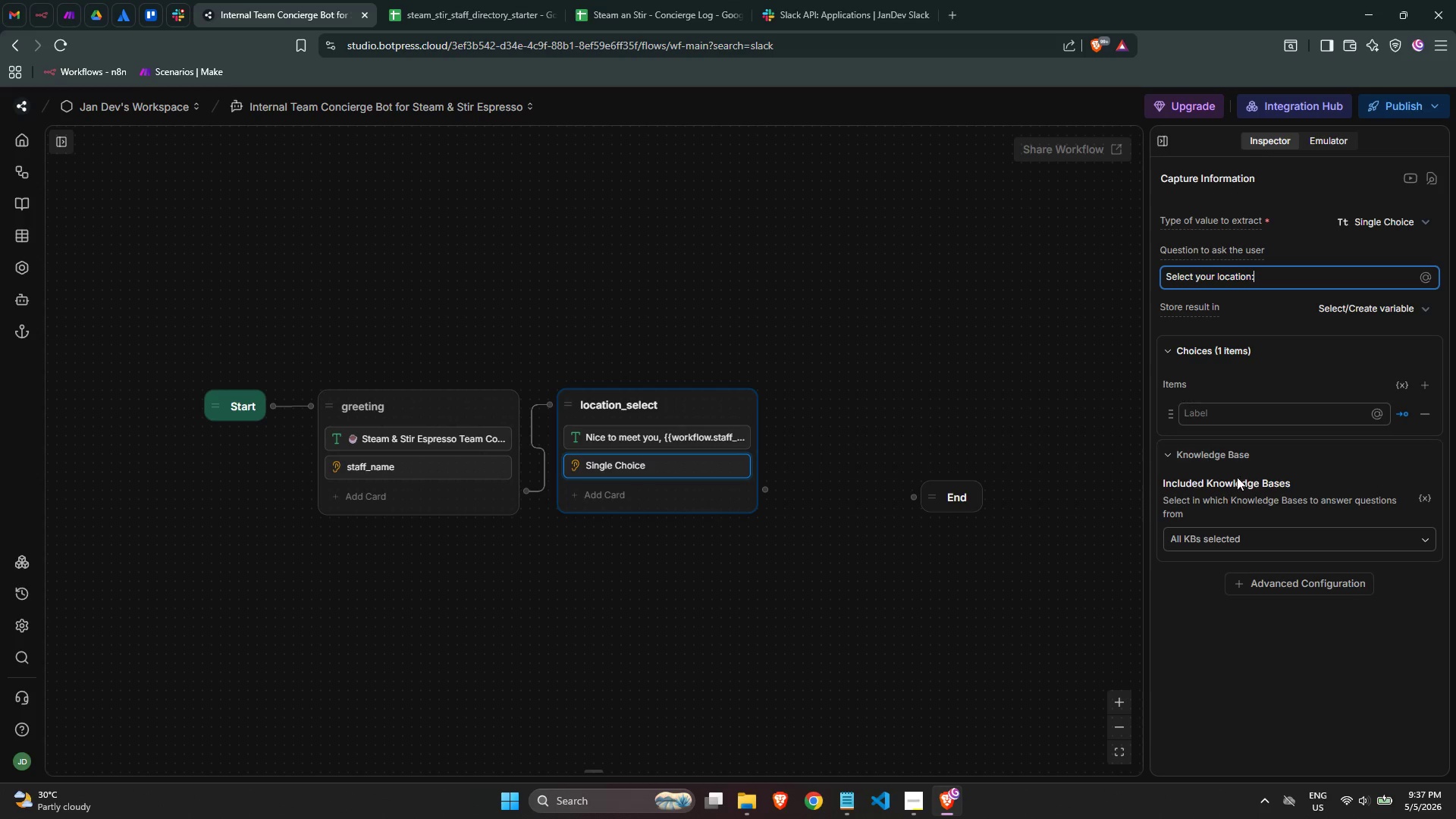 
wait(34.22)
 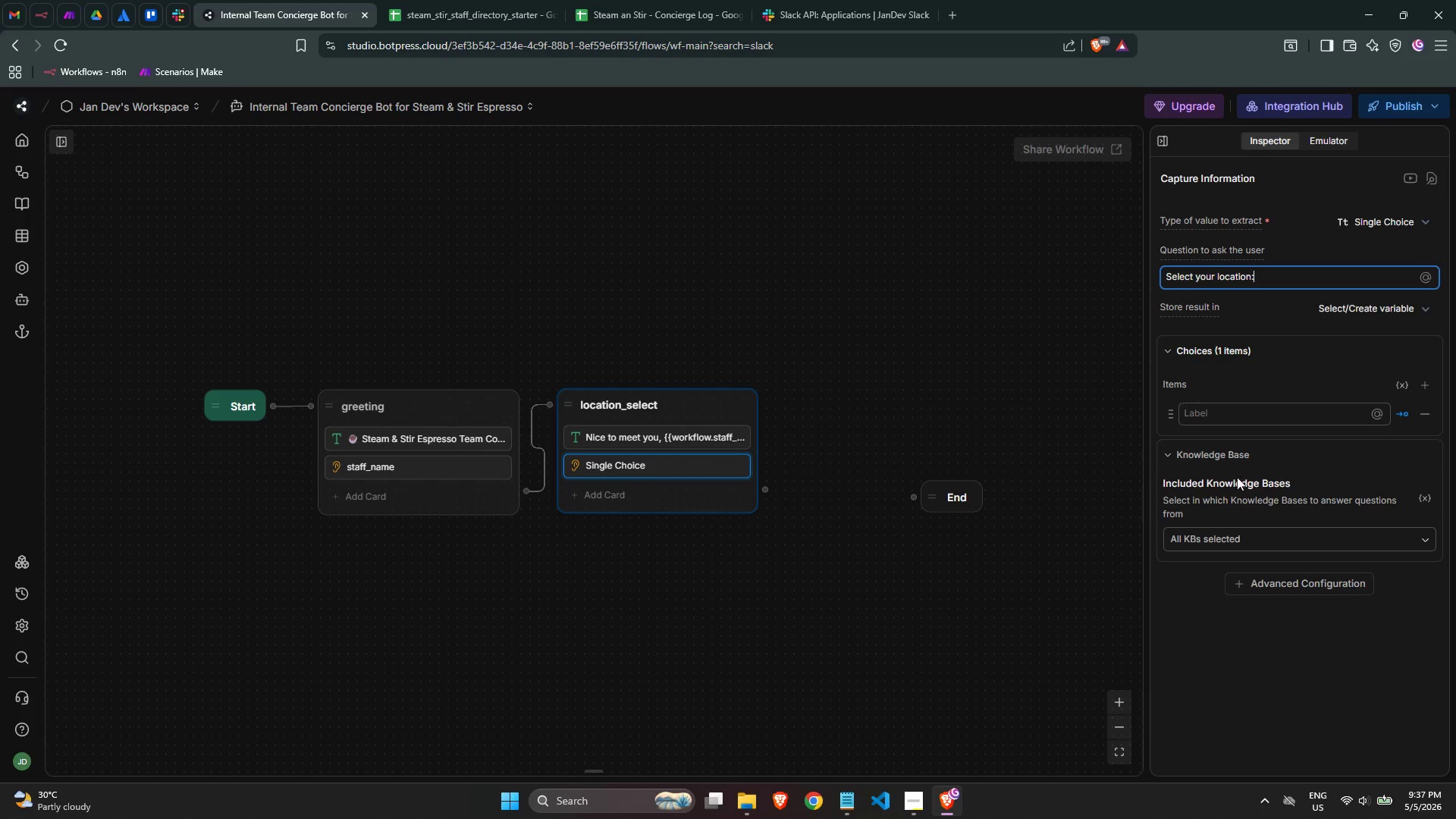 
left_click([1255, 416])
 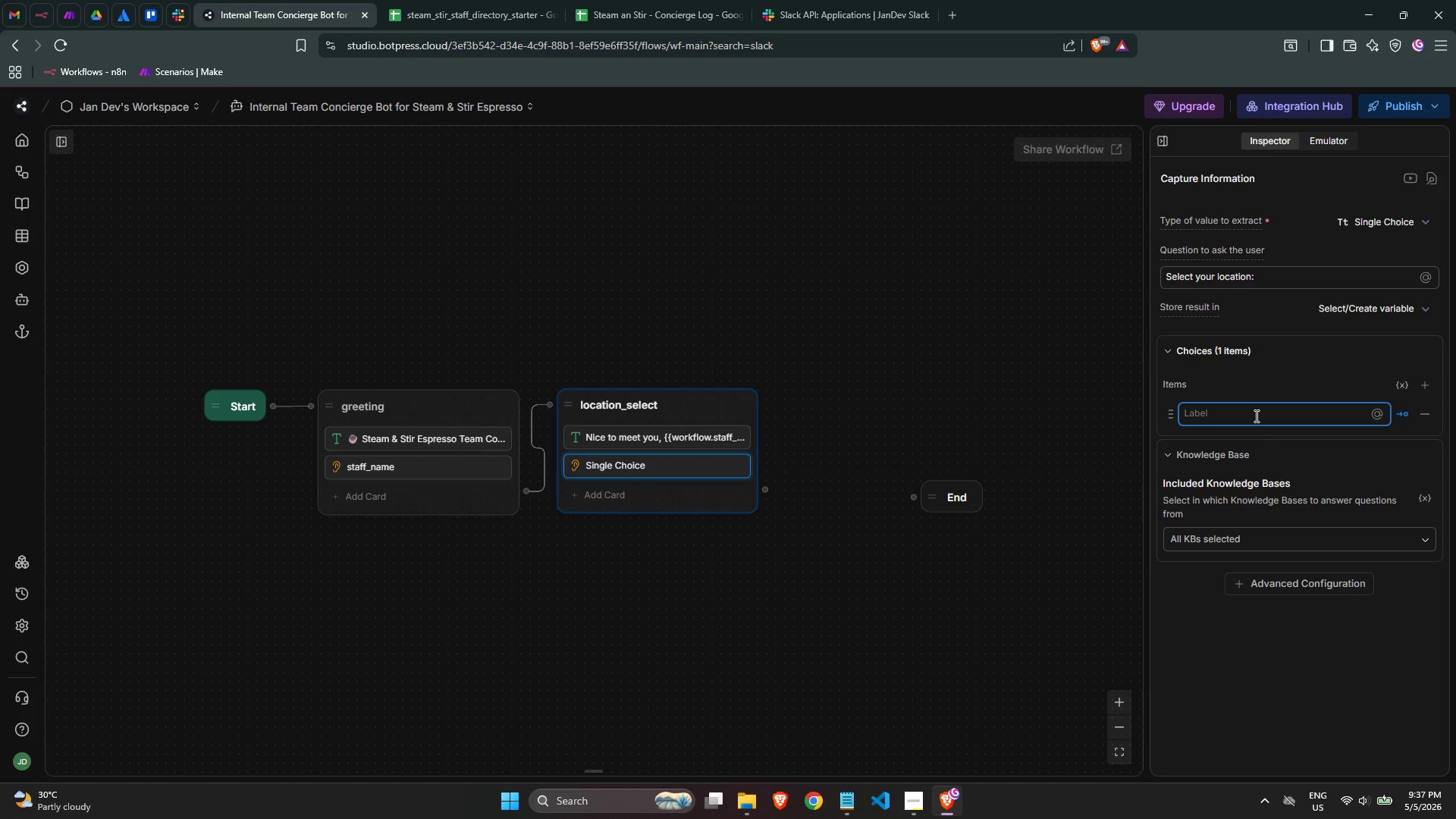 
wait(8.0)
 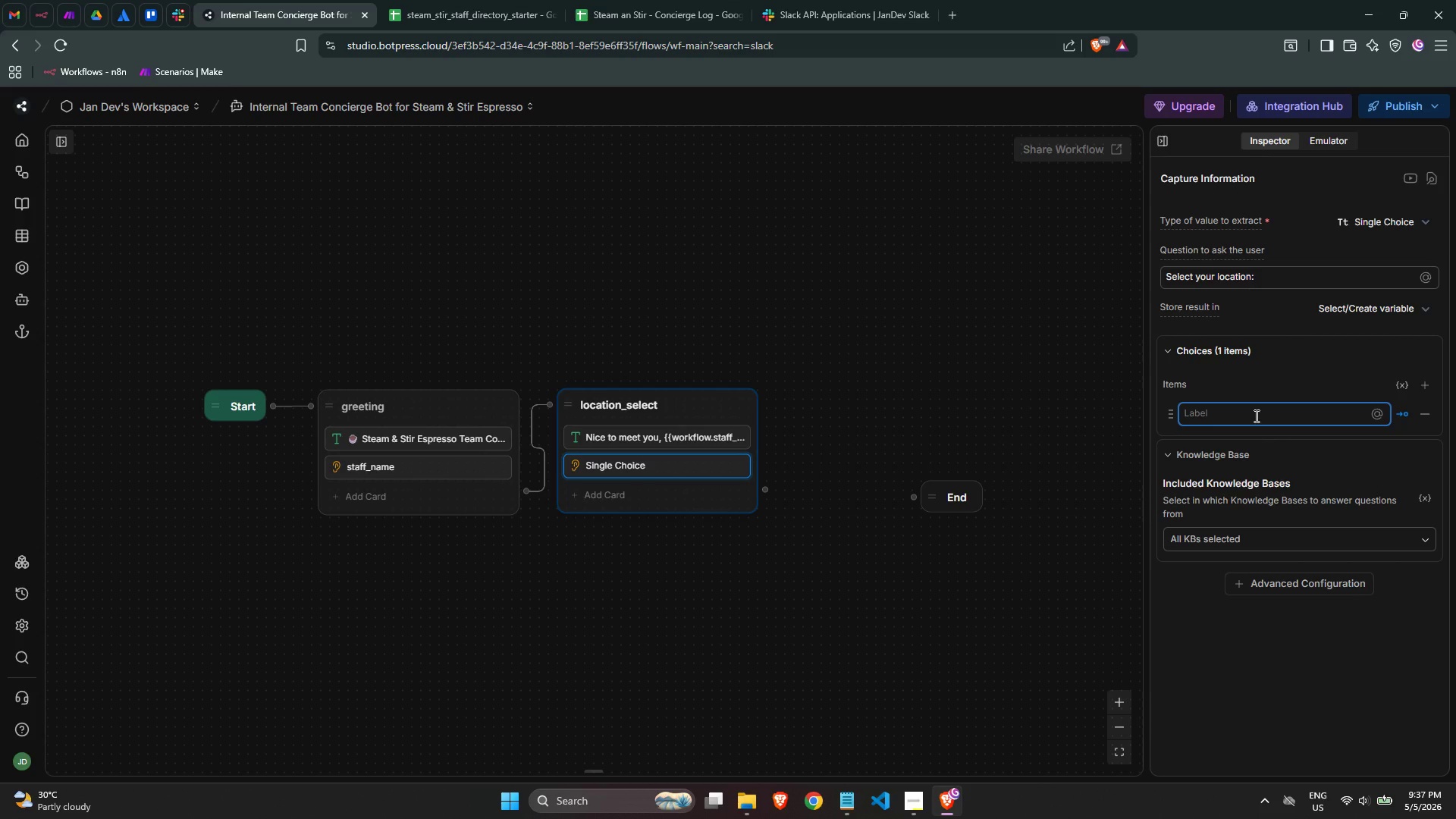 
key(Control+ControlLeft)
 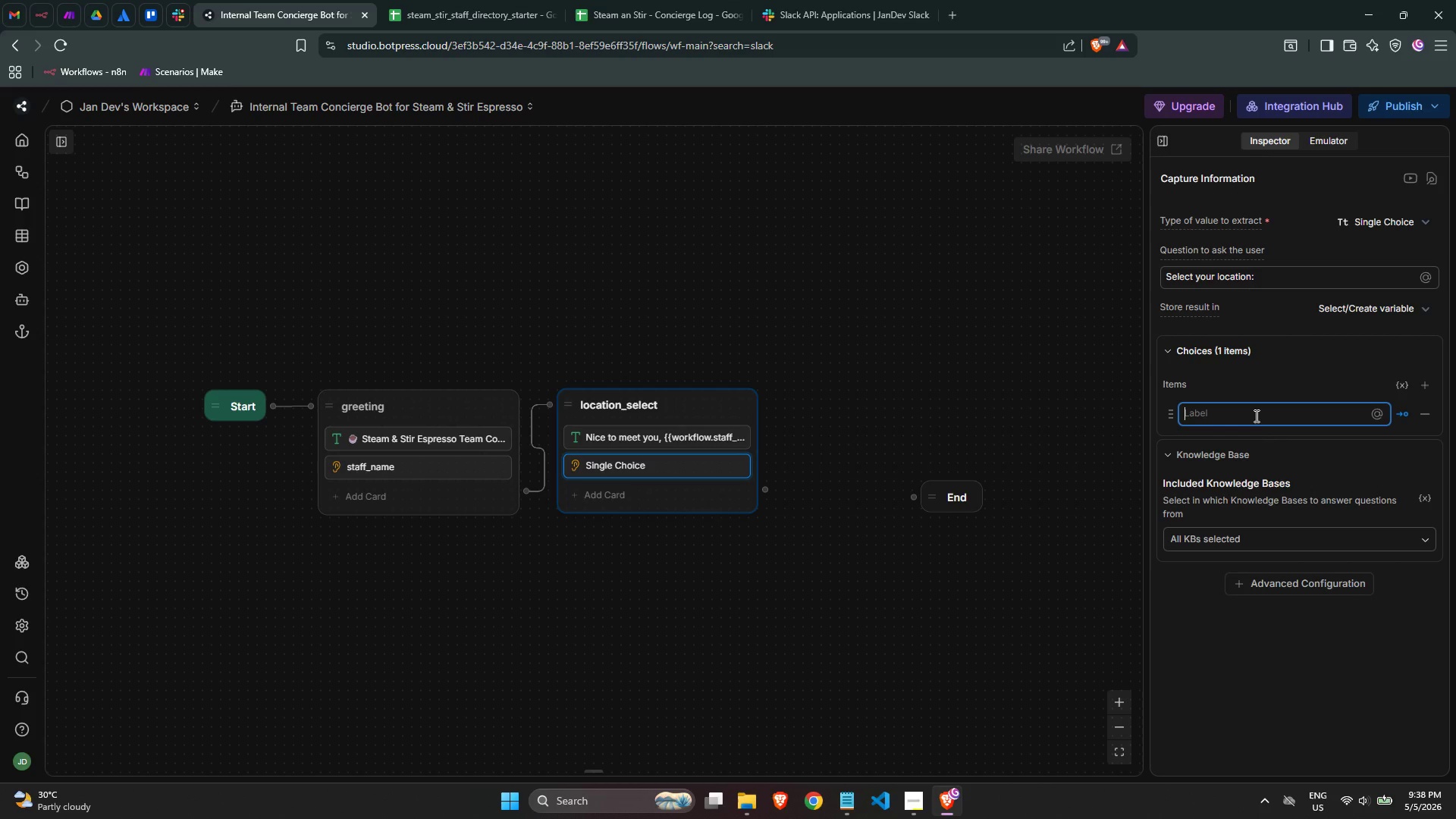 
key(Meta+MetaLeft)
 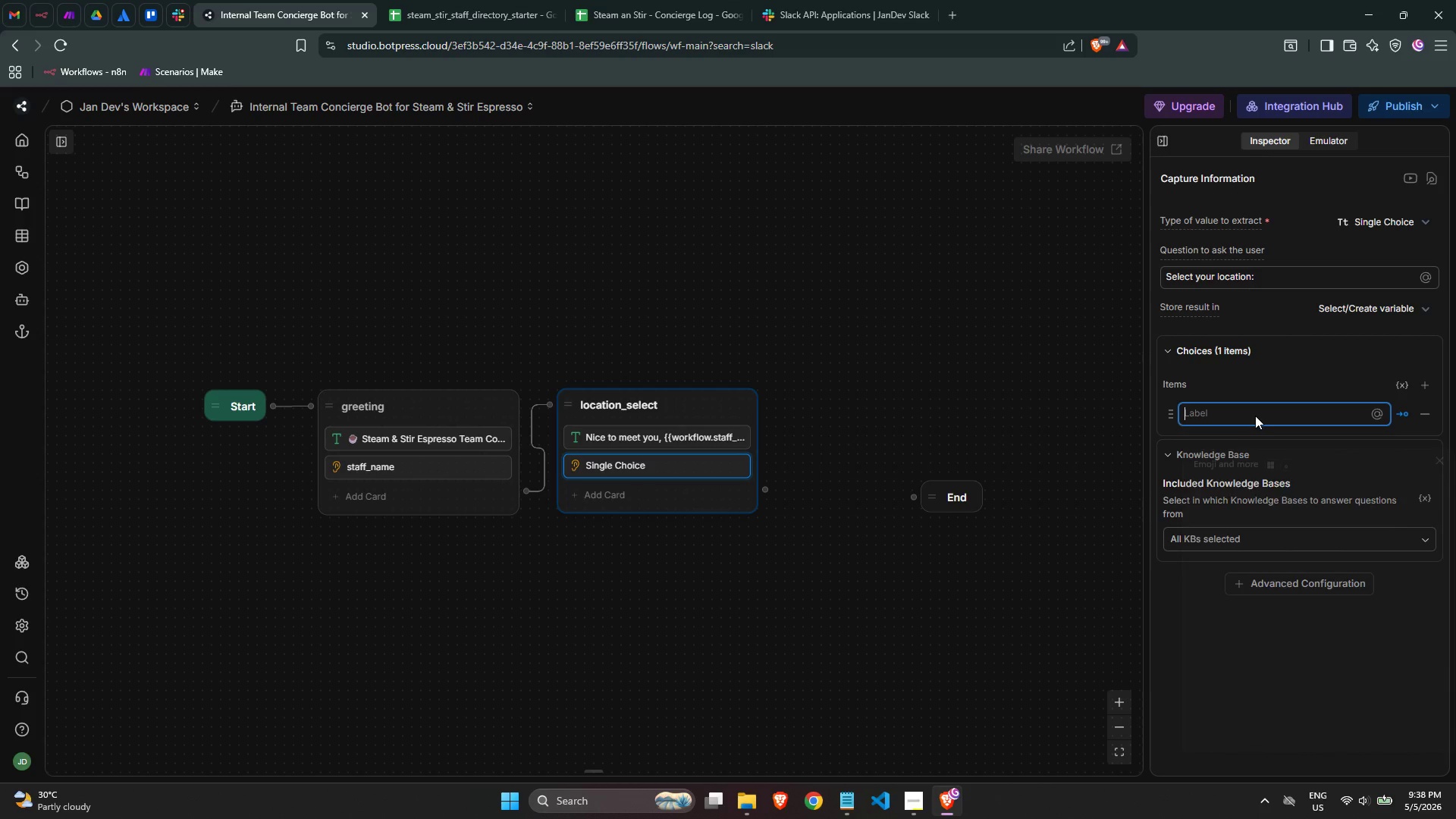 
key(Meta+Period)
 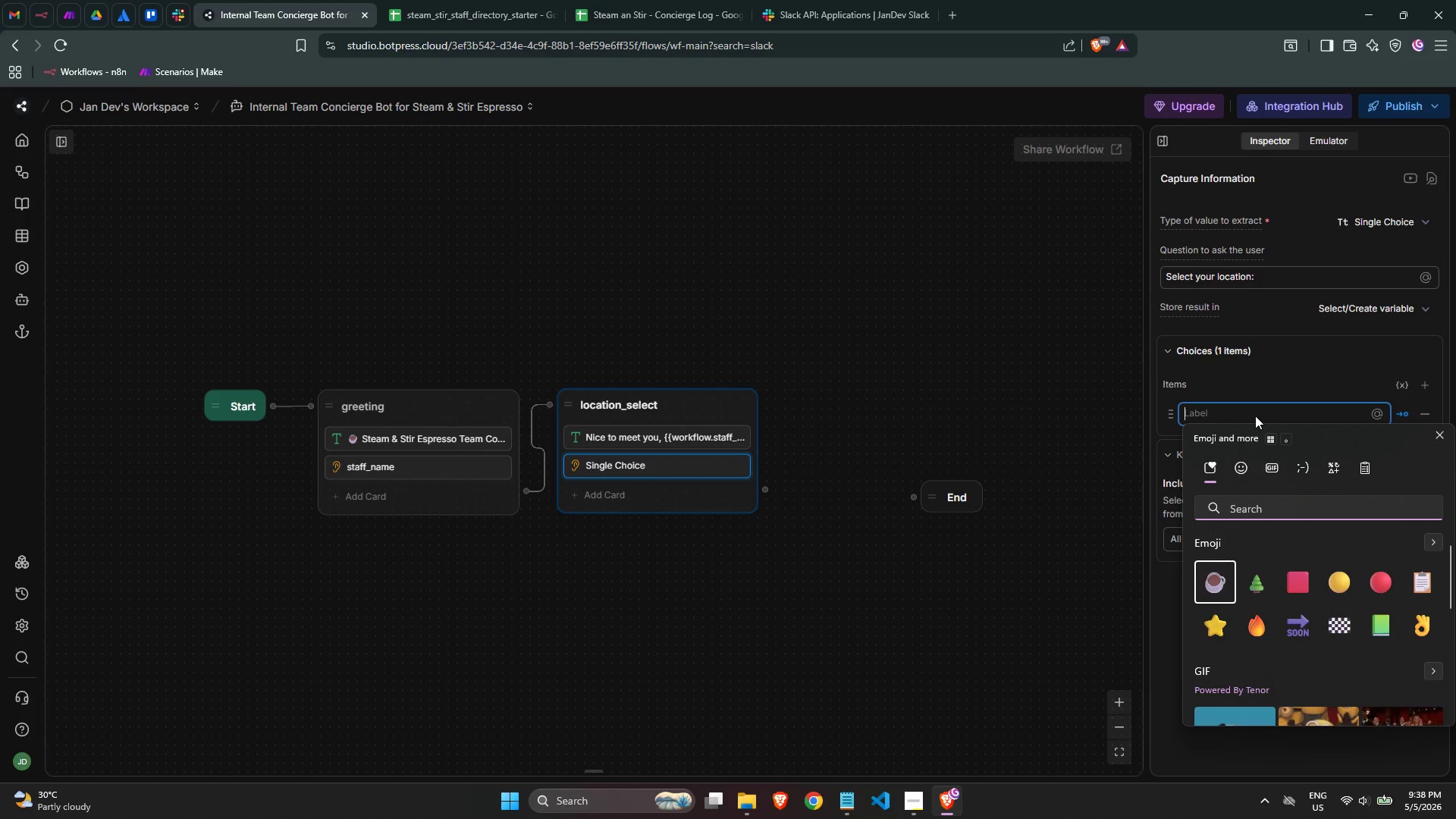 
left_click([1215, 583])
 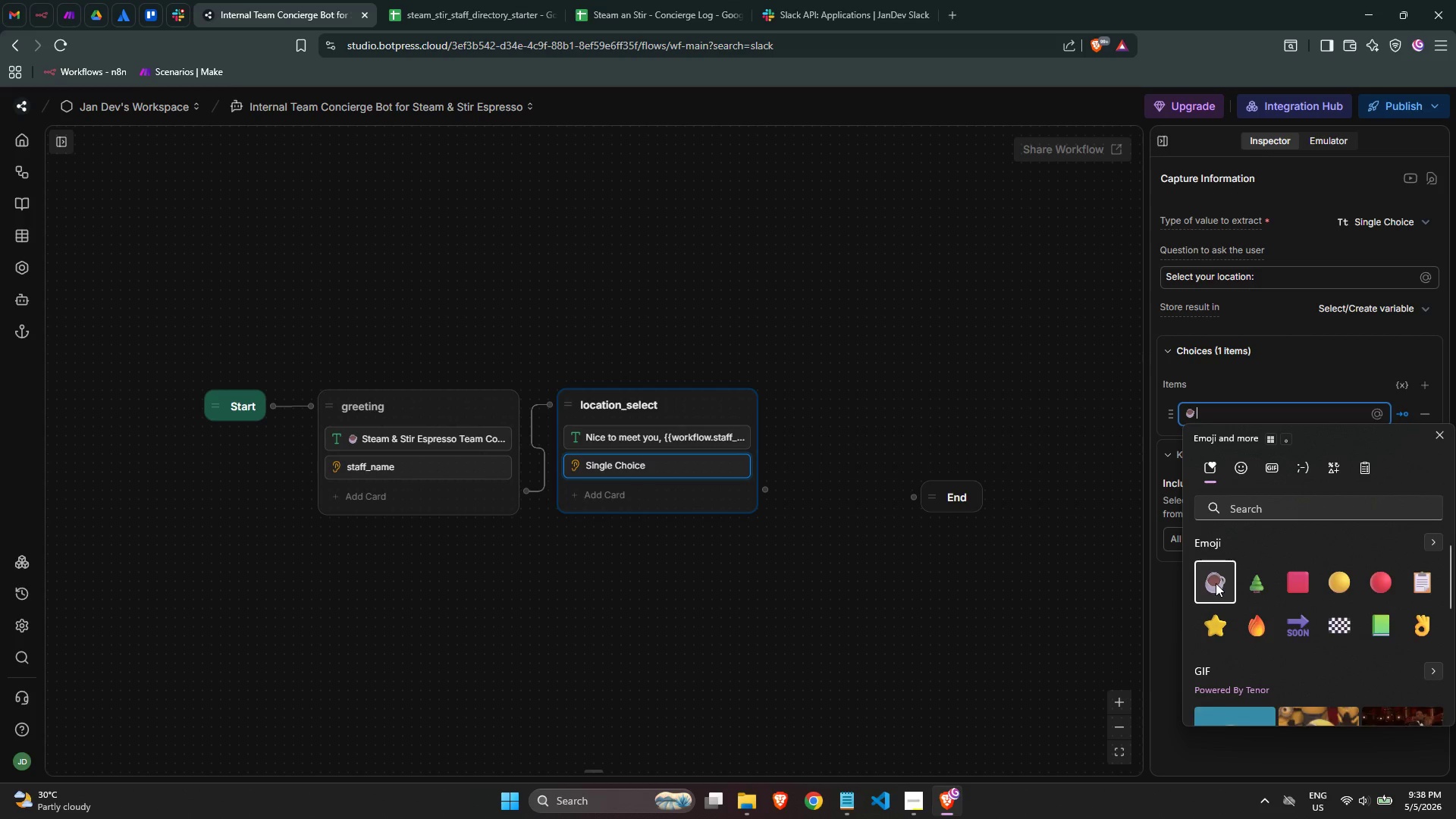 
type( North End)
 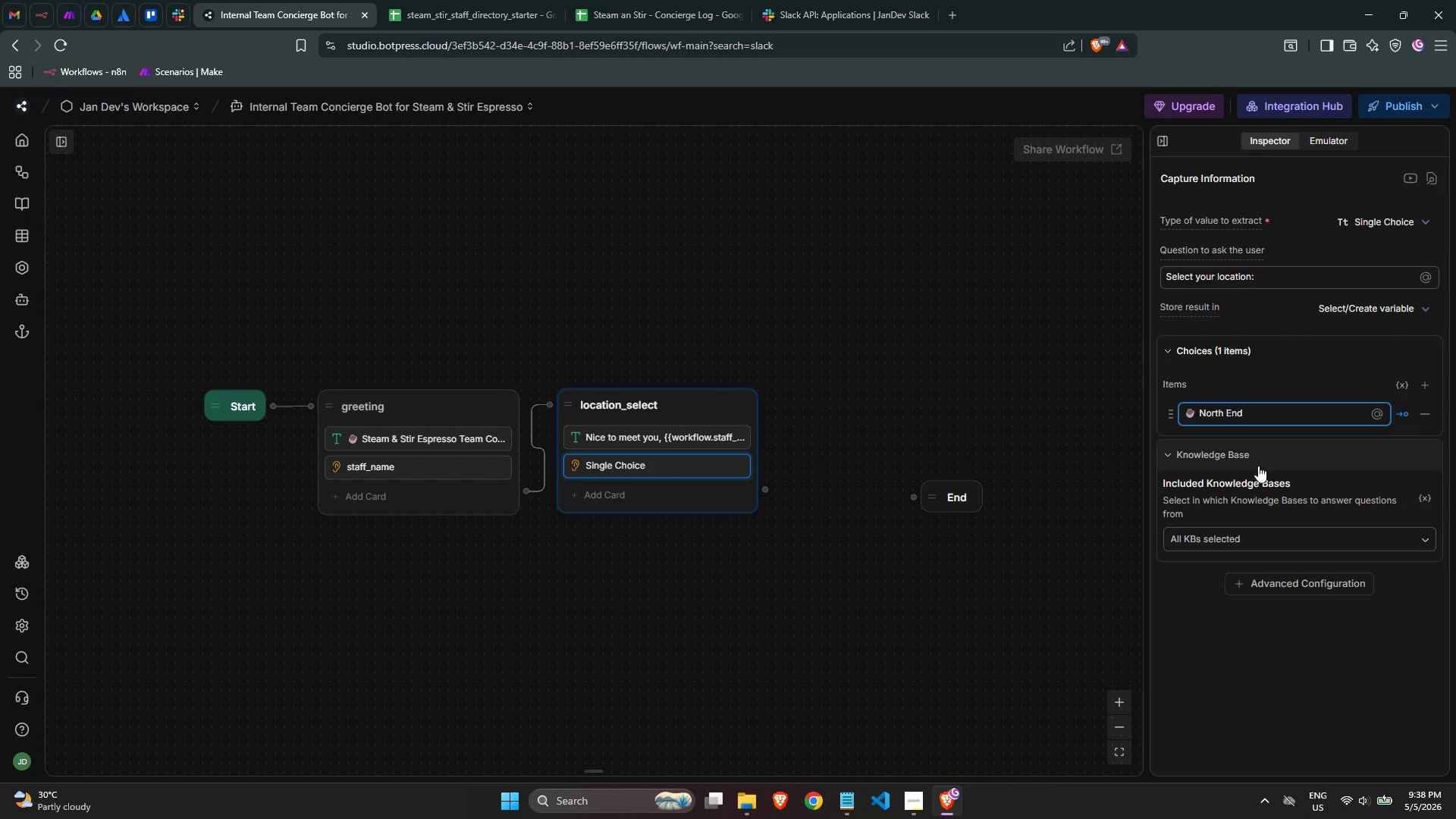 
left_click([1424, 392])
 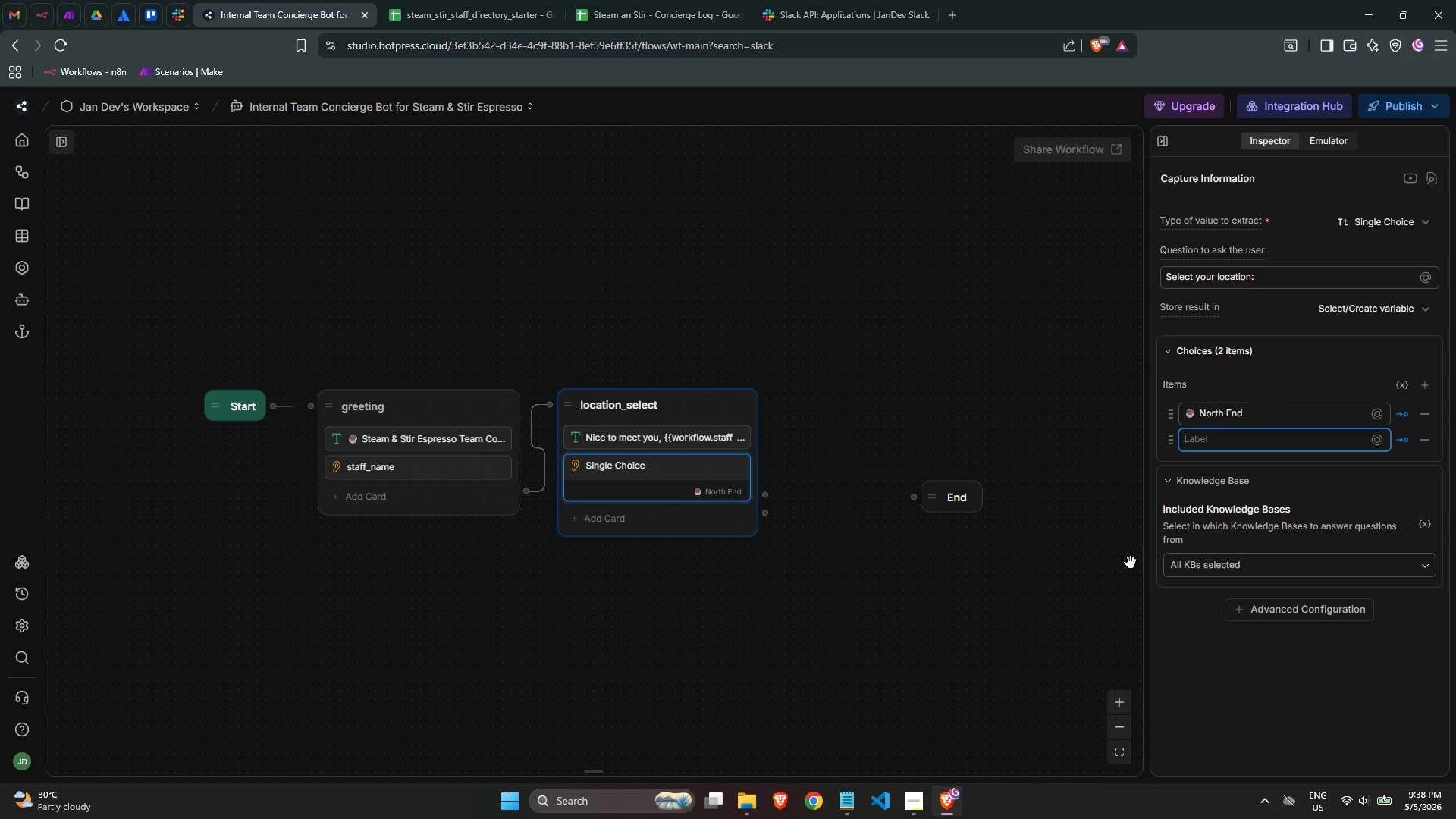 
wait(27.78)
 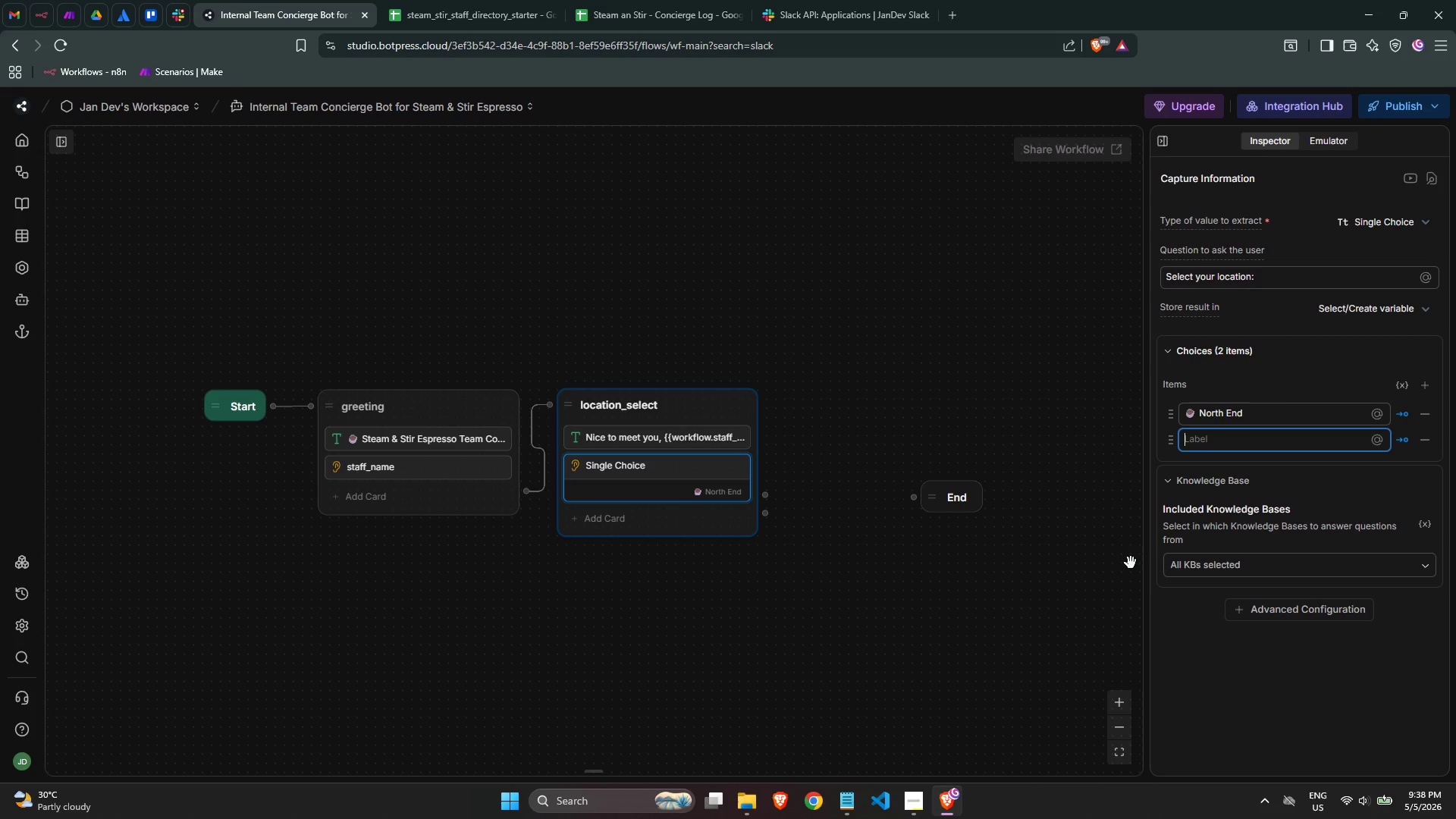 
key(Meta+MetaLeft)
 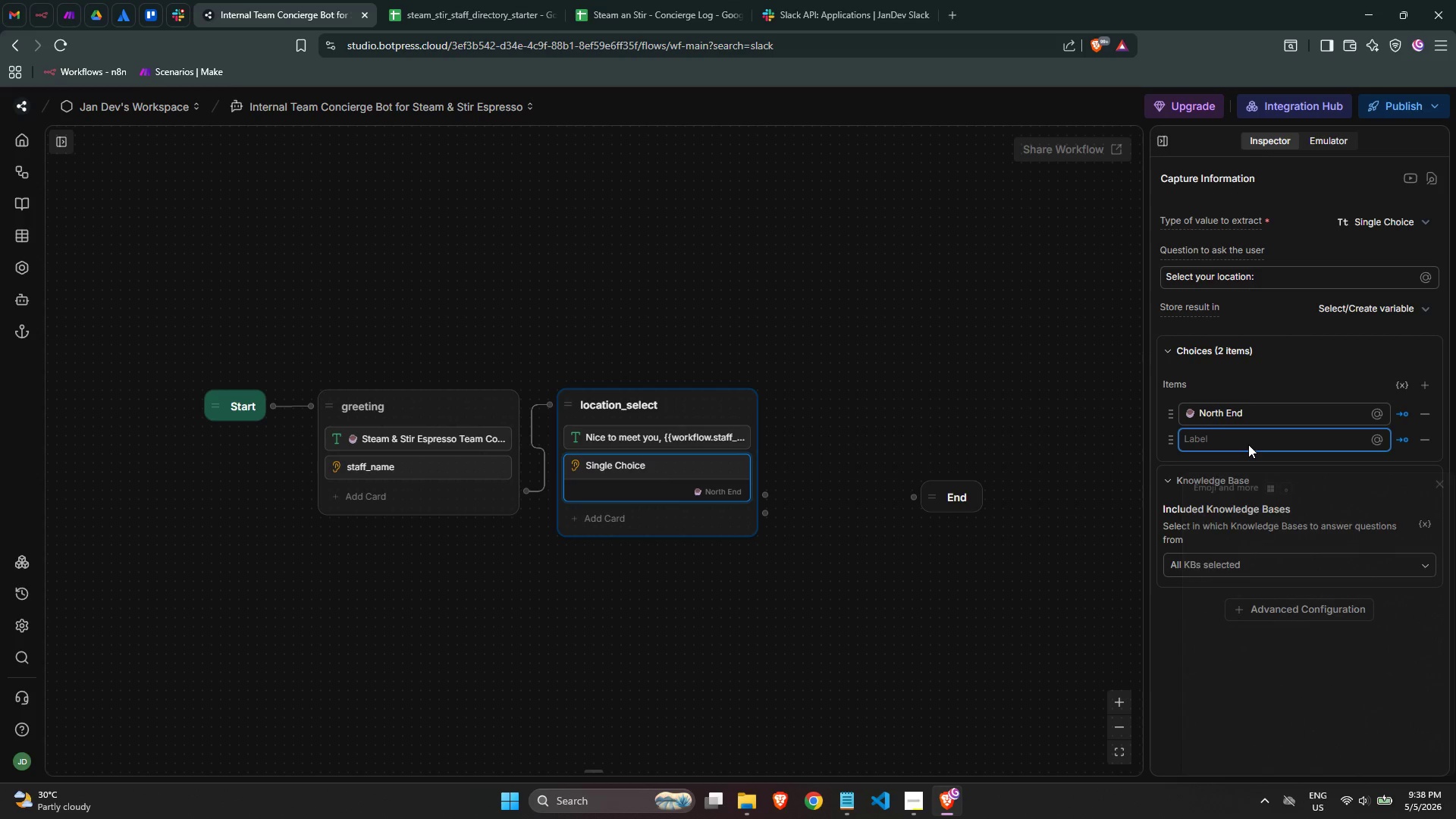 
key(Meta+Period)
 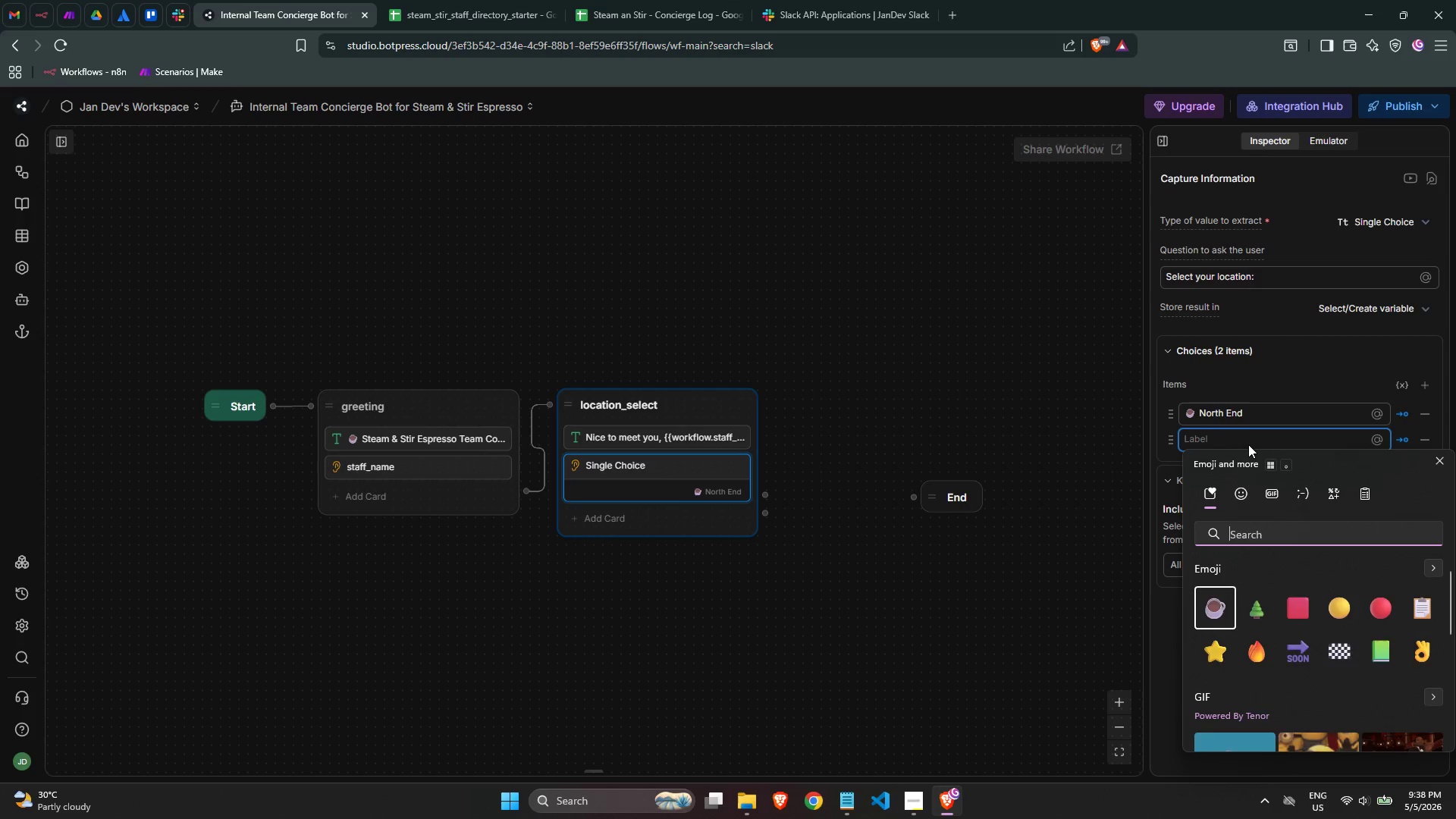 
type(wave)
 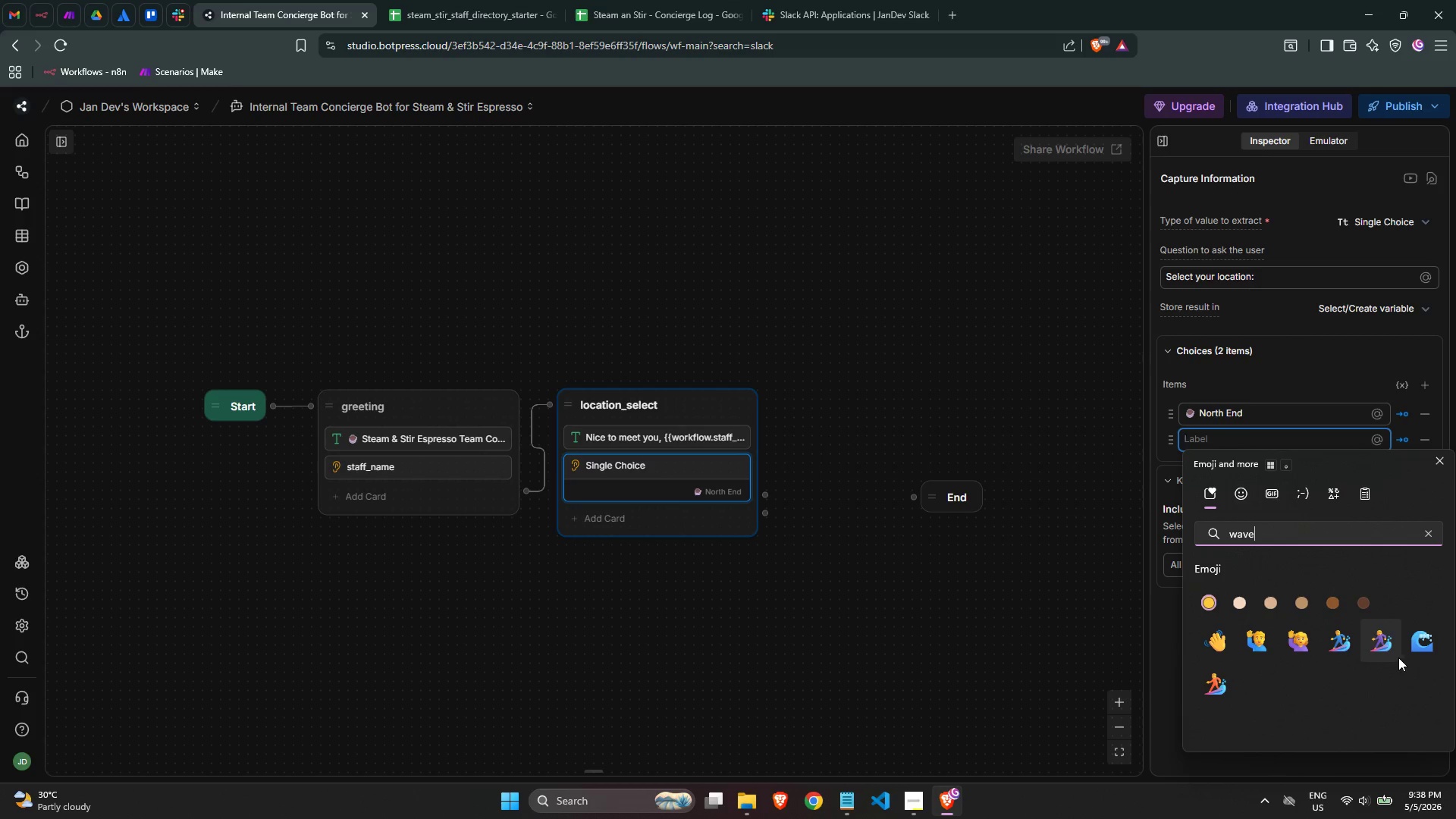 
left_click([1416, 648])
 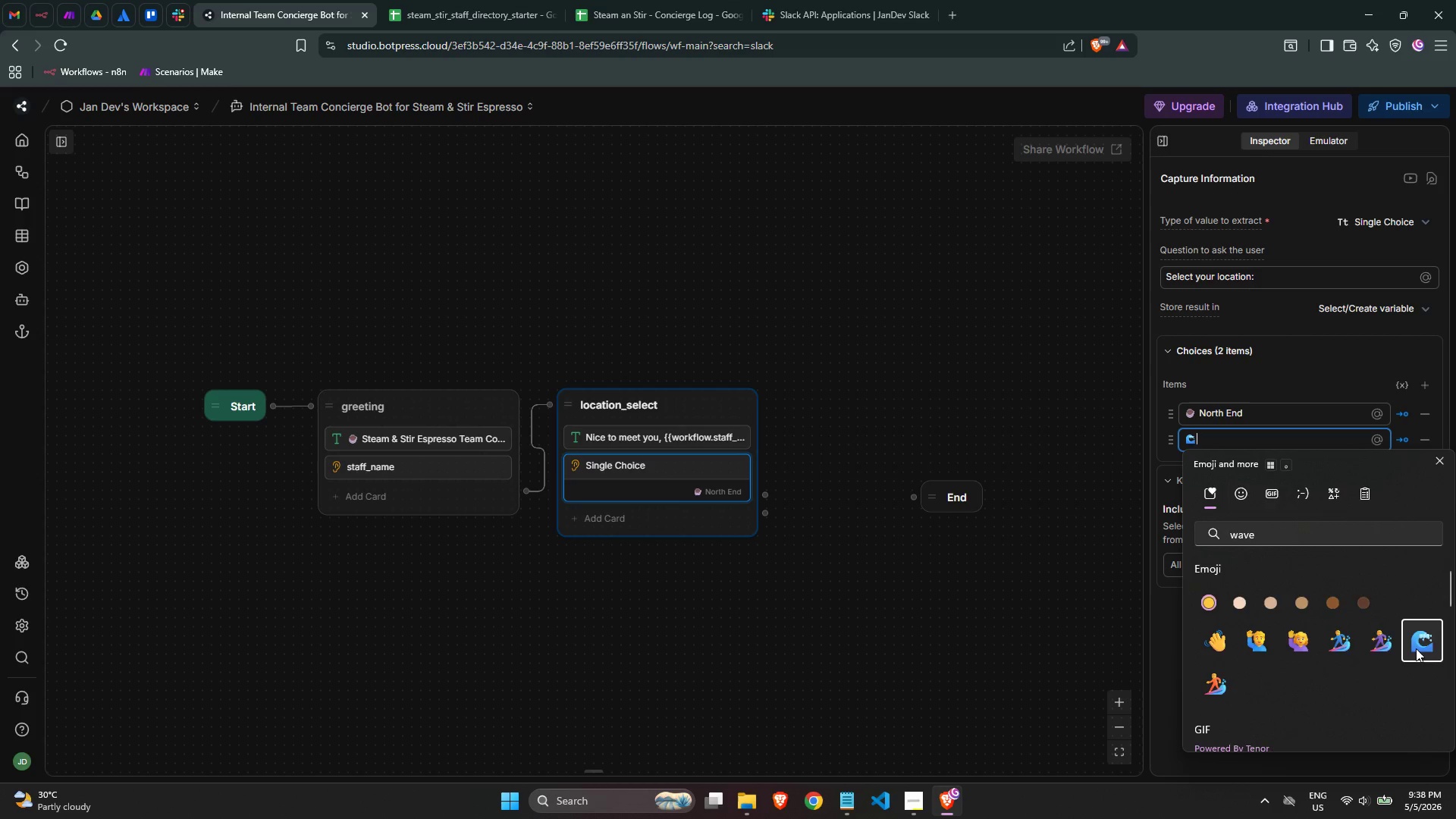 
type( South Wharf)
 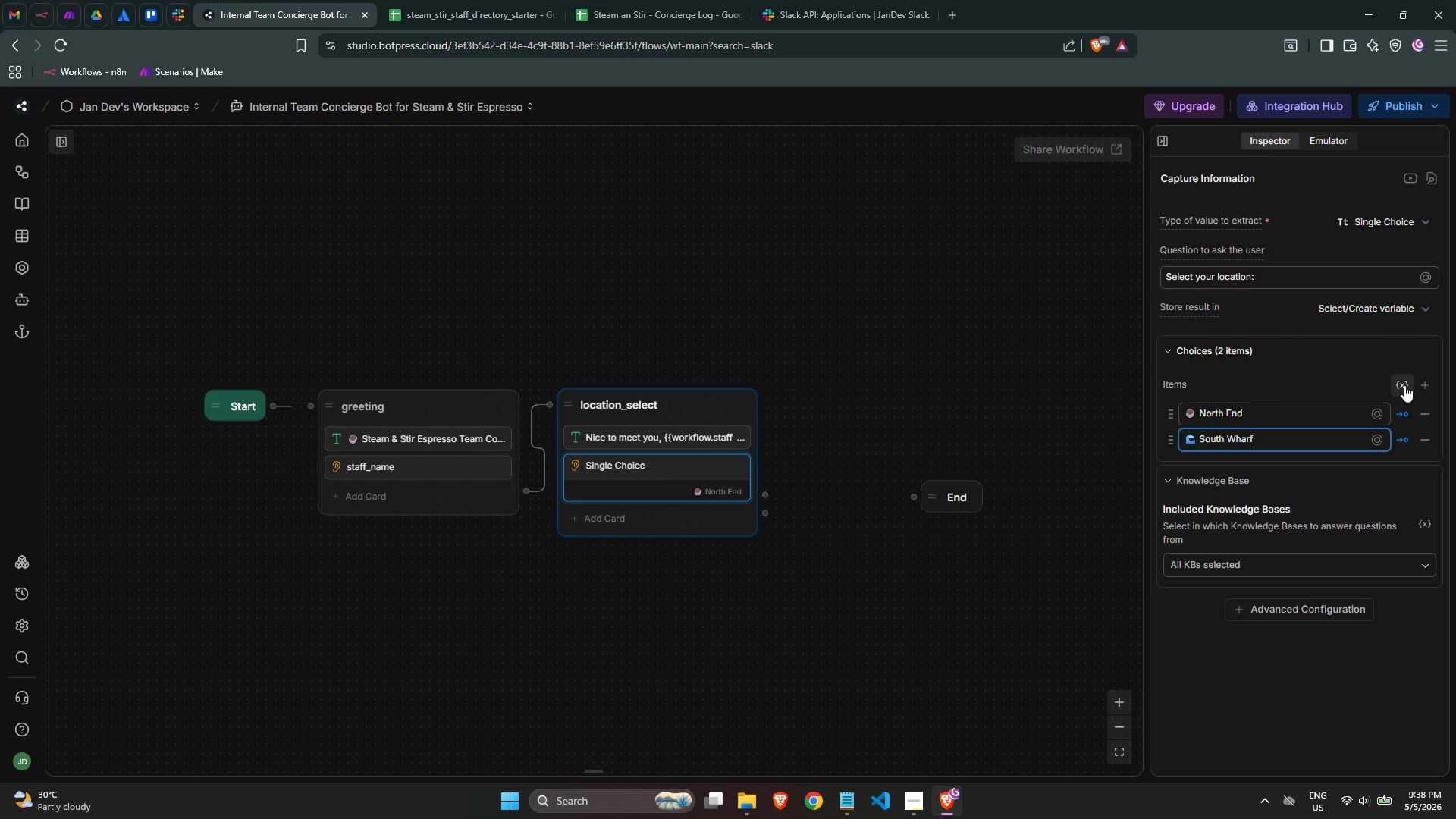 
left_click([1418, 388])
 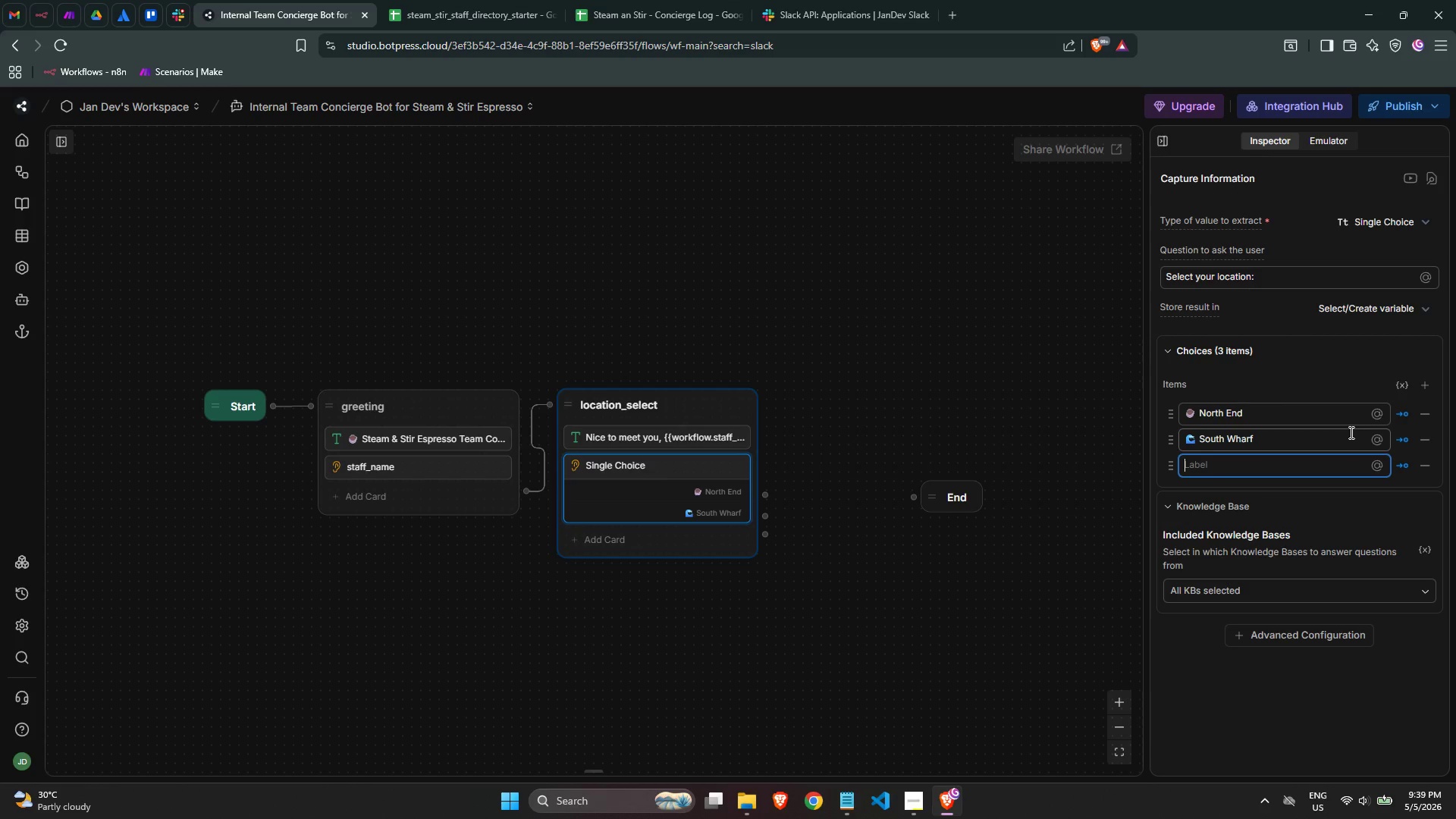 
wait(45.67)
 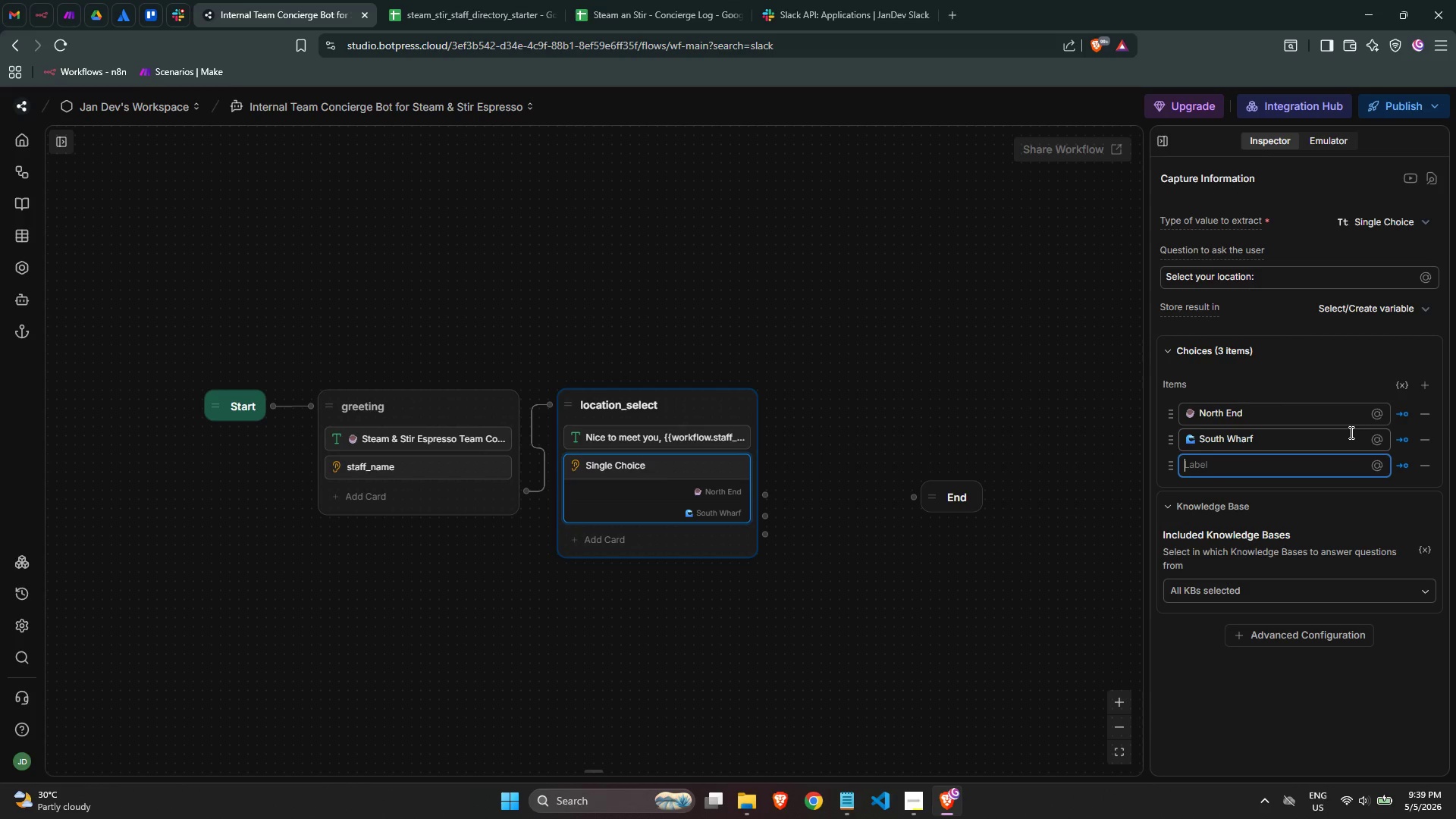 
key(Meta+MetaLeft)
 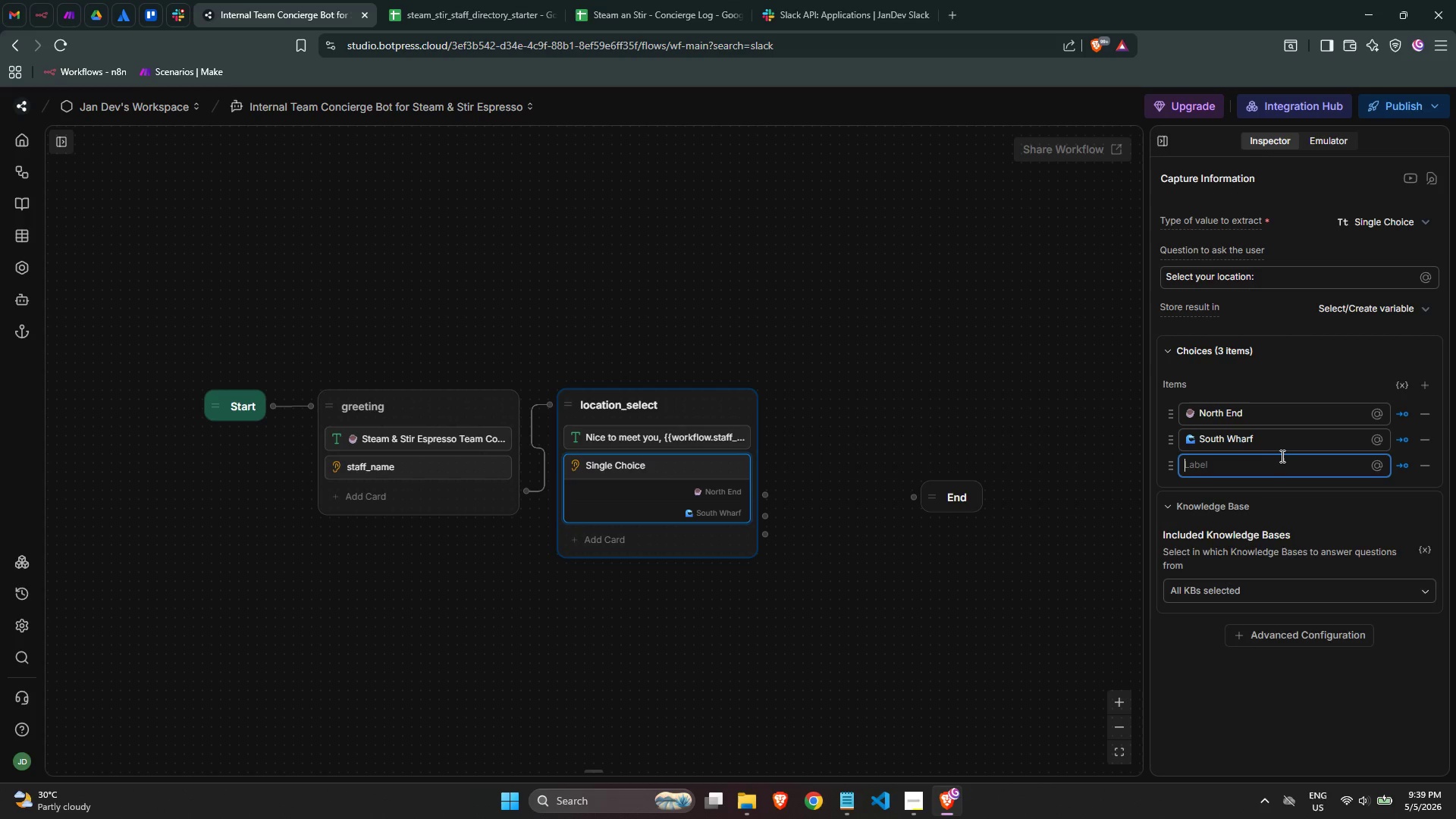 
key(Meta+Period)
 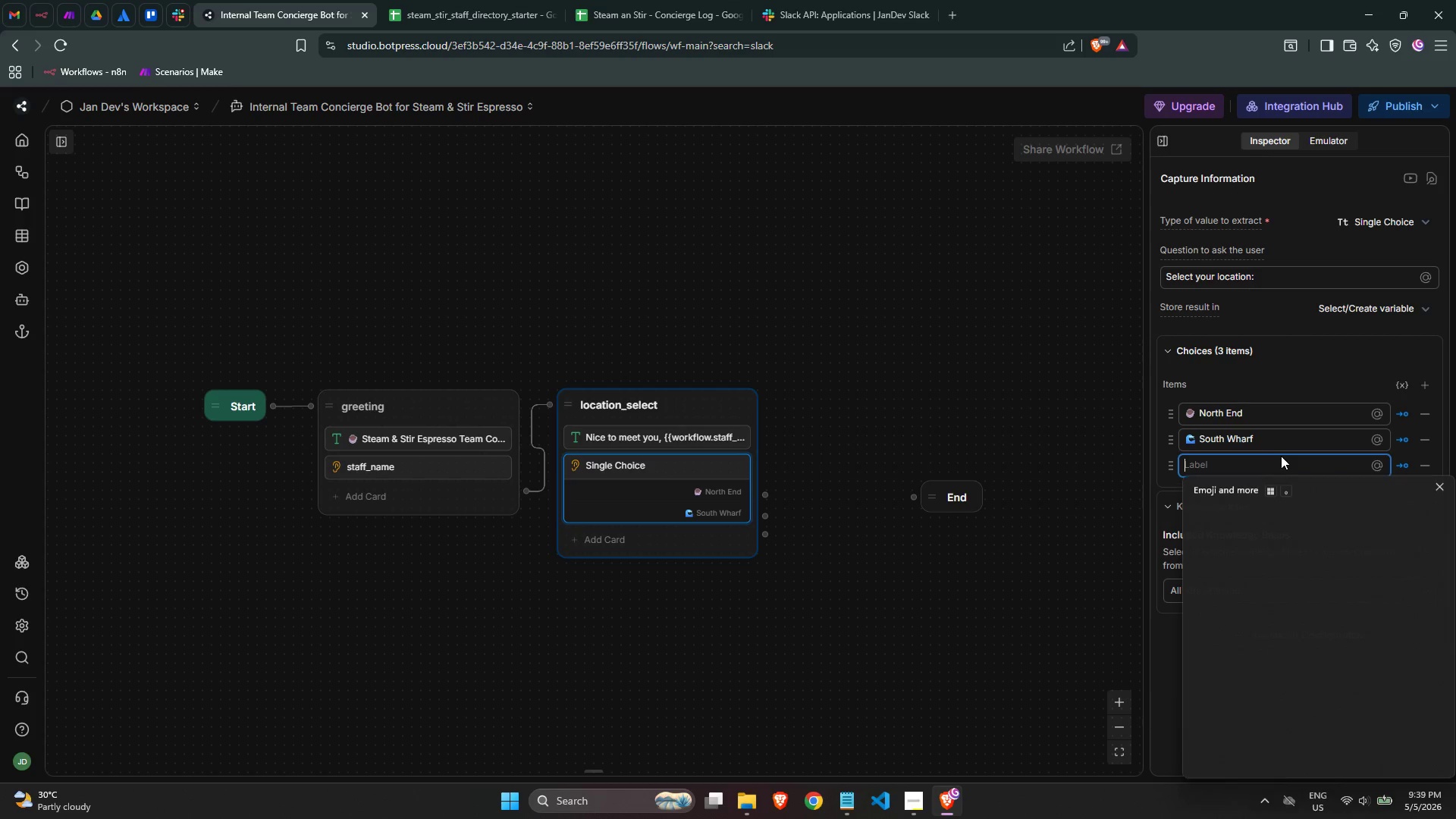 
type(se)
key(Backspace)
key(Backspace)
type(gear)
 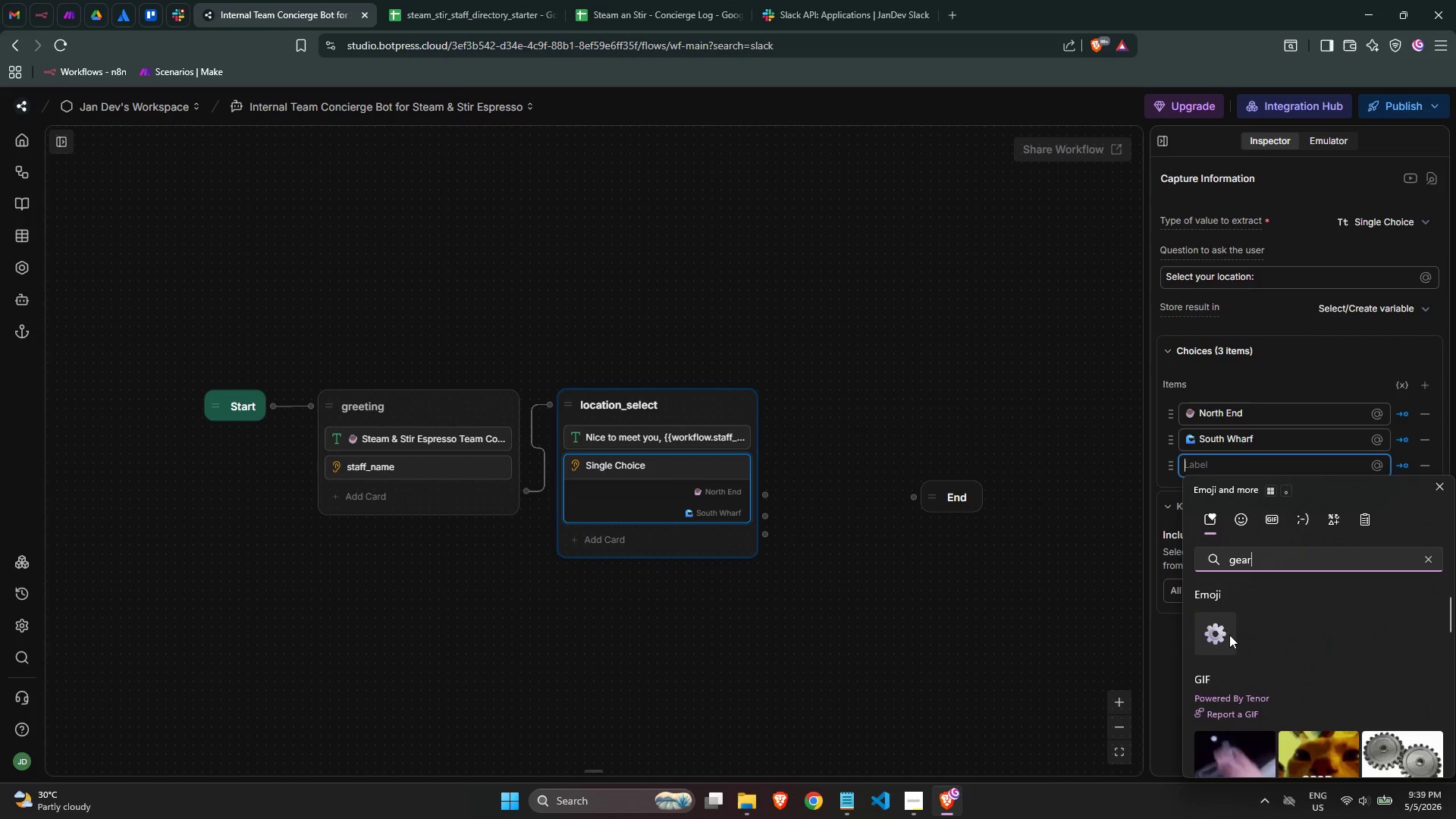 
type( Central Grind)
 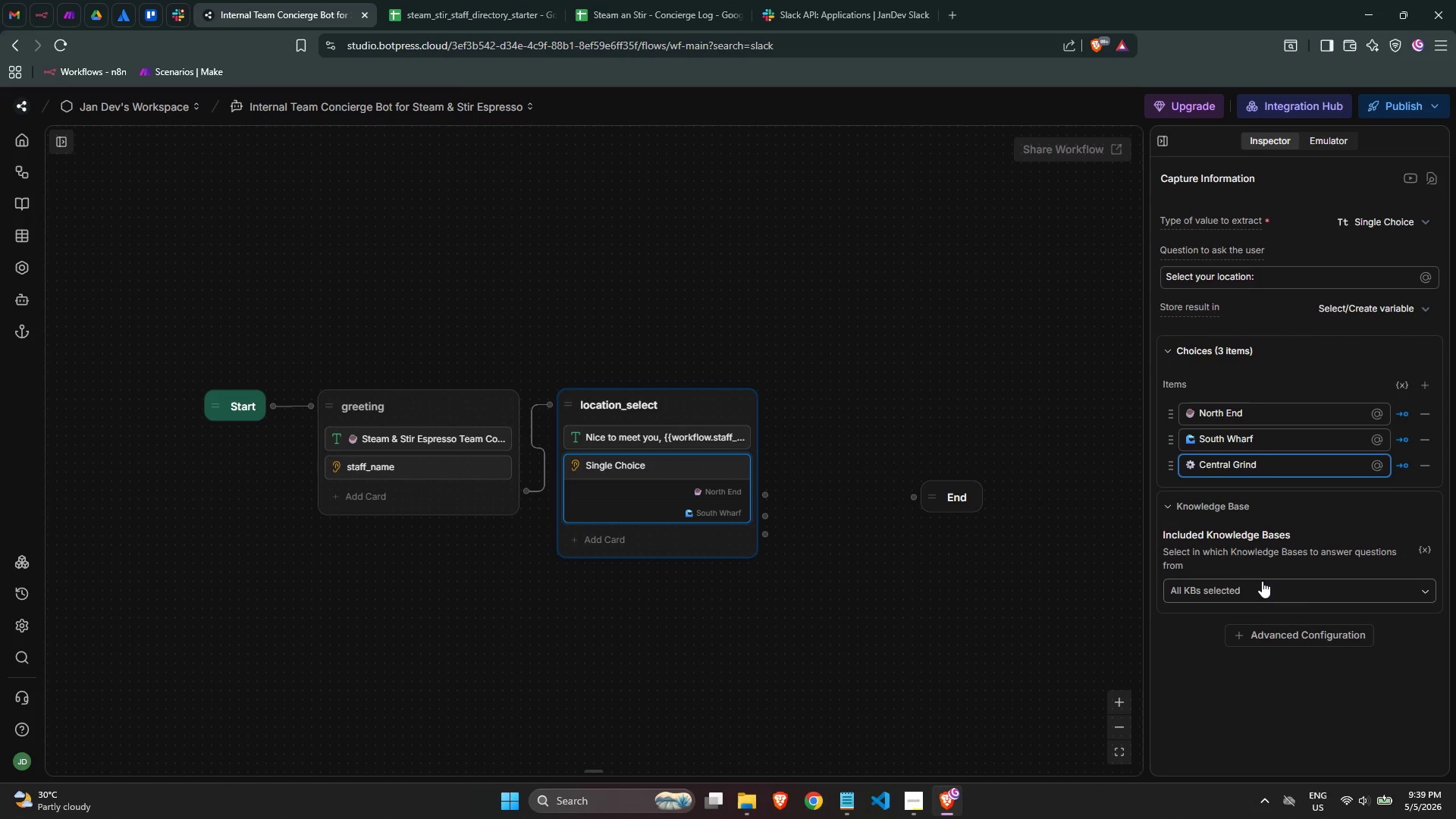 
left_click([1425, 391])
 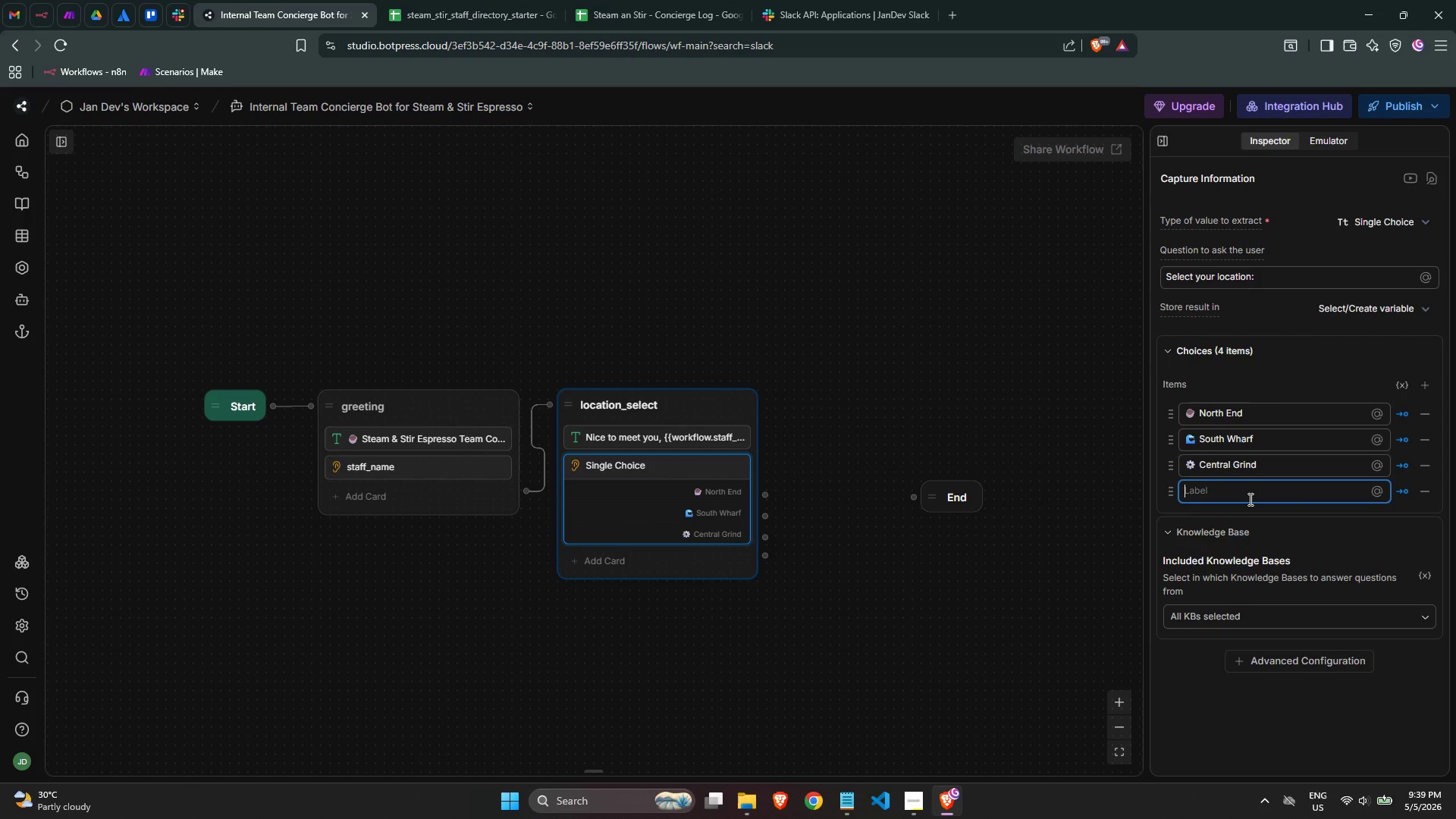 
key(Meta+MetaLeft)
 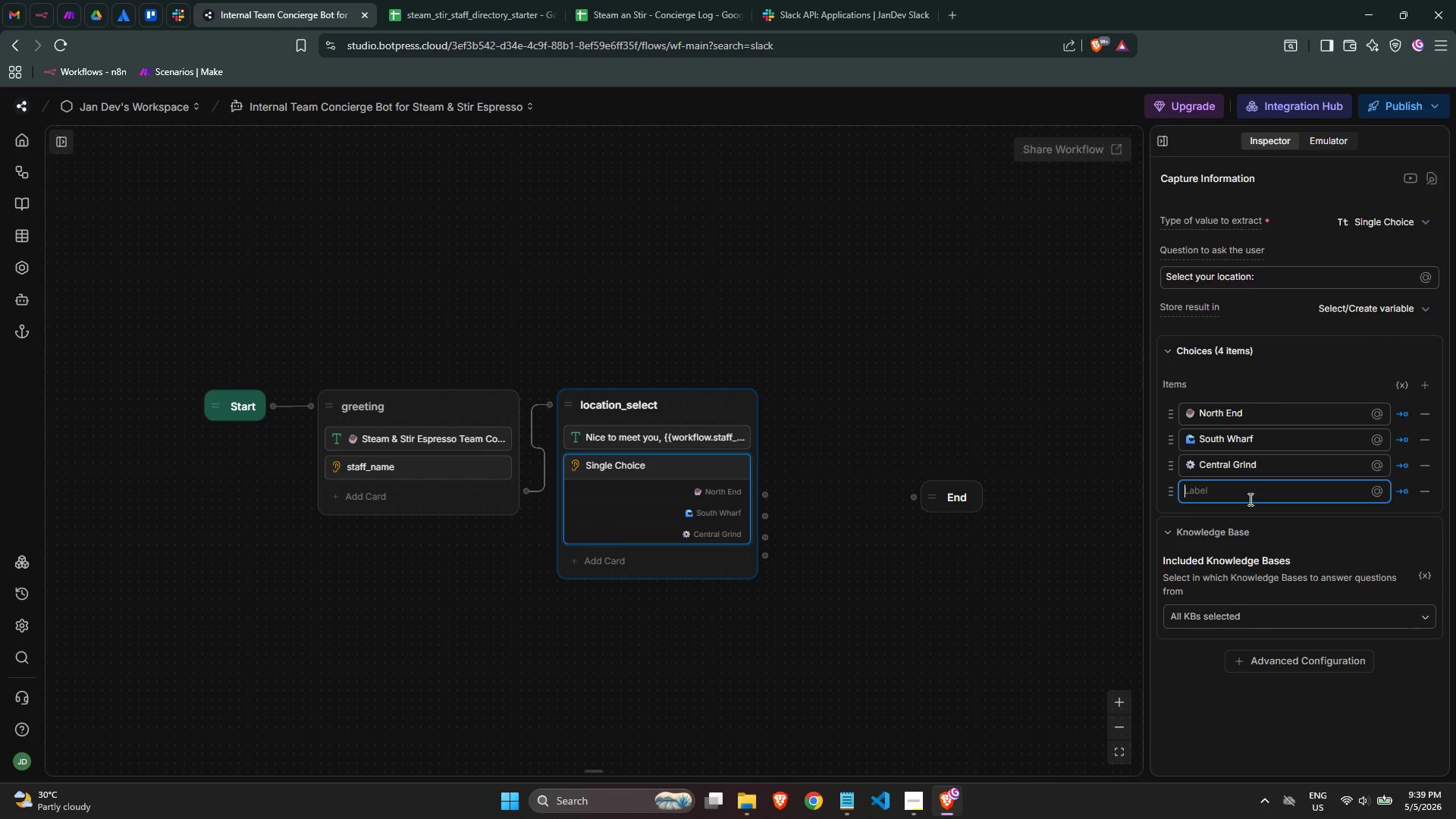 
key(Meta+Period)
 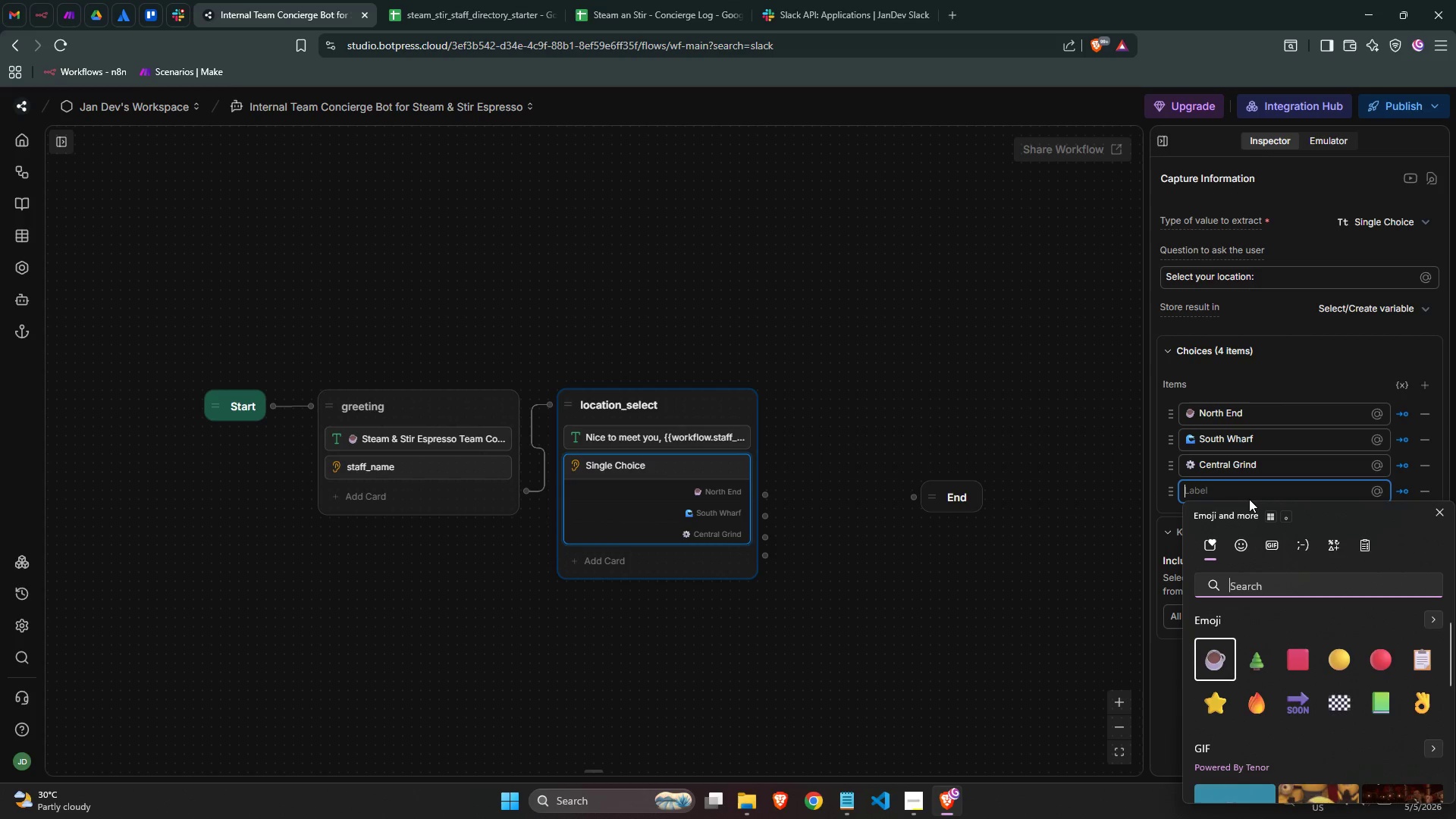 
type(night)
 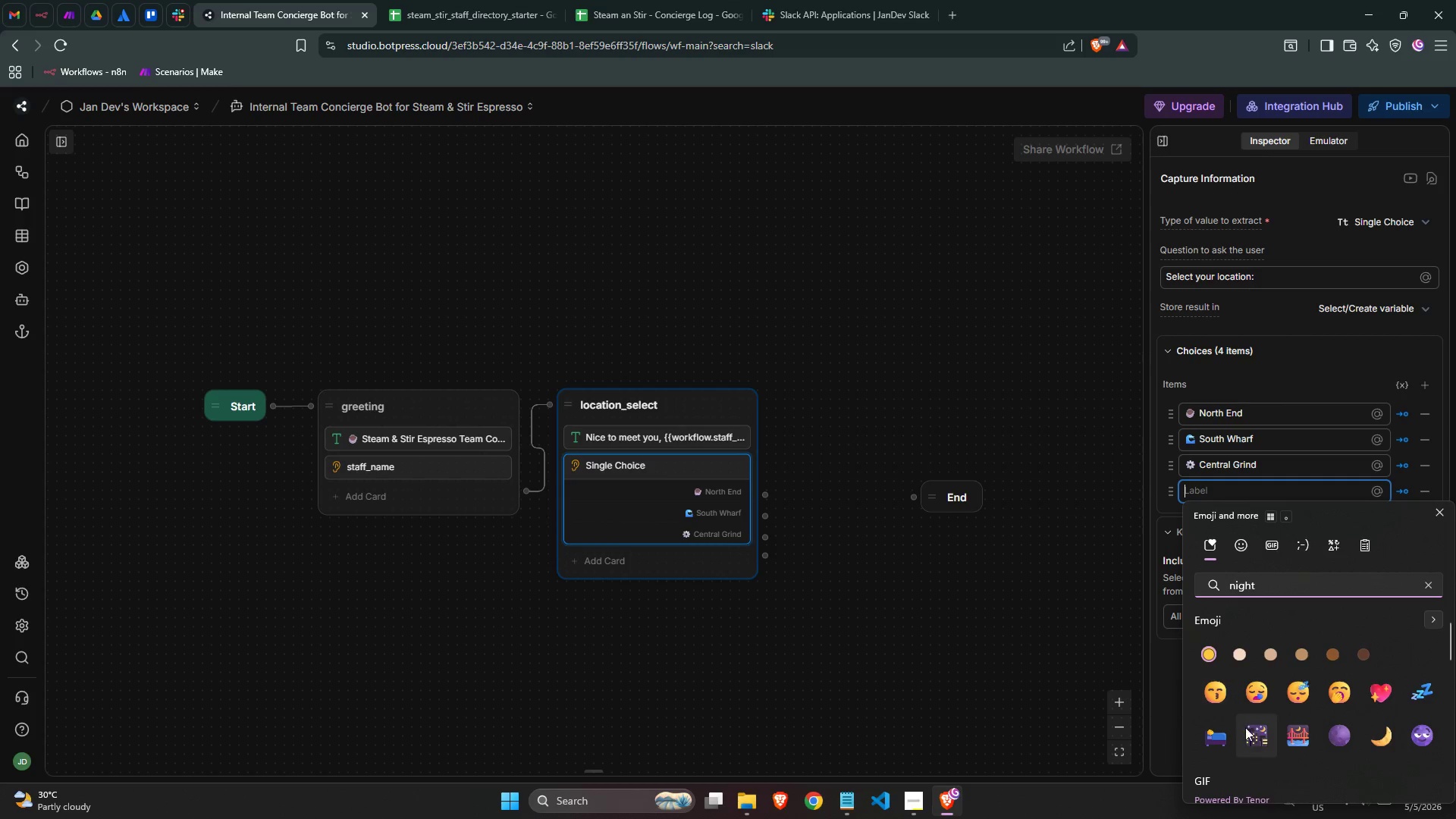 
left_click([1257, 736])
 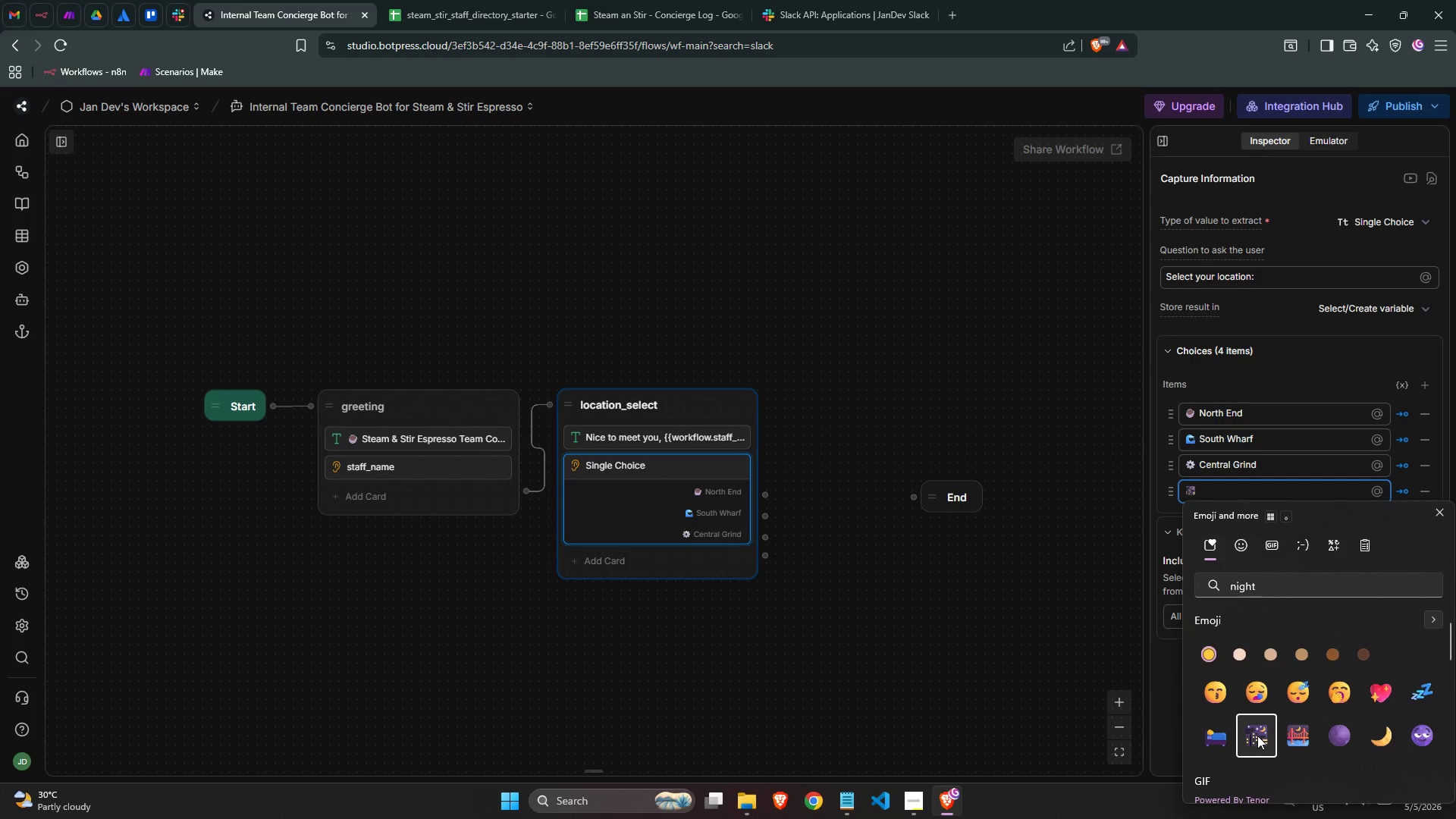 
type( East side)
 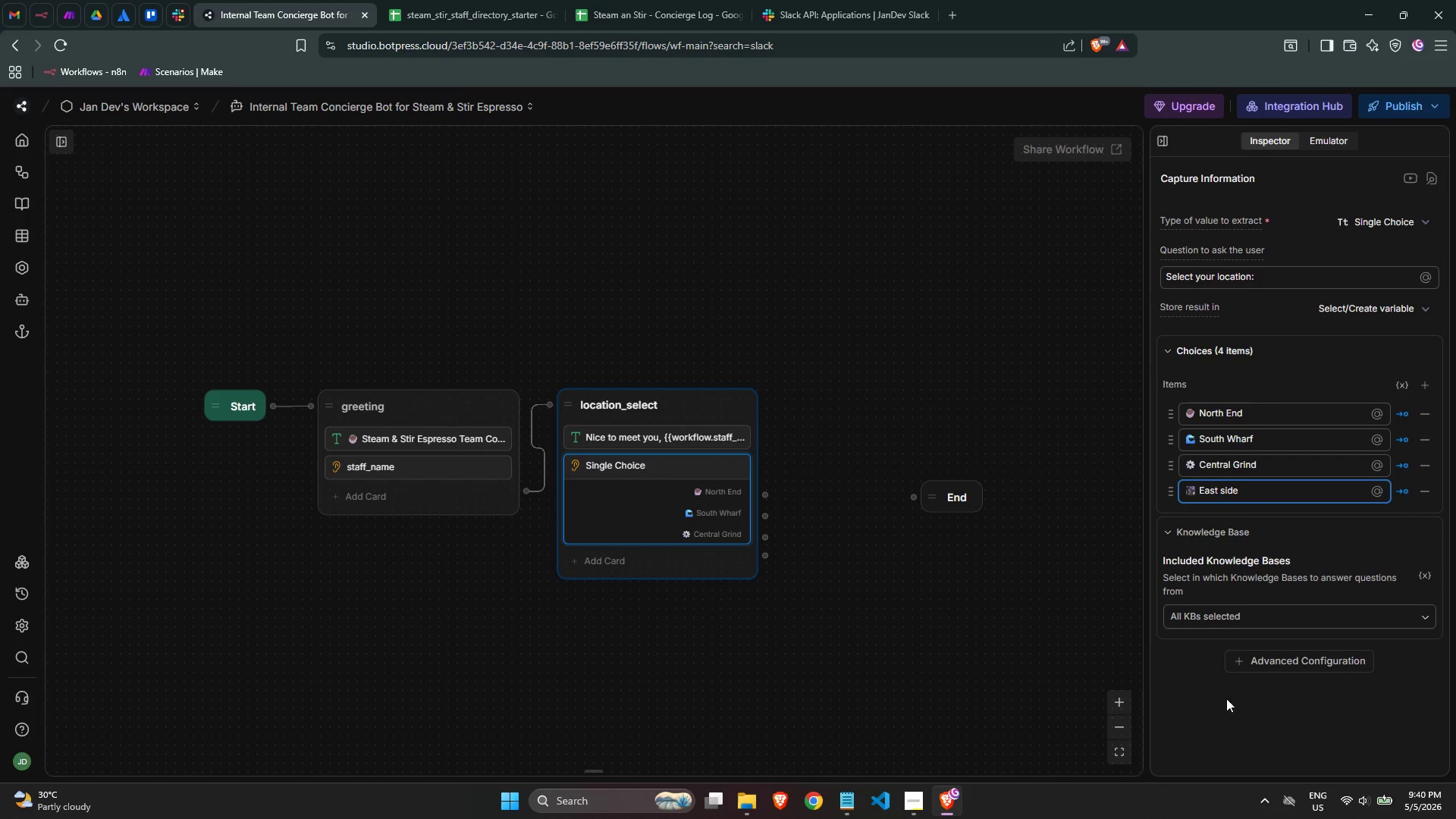 
left_click([1215, 714])
 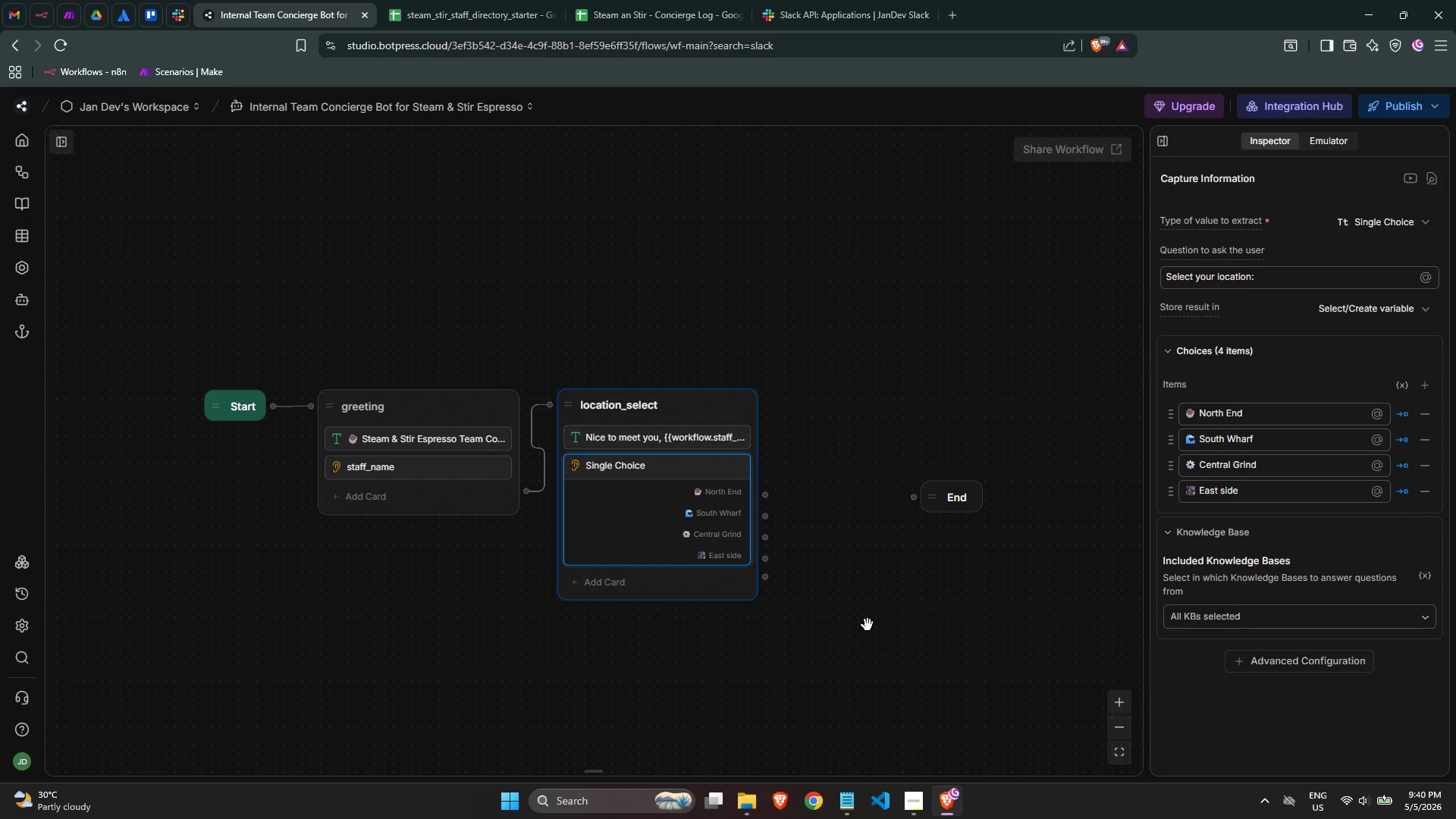 
wait(60.88)
 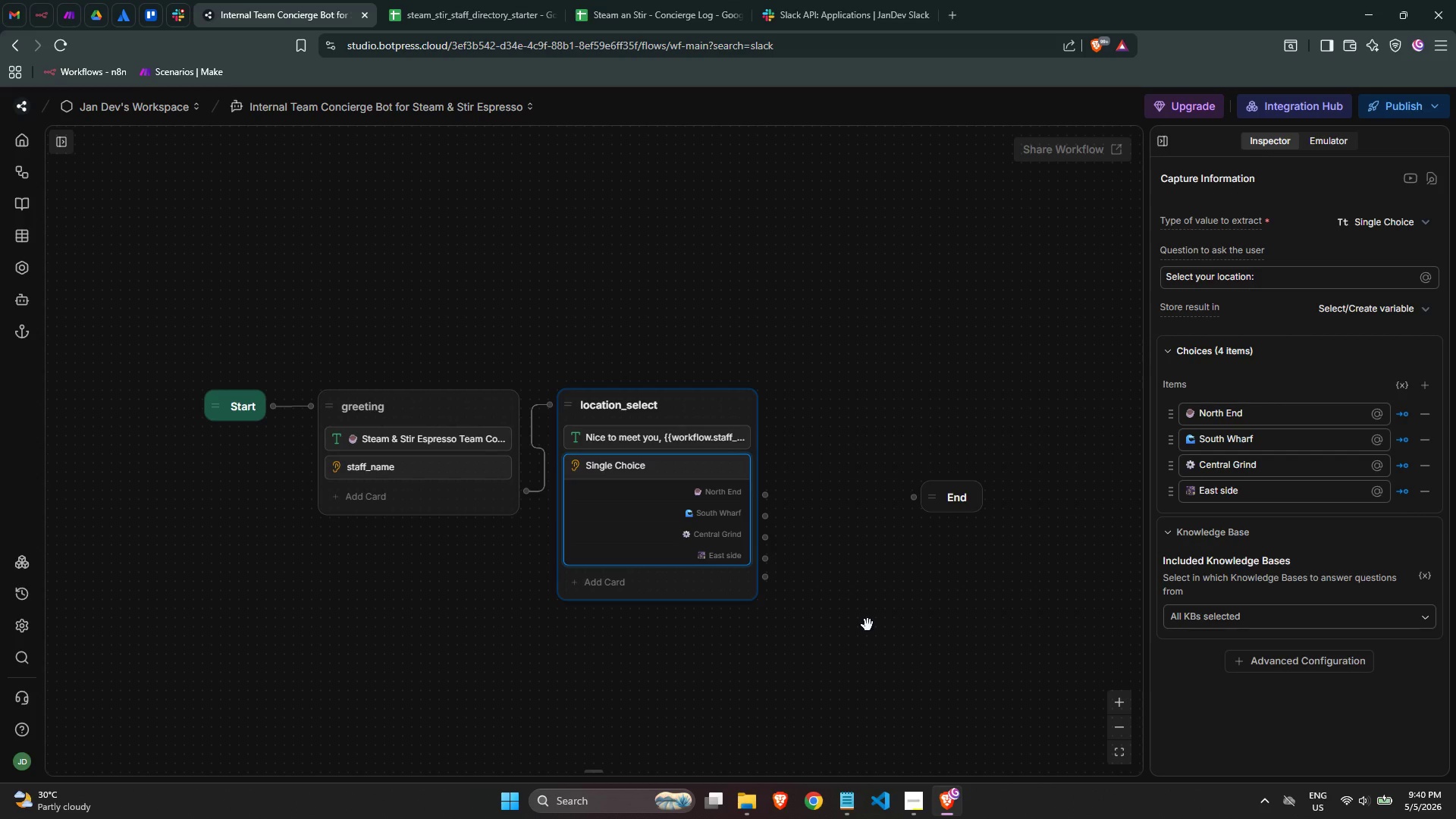 
left_click([663, 513])
 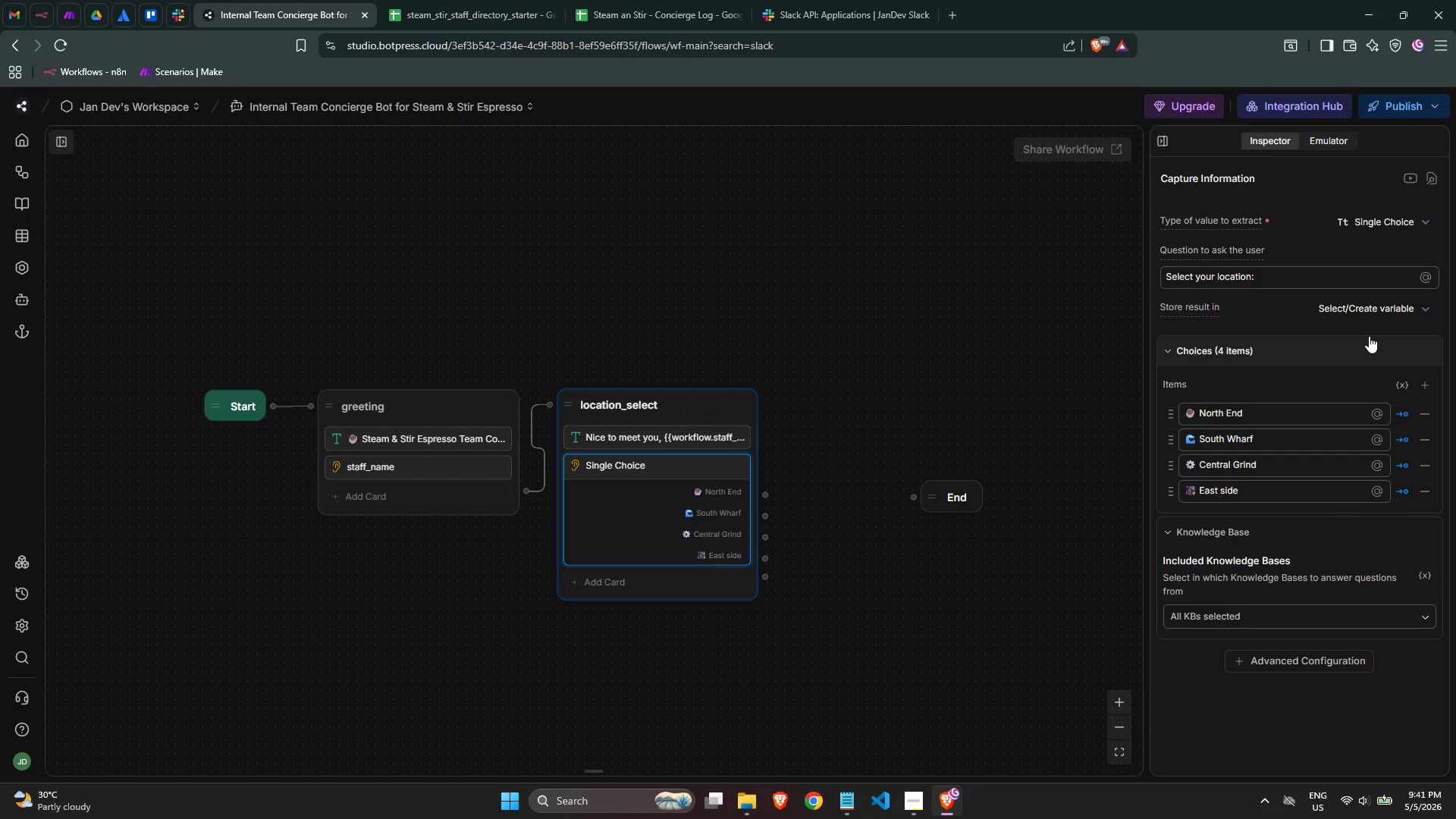 
left_click([1370, 303])
 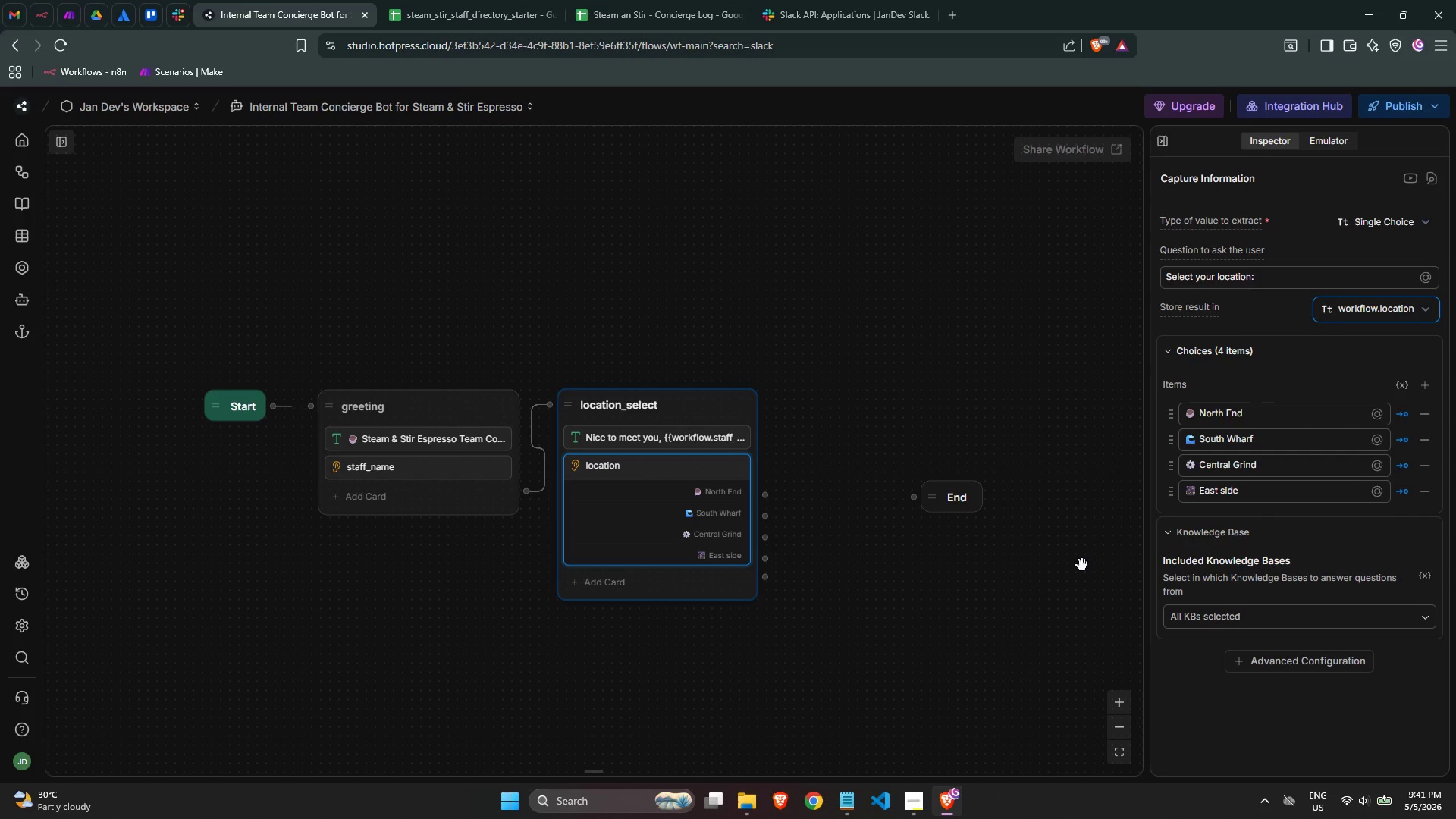 
wait(9.97)
 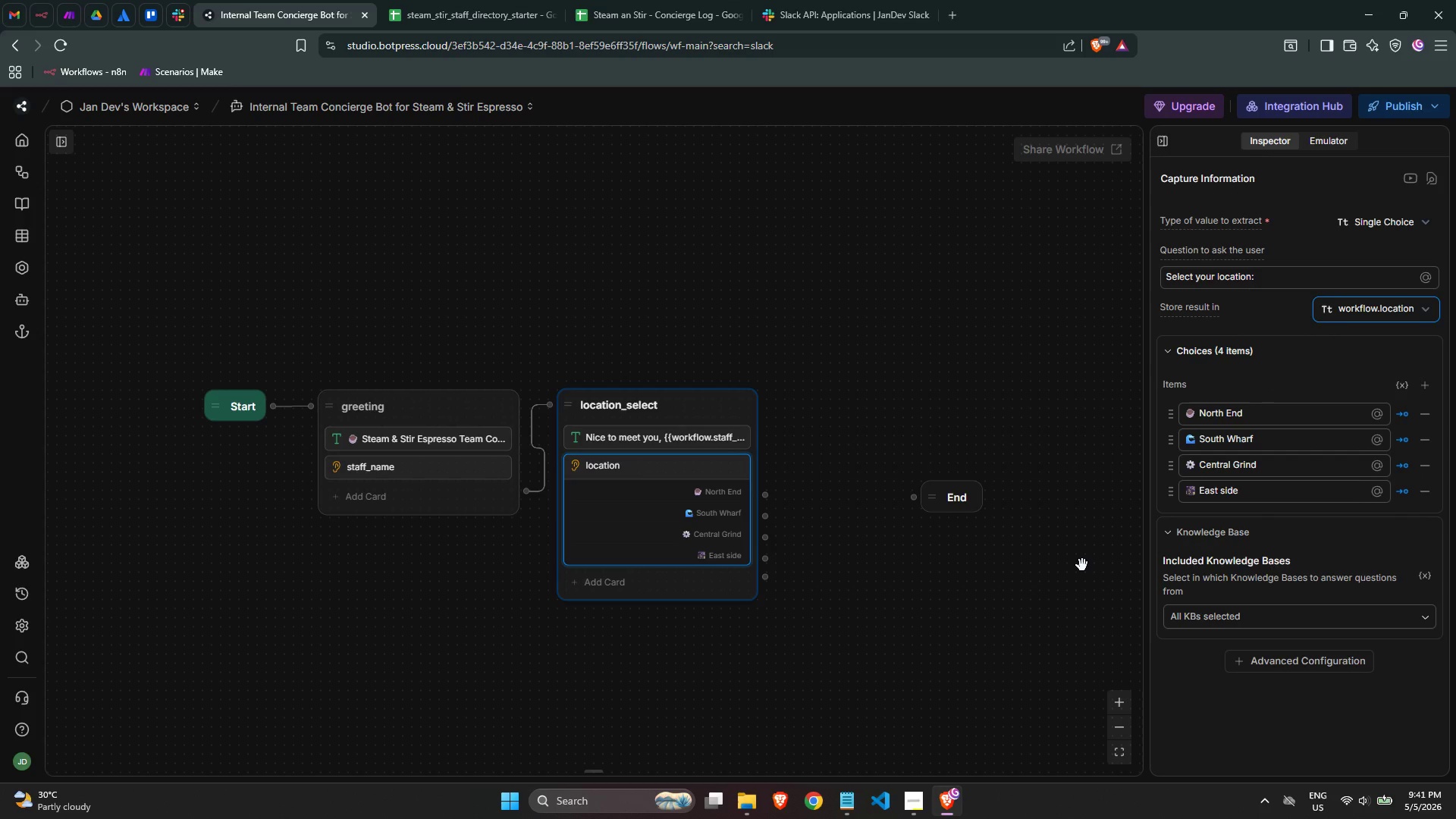 
left_click([1402, 416])
 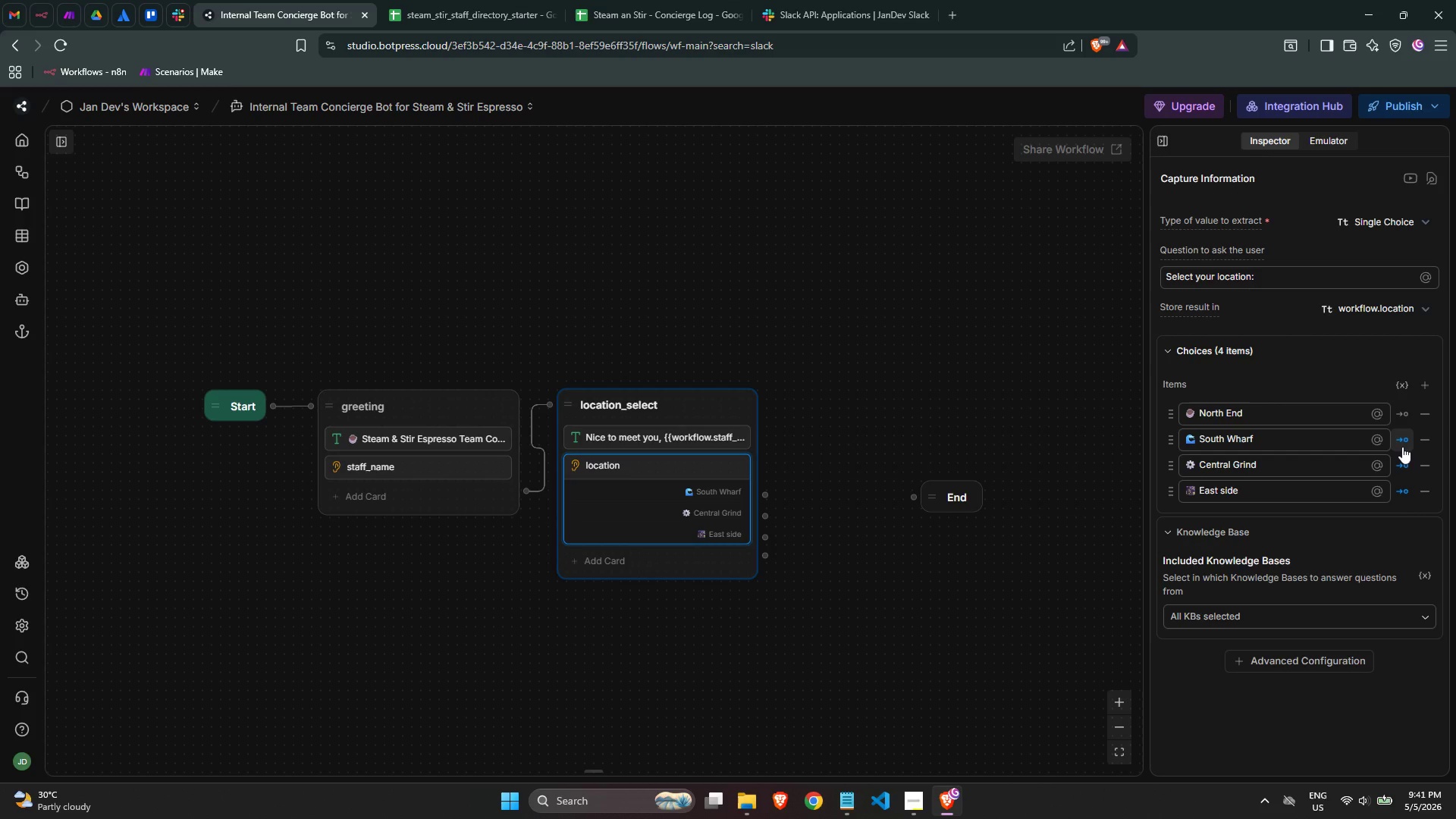 
left_click([1402, 447])
 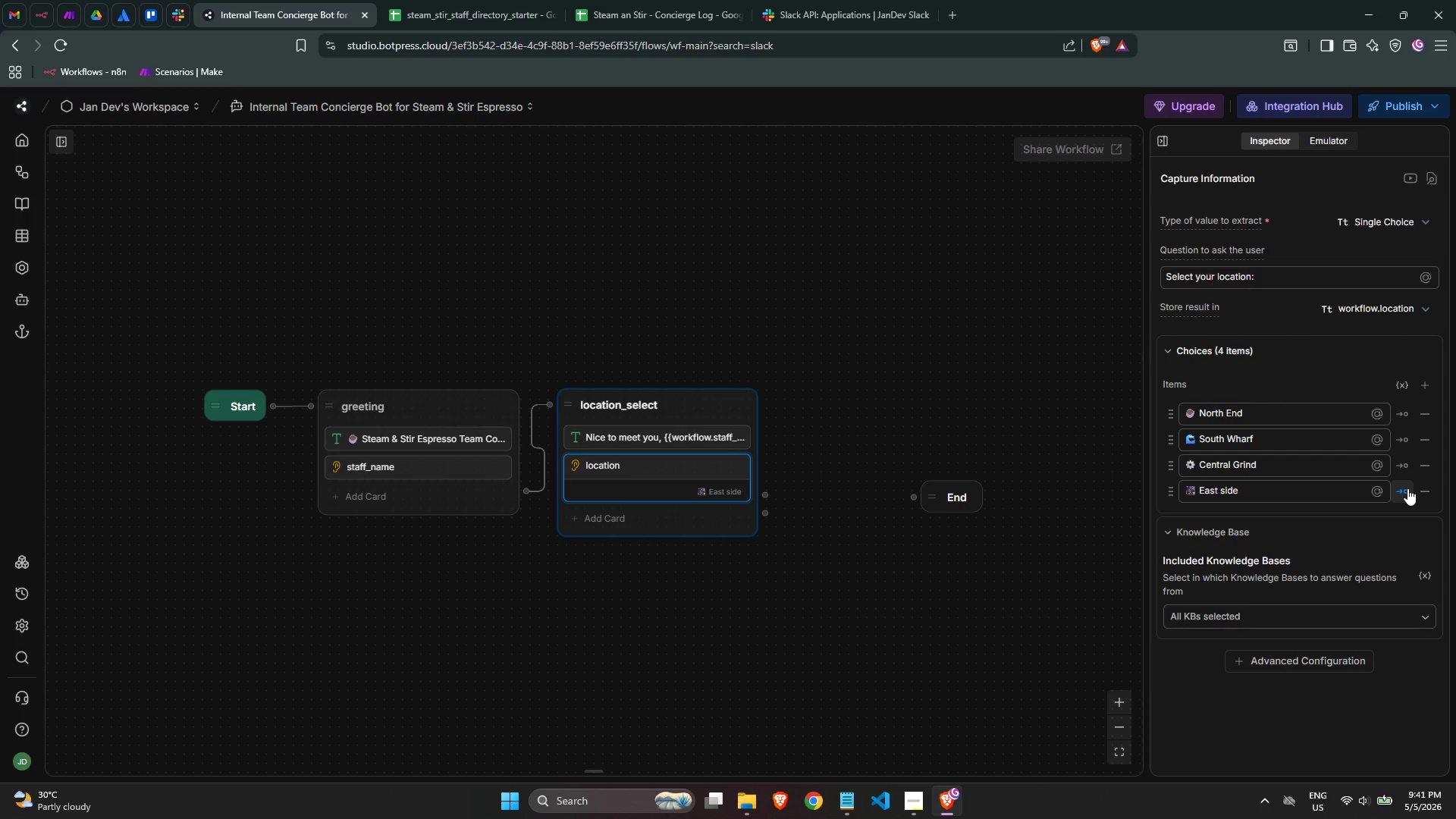 
left_click([1407, 488])
 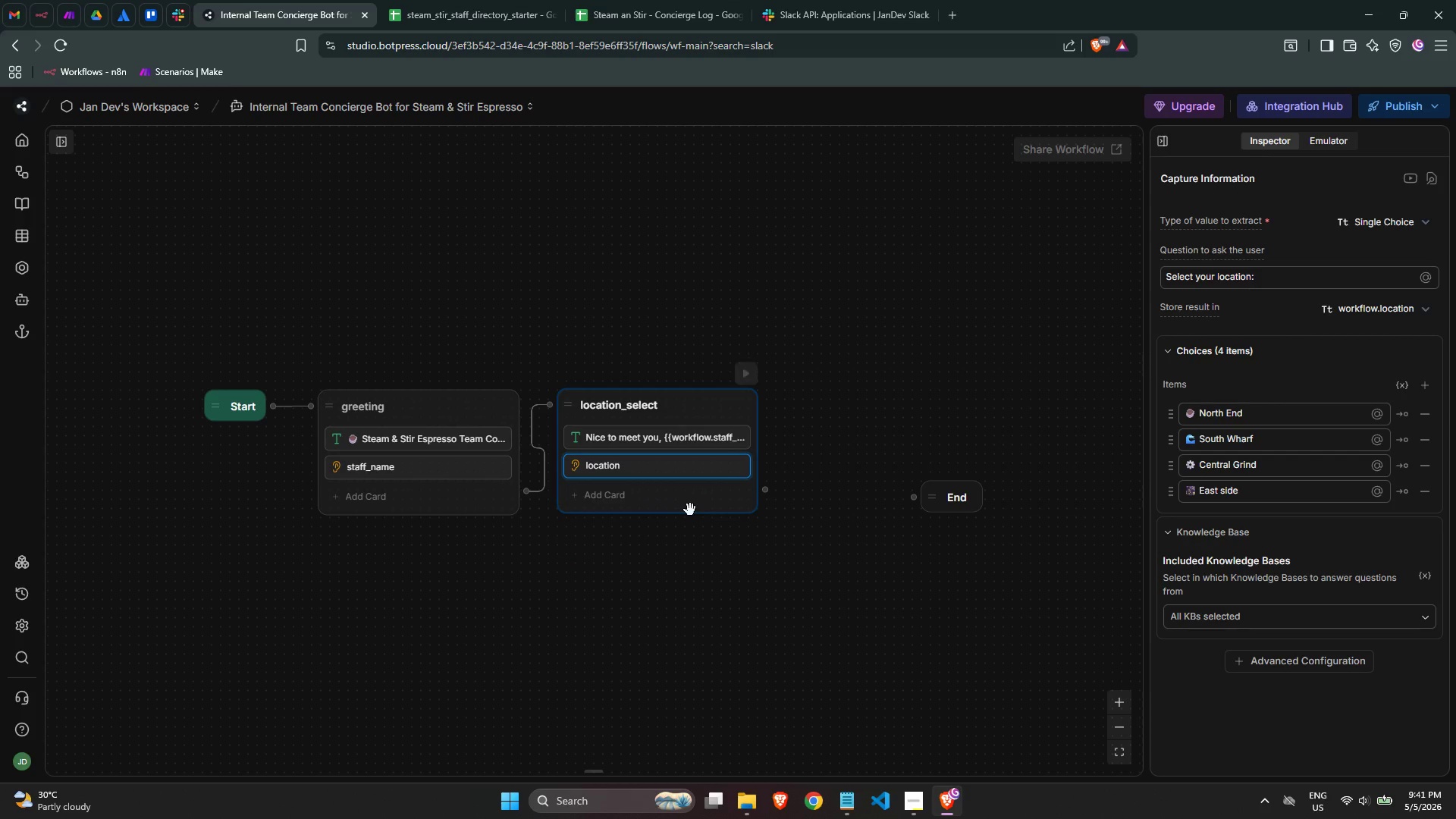 
left_click([677, 499])
 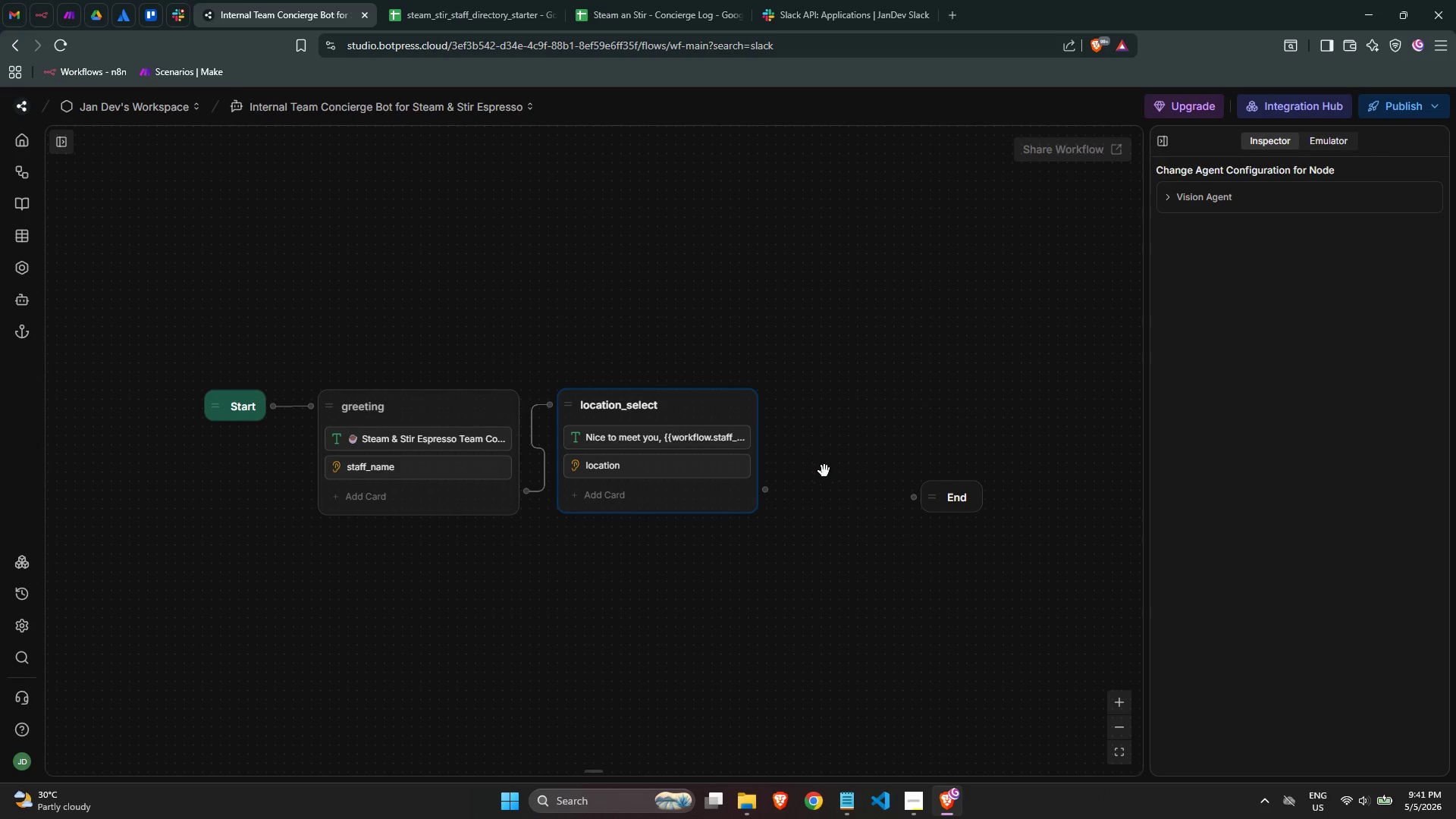 
left_click_drag(start_coordinate=[950, 510], to_coordinate=[959, 617])
 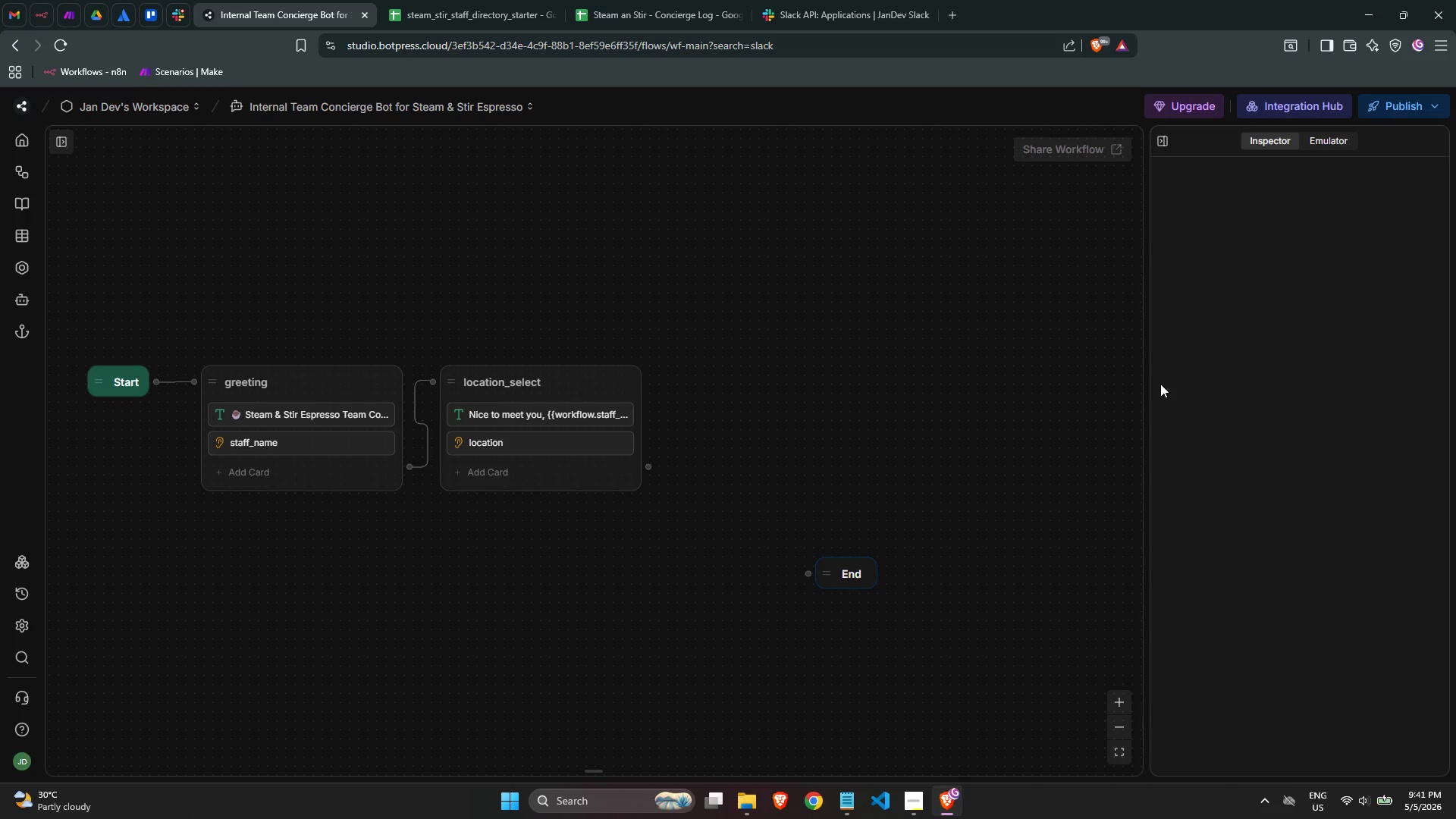 
left_click_drag(start_coordinate=[1145, 385], to_coordinate=[1258, 396])
 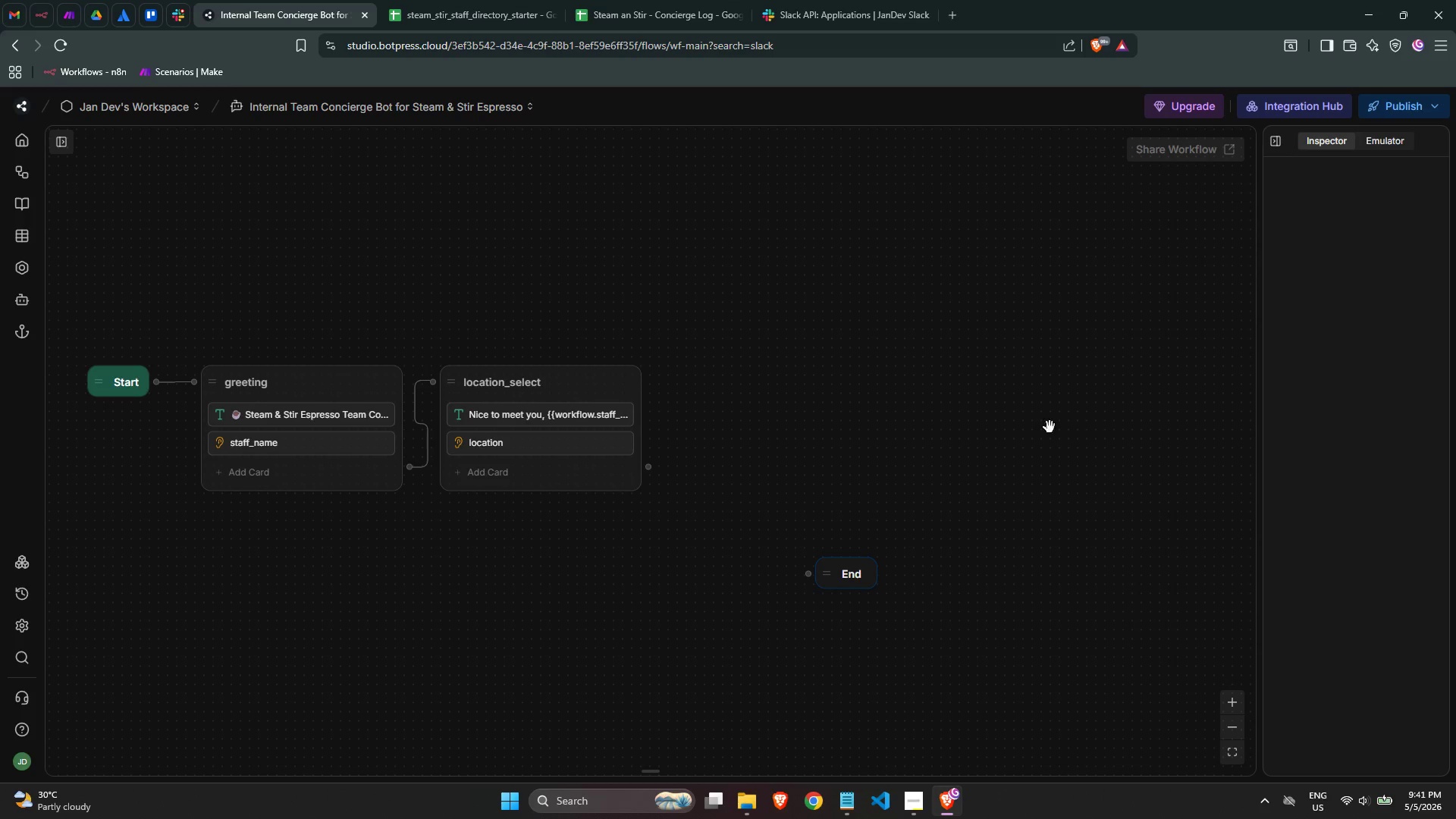 
scroll: coordinate [1021, 427], scroll_direction: down, amount: 1.0
 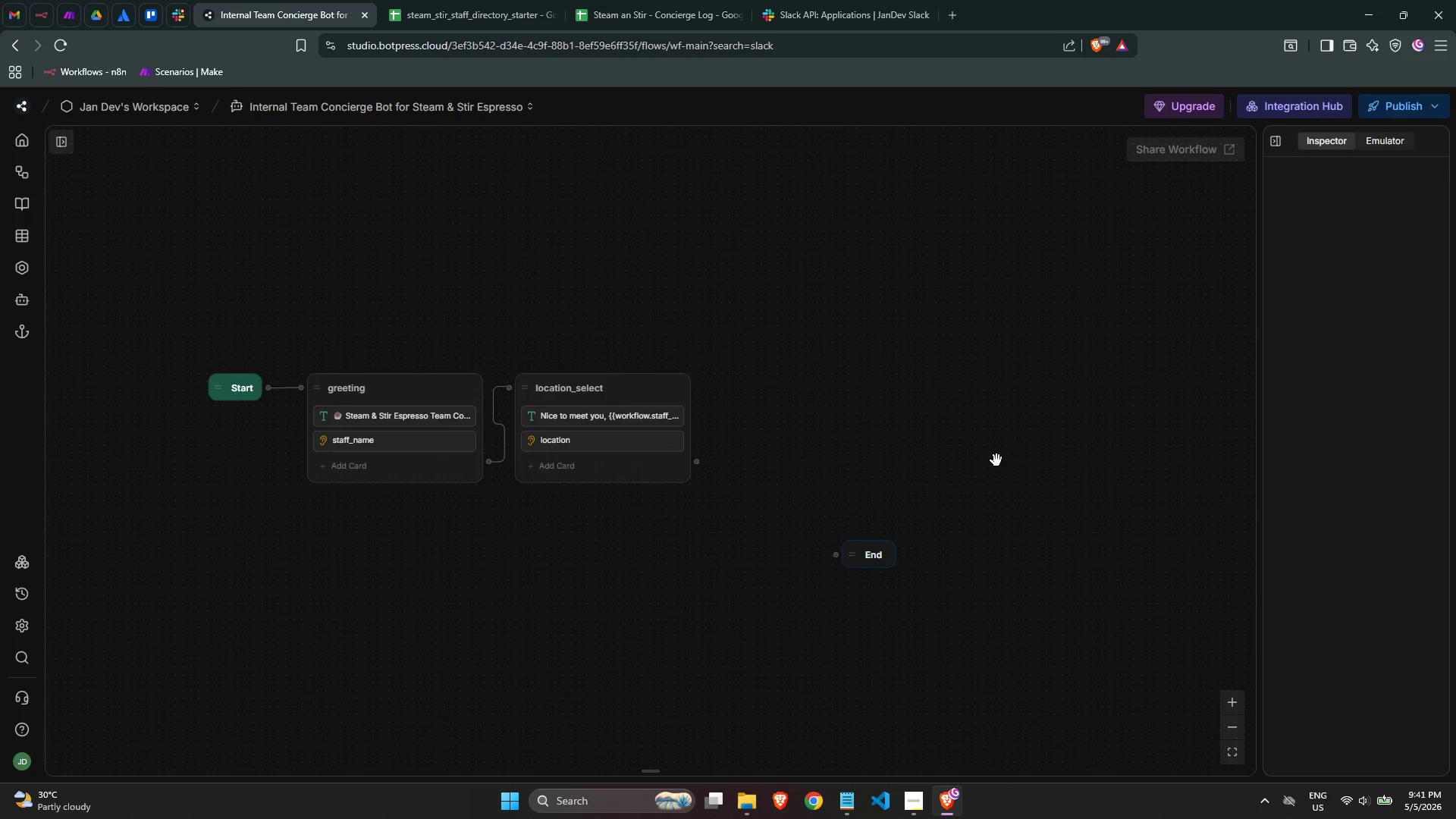 
scroll: coordinate [996, 460], scroll_direction: up, amount: 1.0
 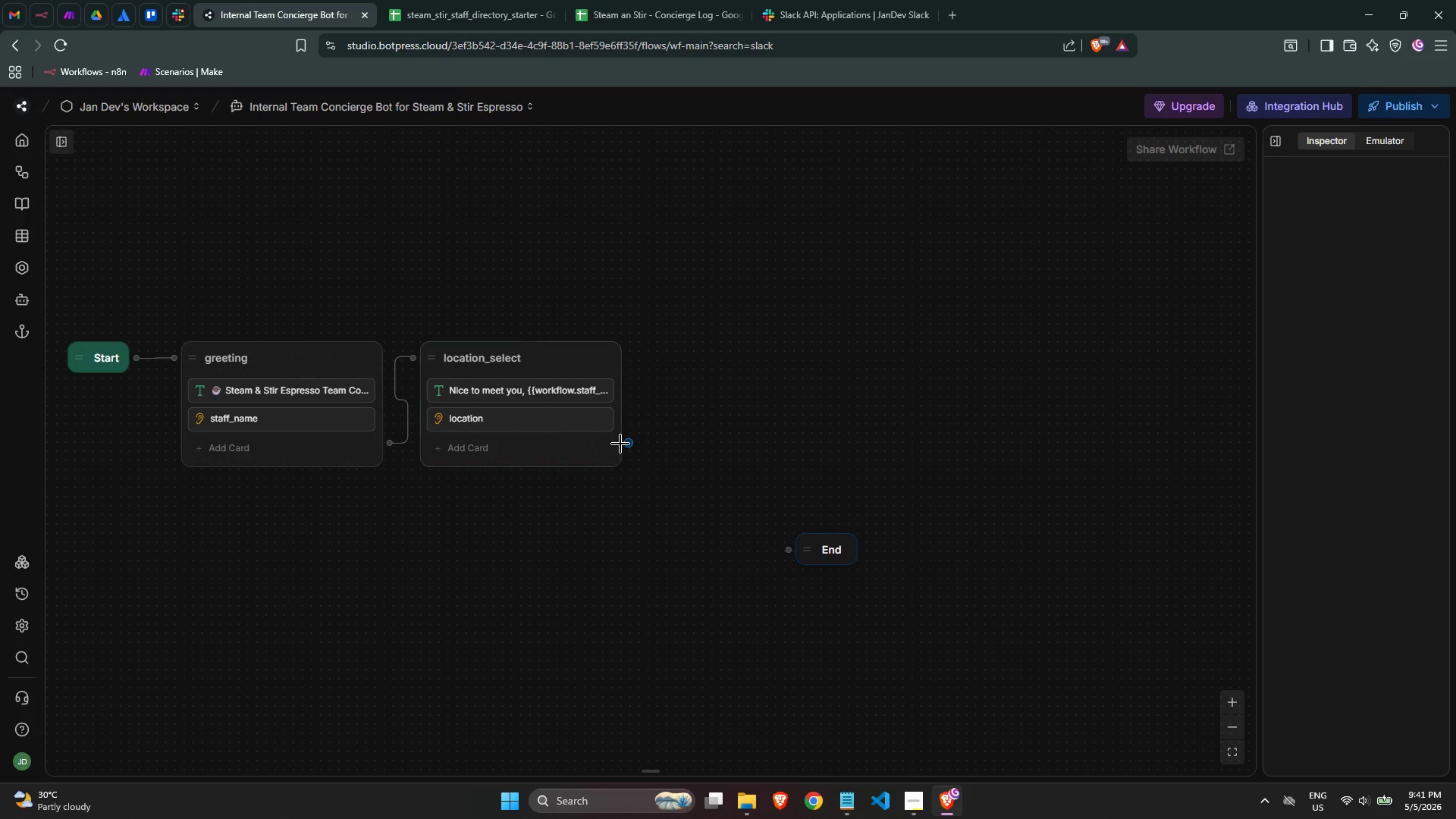 
right_click([758, 348])
 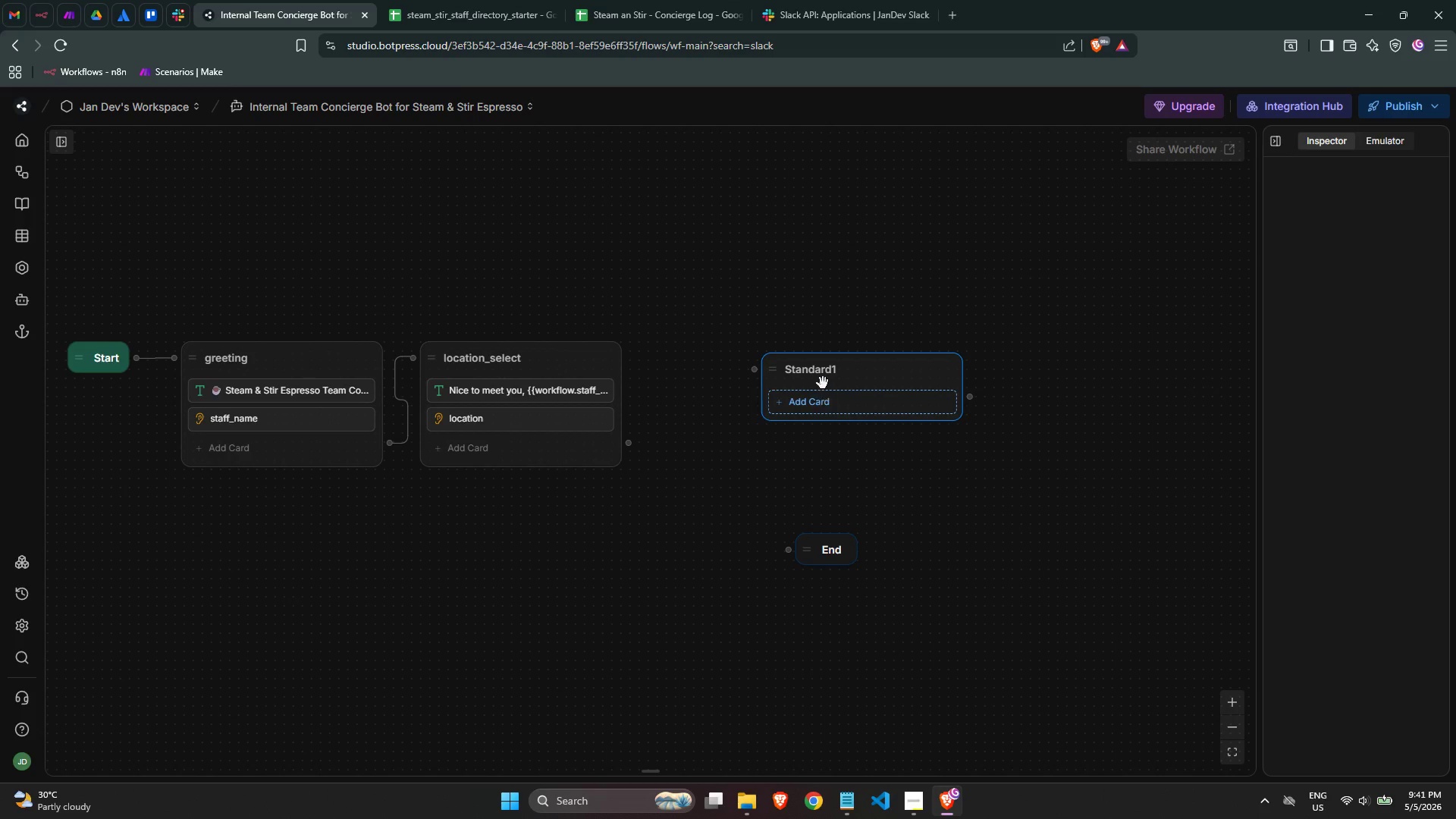 
double_click([821, 371])
 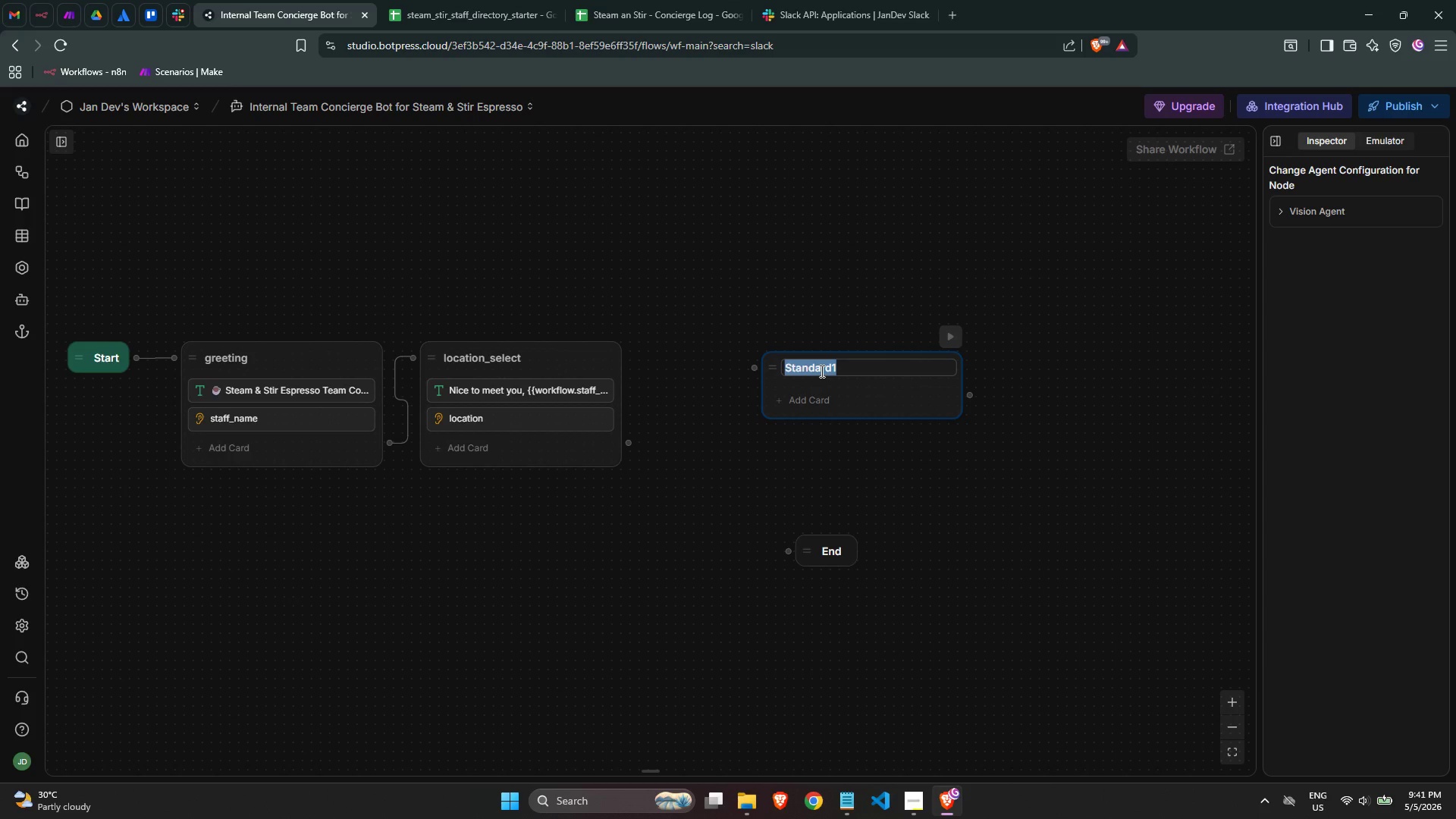 
type(main_menu)
 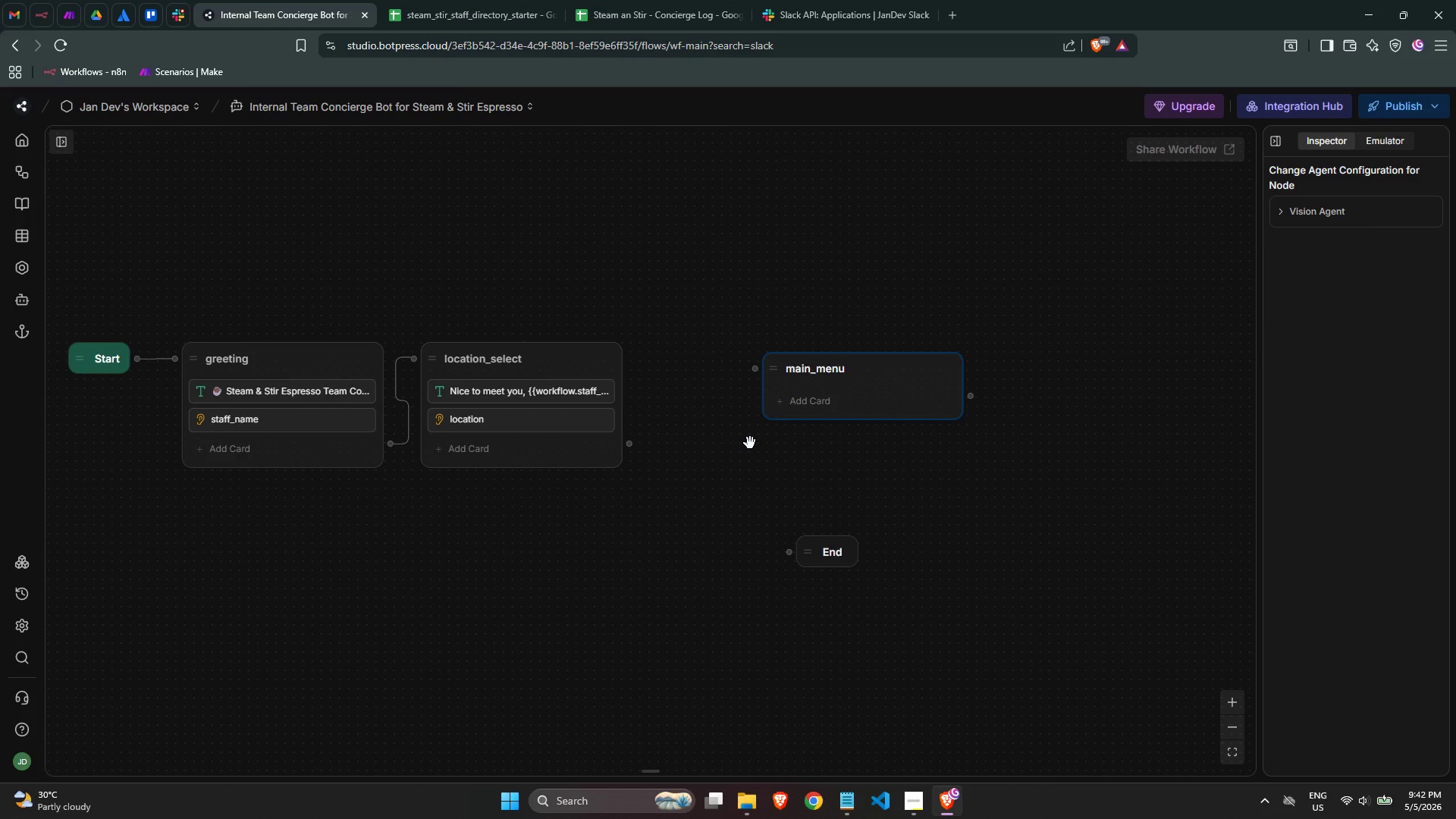 
wait(55.25)
 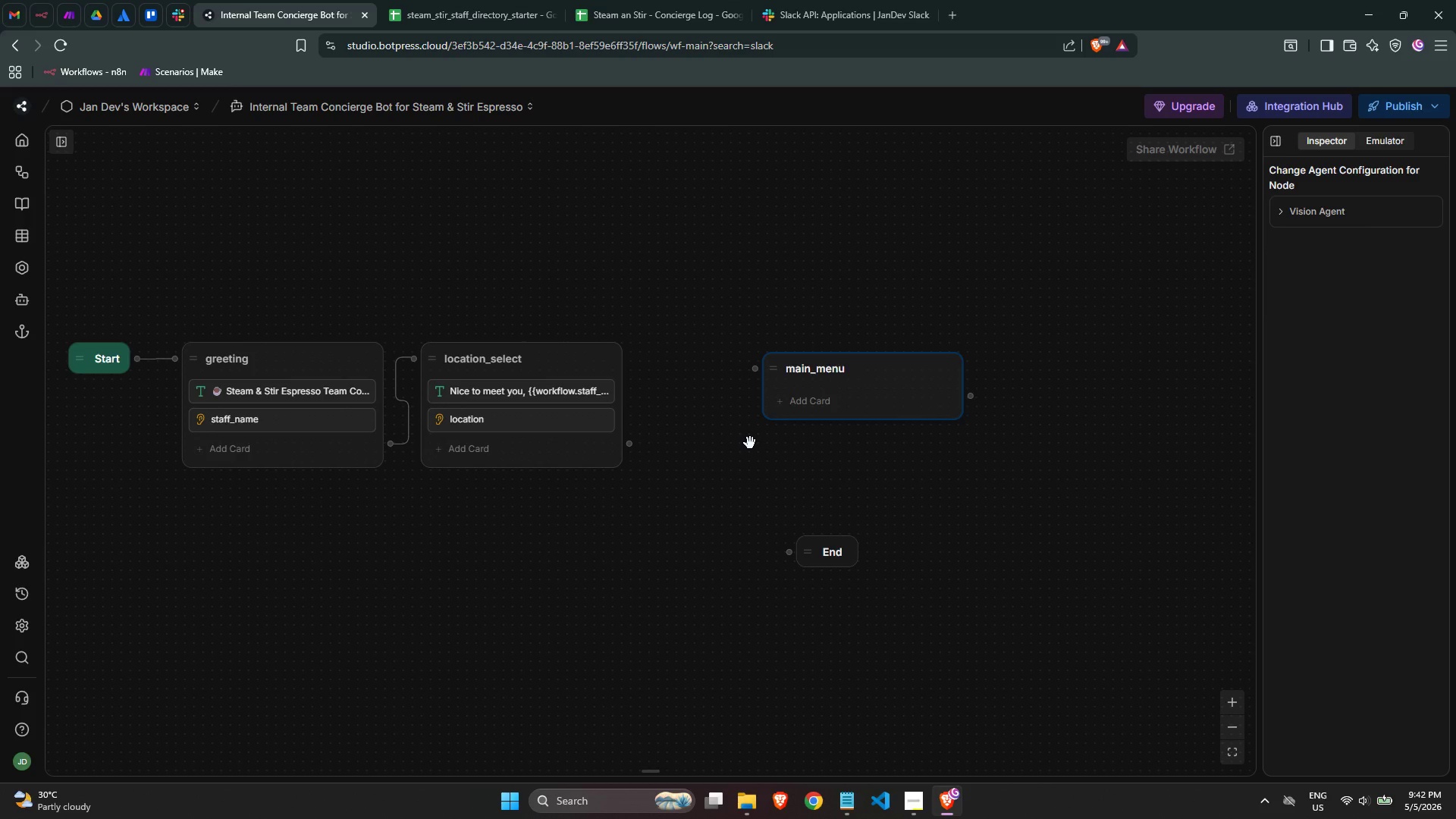 
left_click([814, 397])
 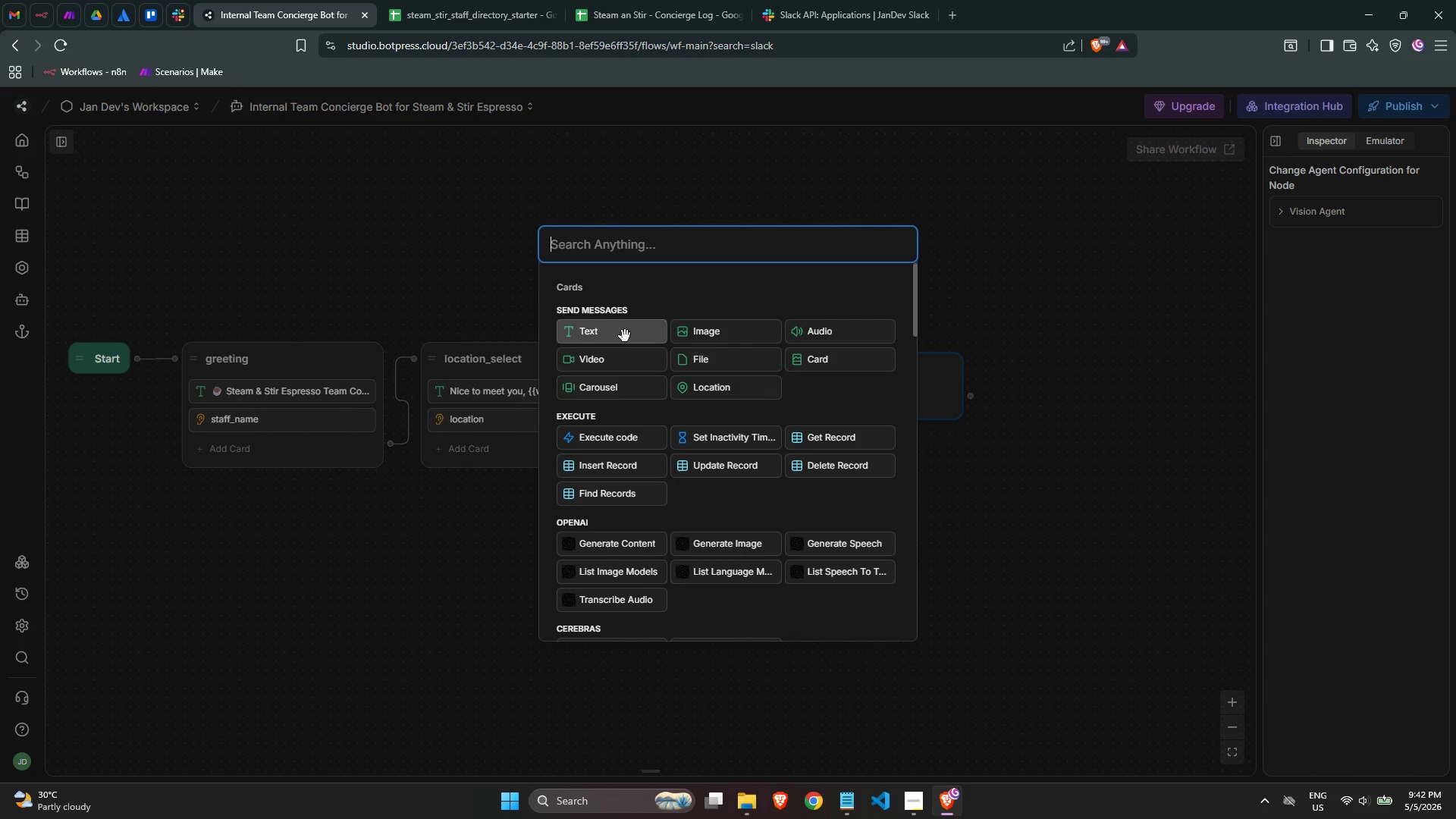 
left_click([610, 328])
 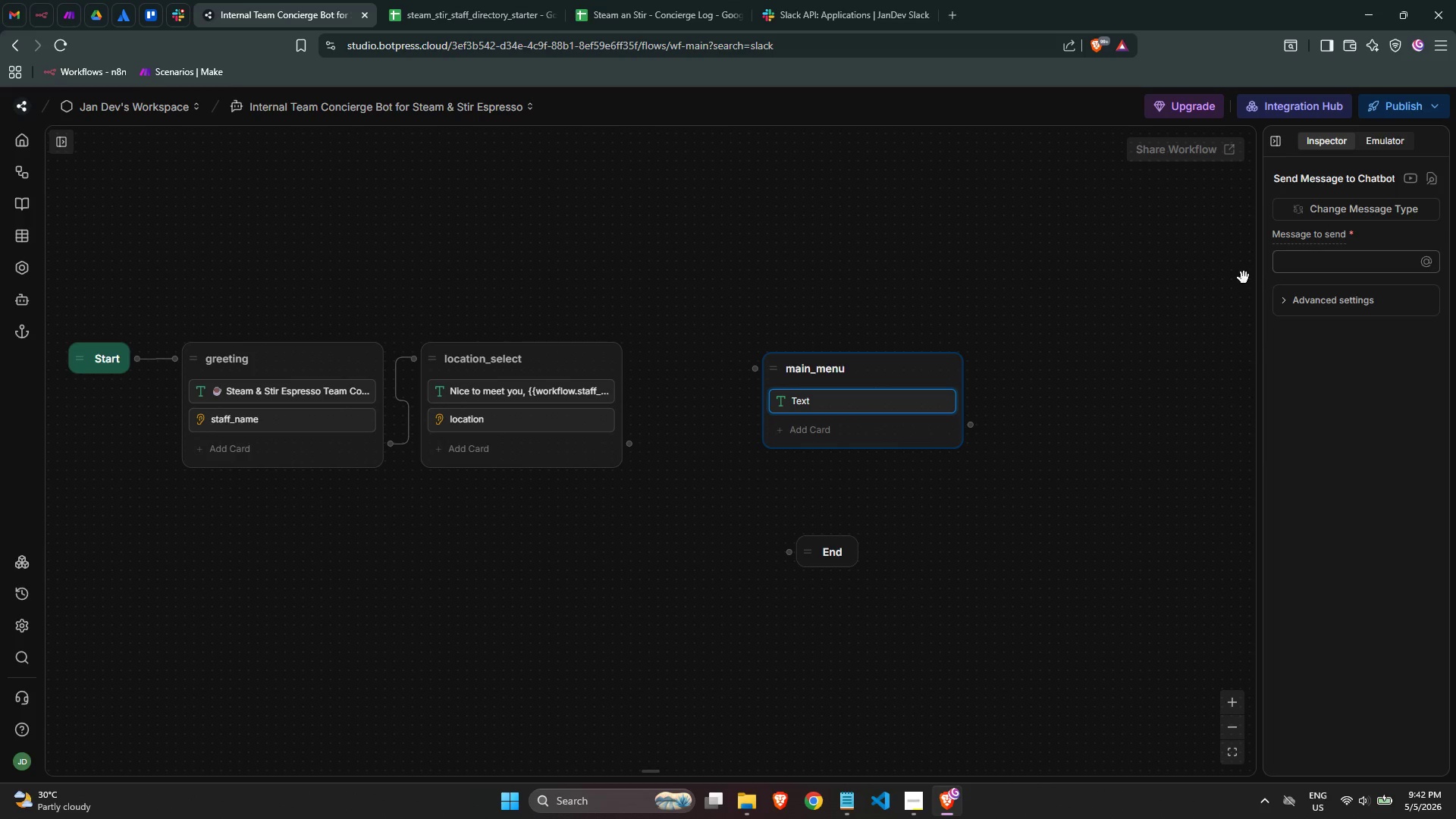 
left_click_drag(start_coordinate=[1260, 277], to_coordinate=[1188, 265])
 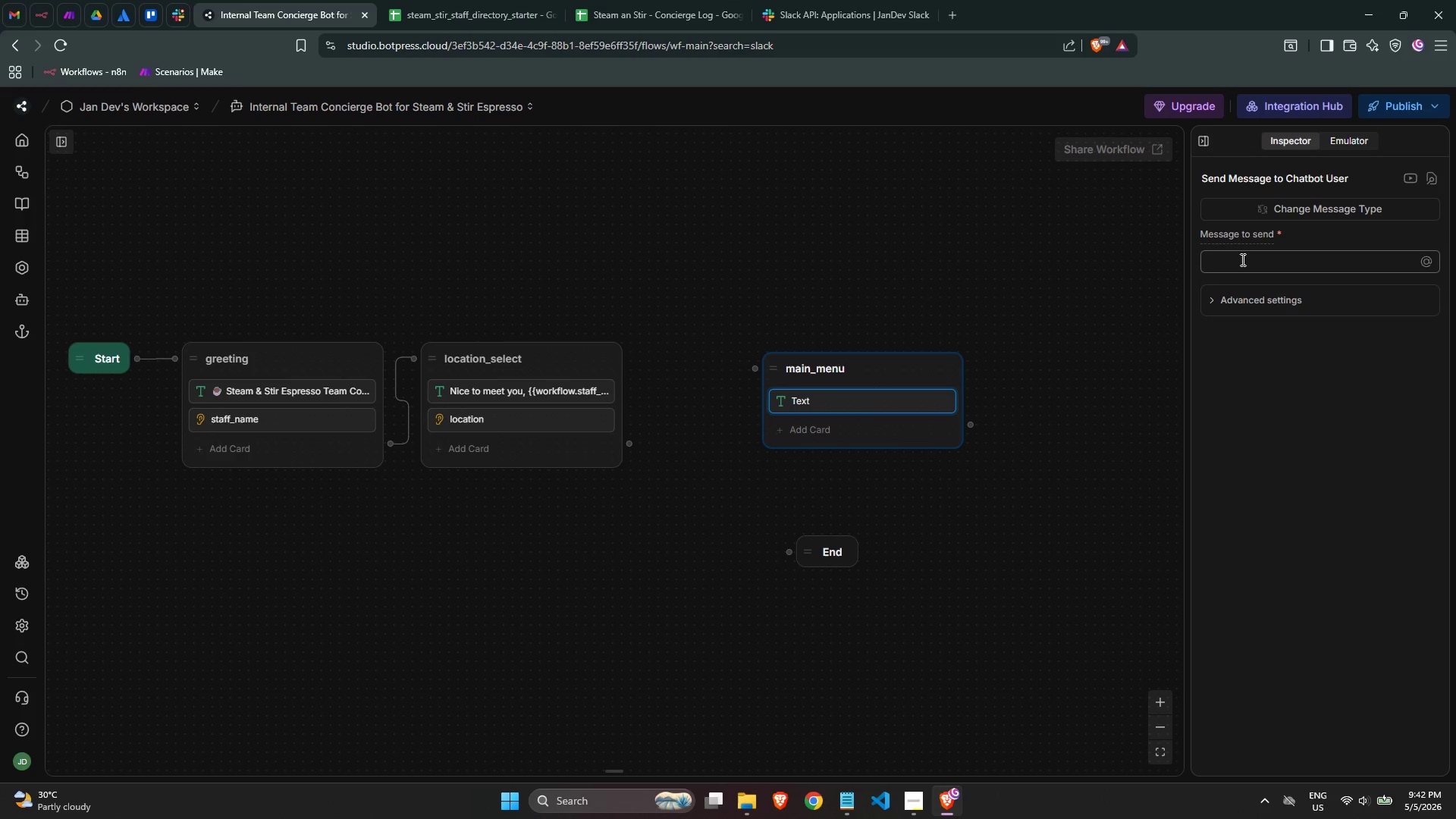 
left_click([1242, 259])
 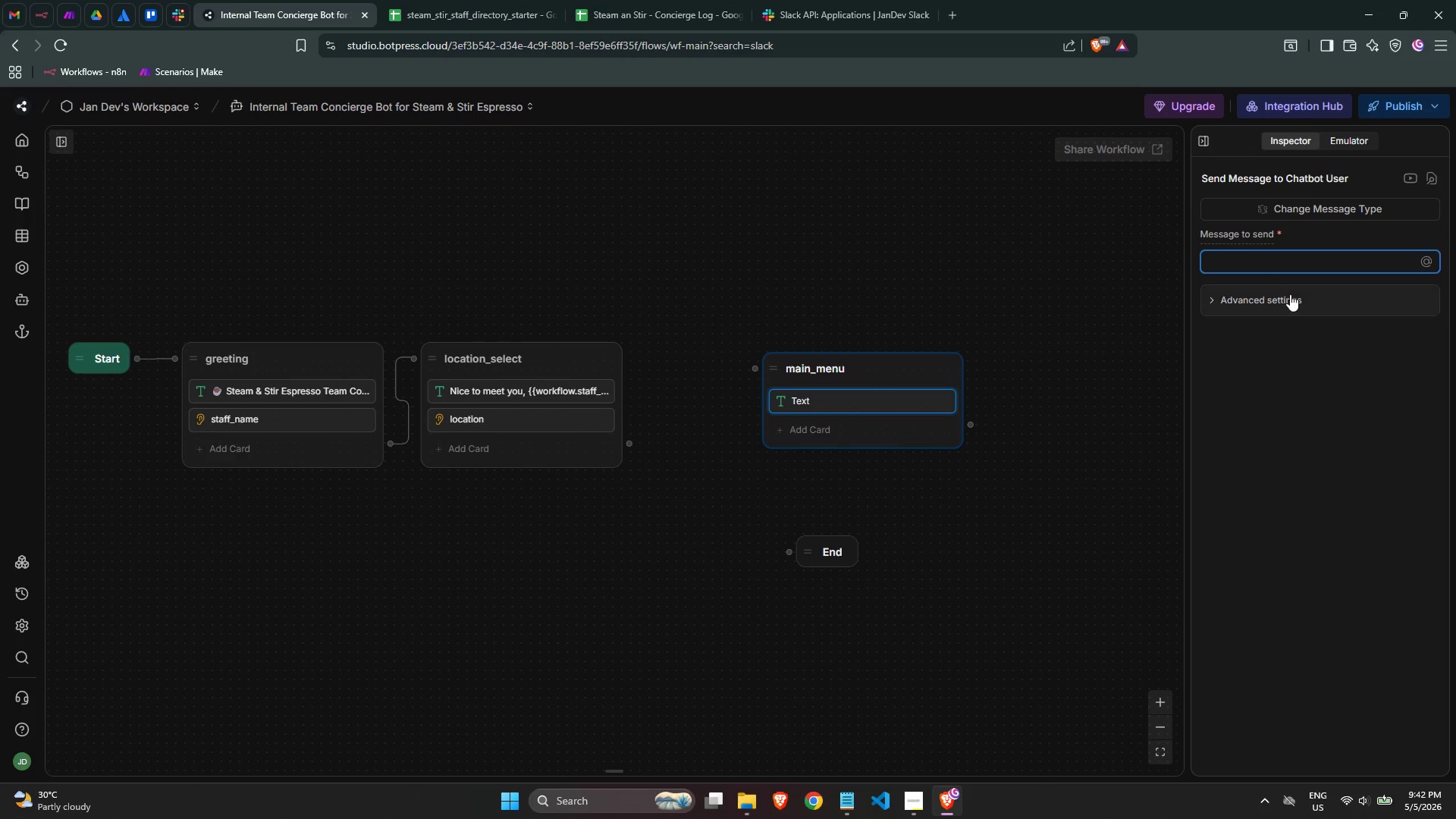 
type(Got it - [)
key(Backspace)
type({{workfl)
 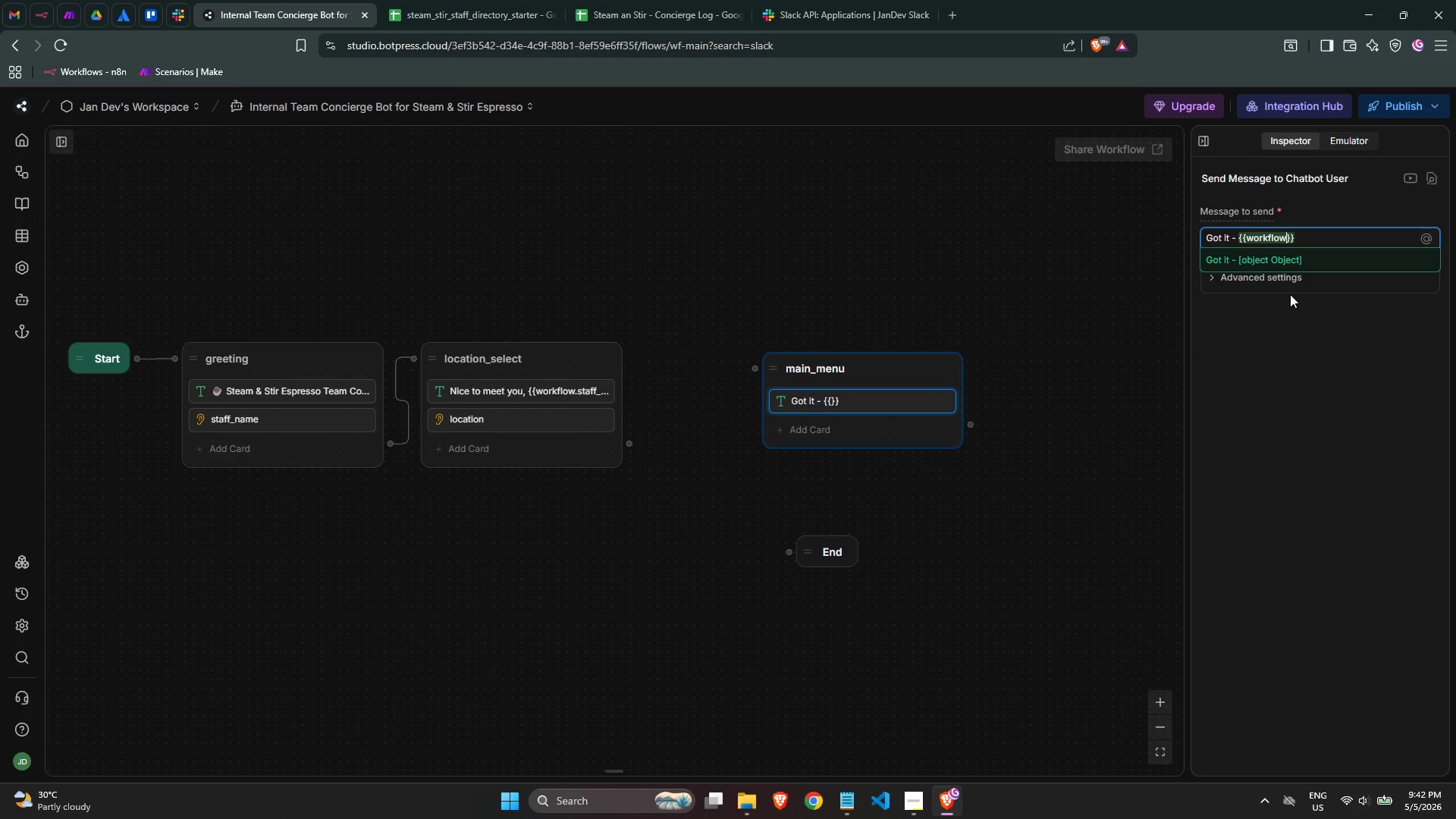 
 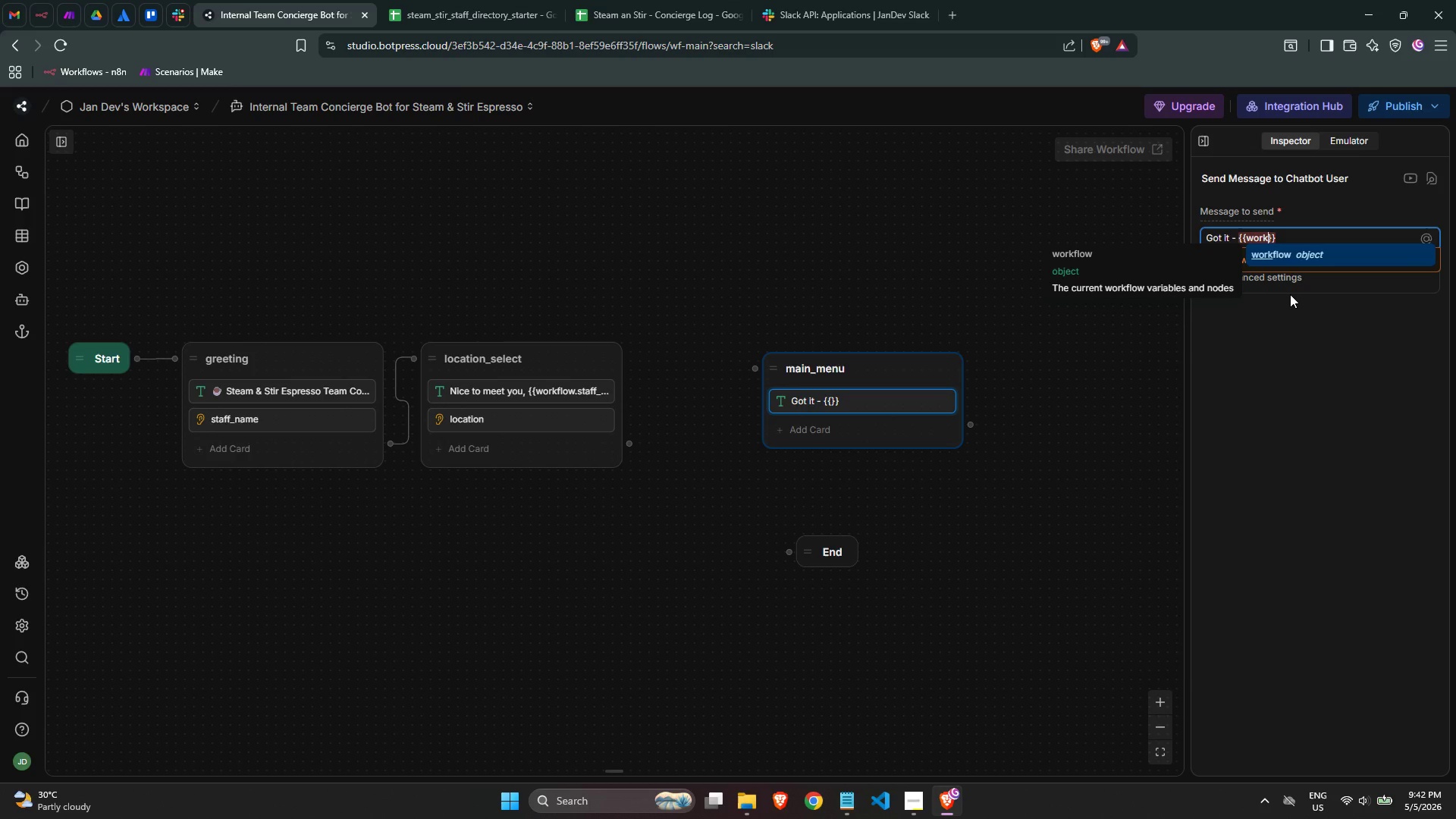 
key(Enter)
 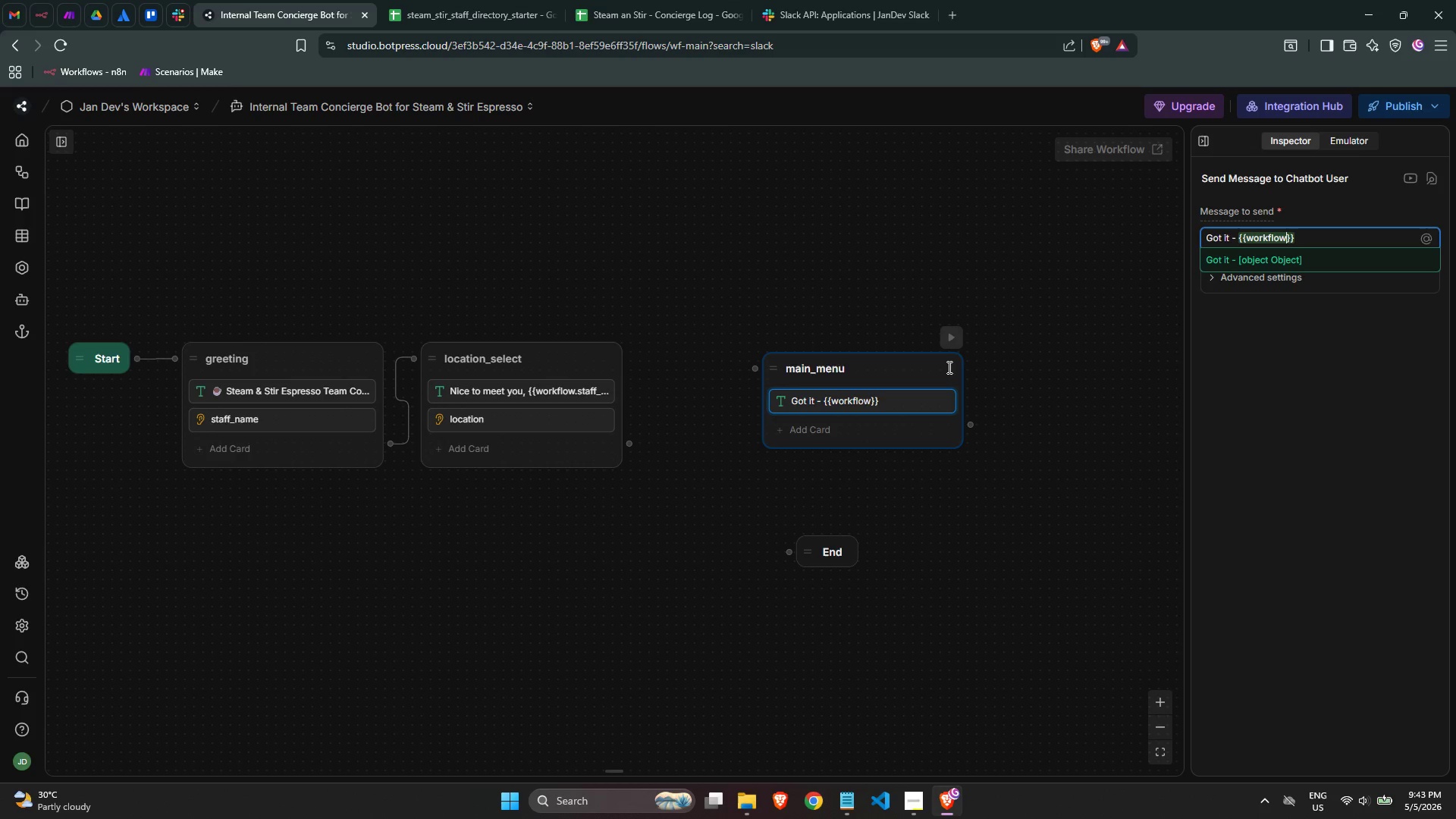 
wait(20.81)
 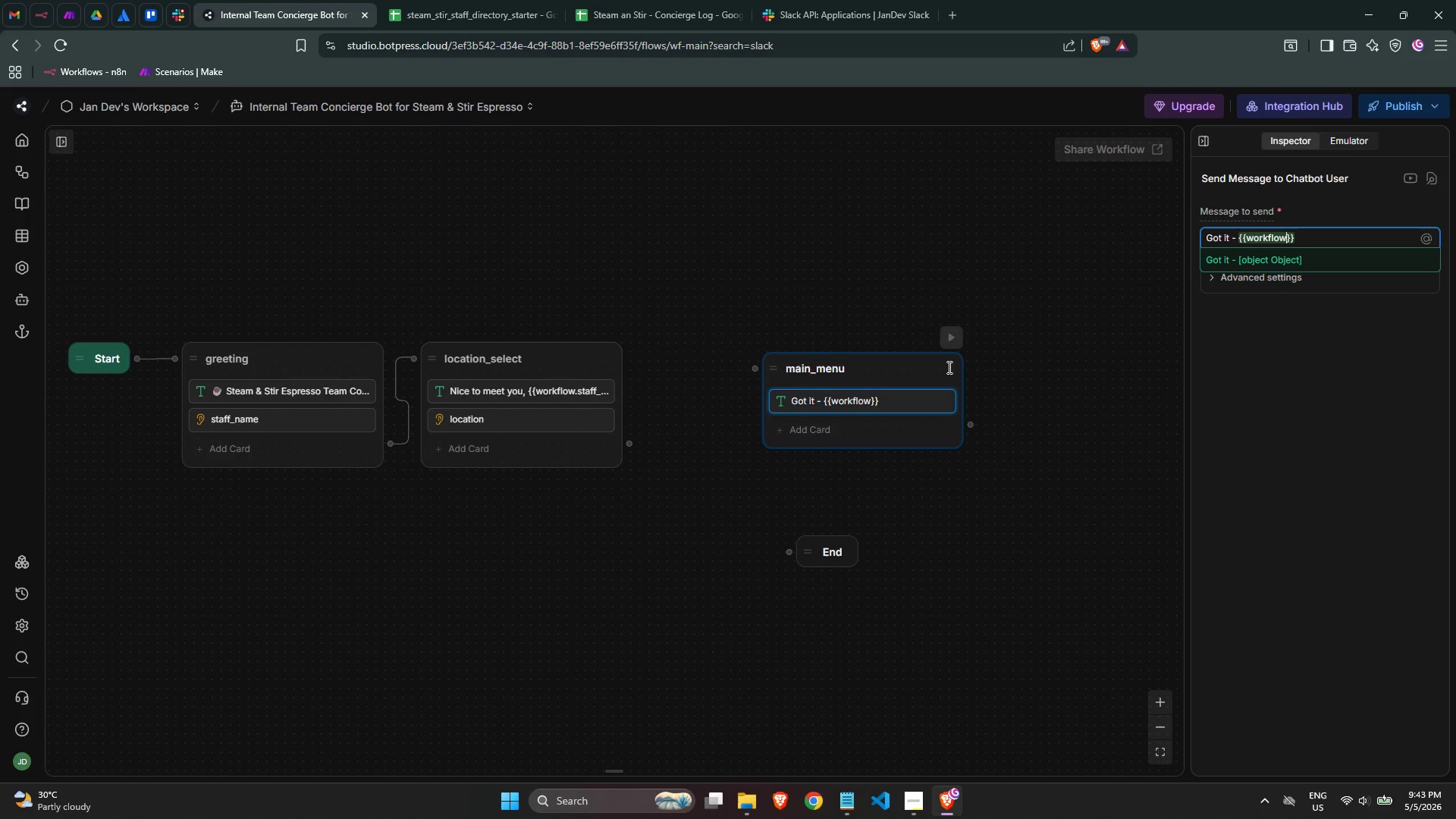 
type(.location)
 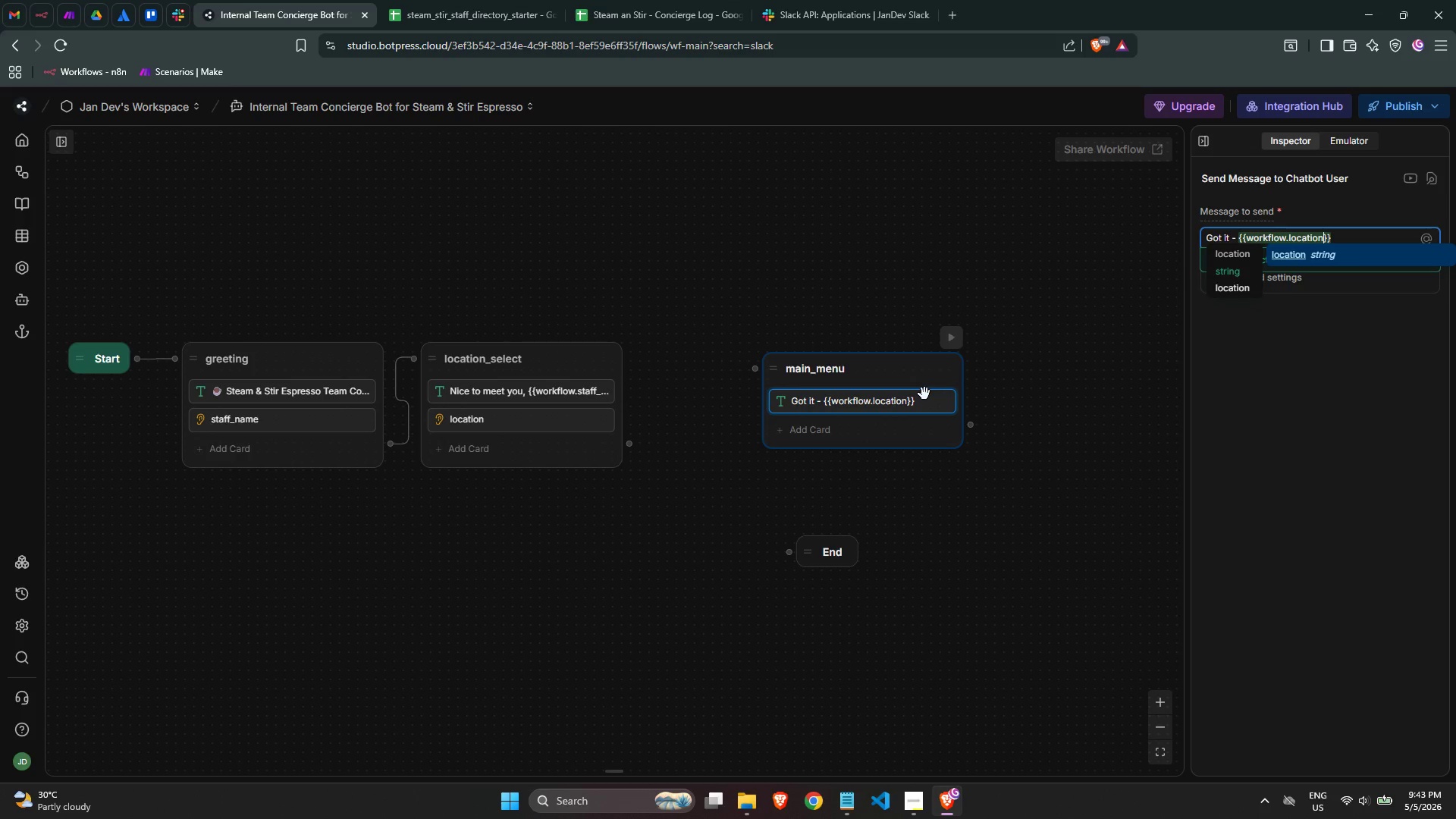 
key(ArrowRight)
 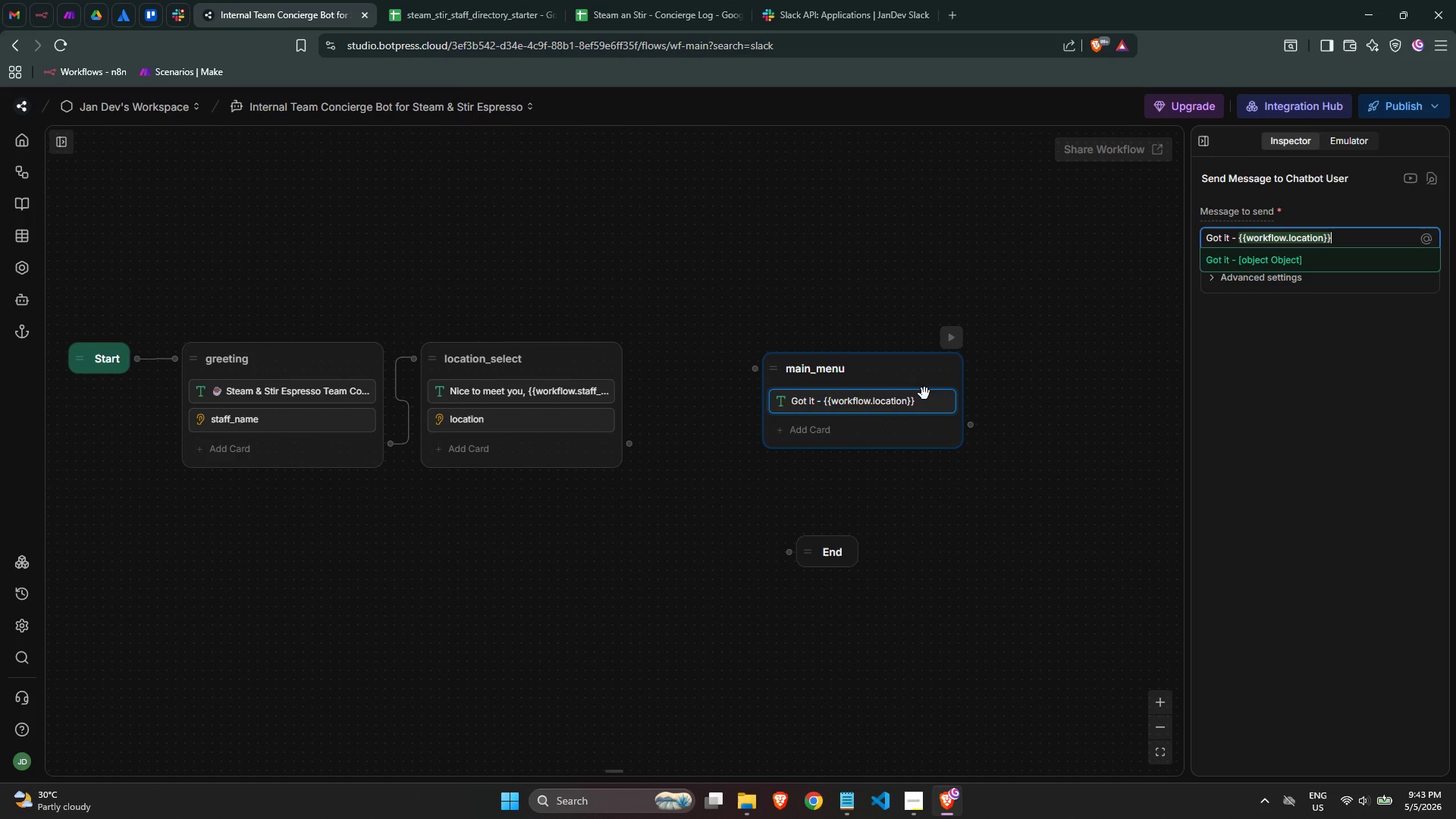 
key(ArrowRight)
 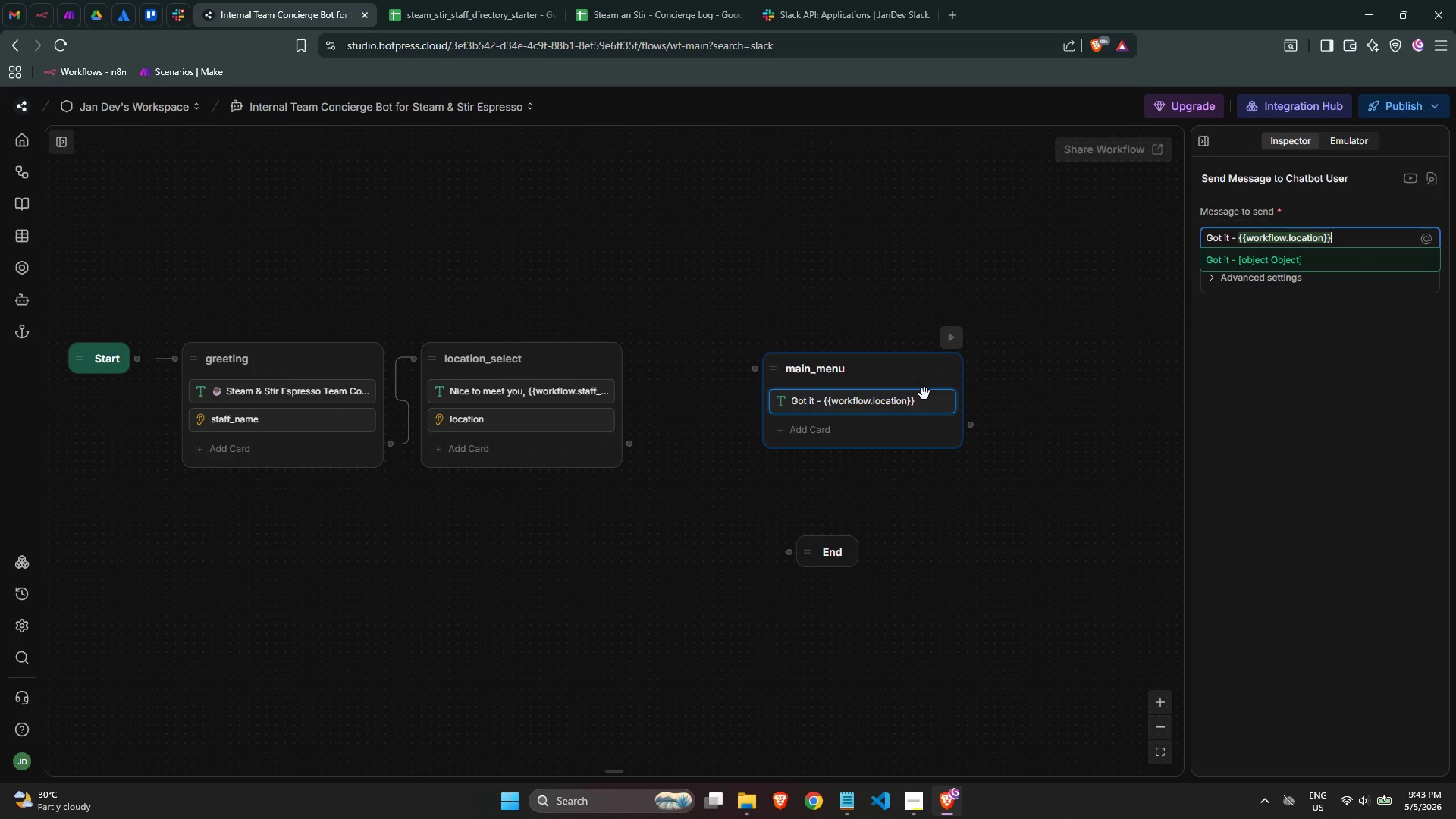 
key(Space)
 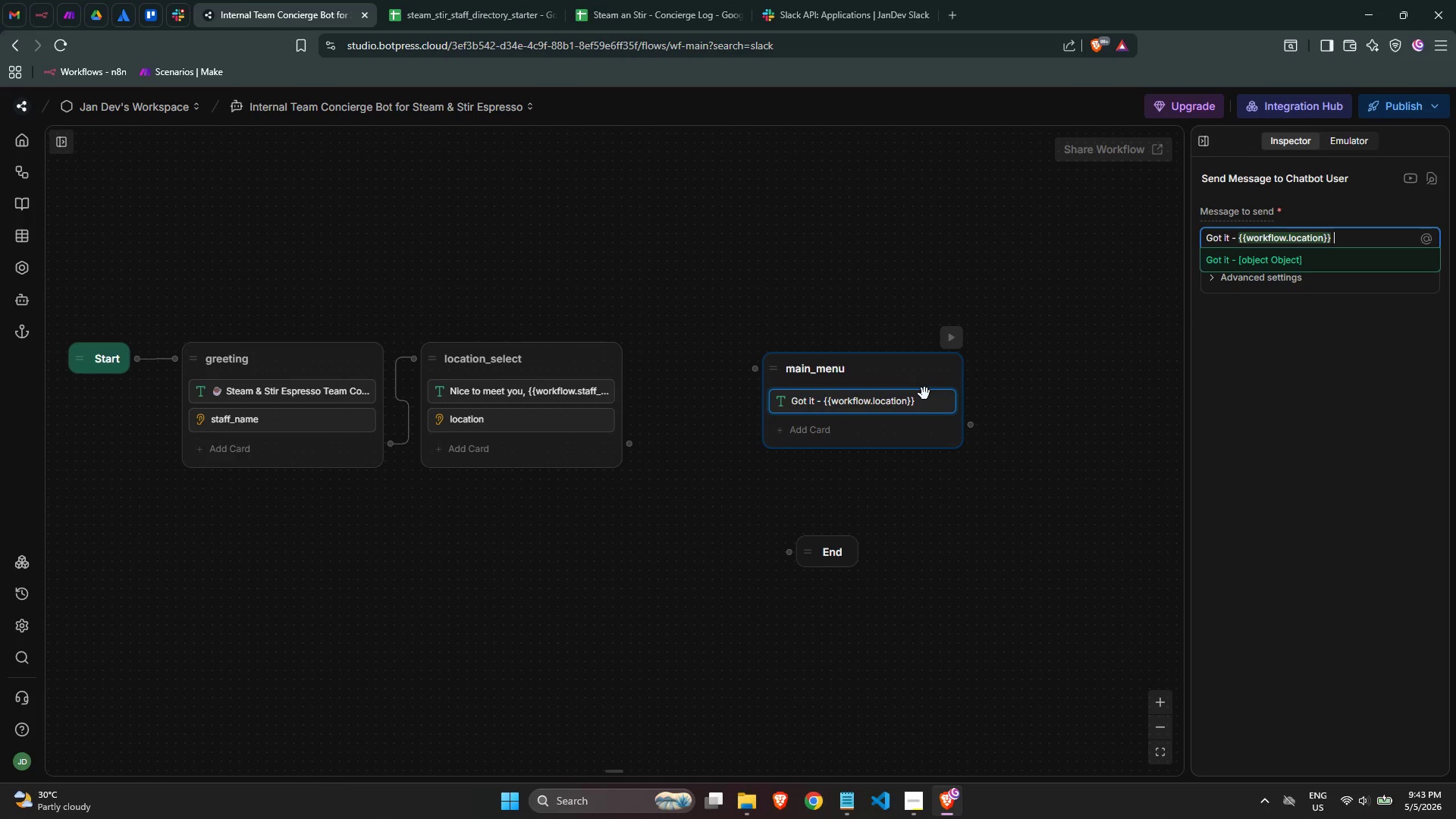 
key(Meta+MetaLeft)
 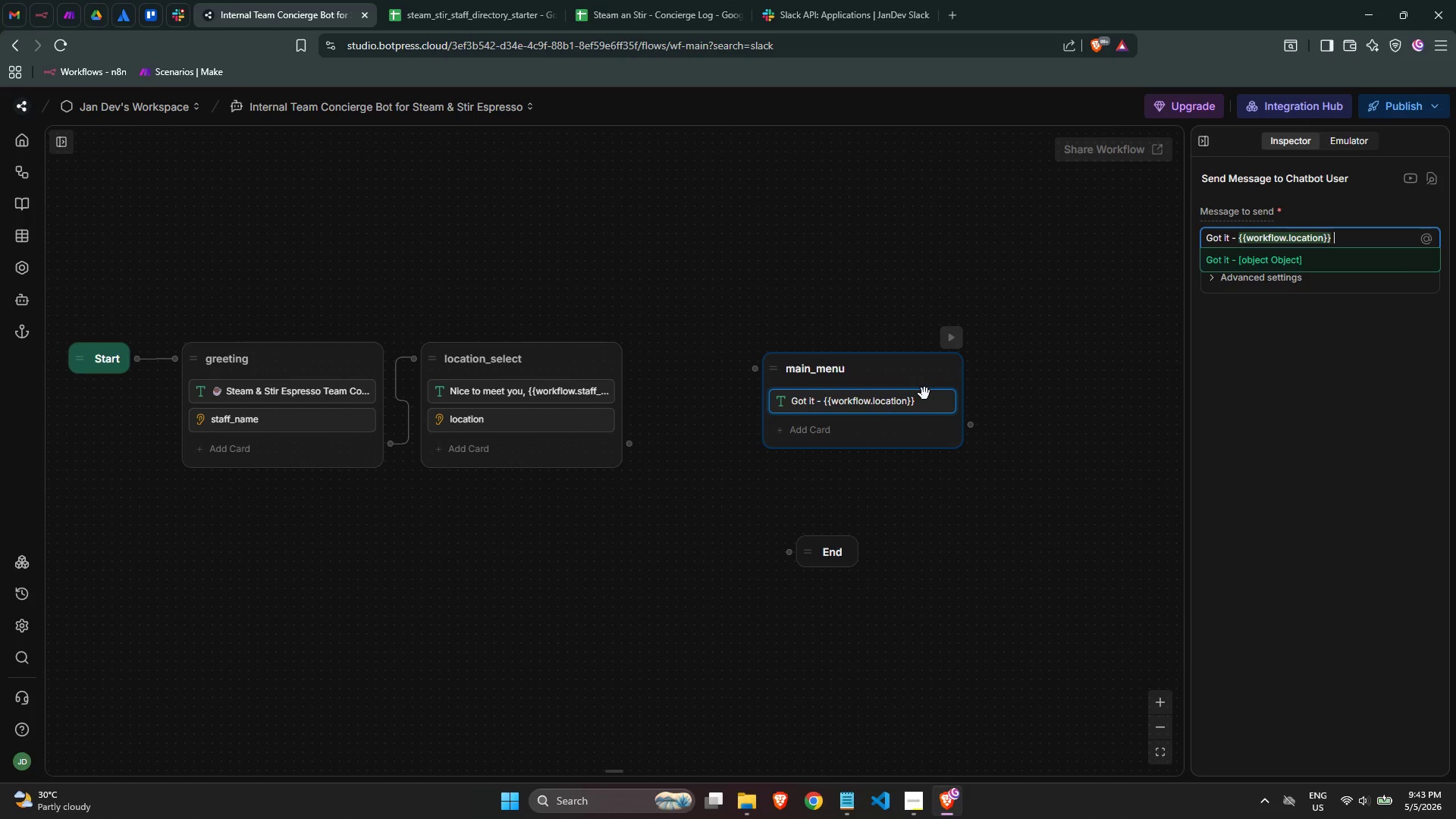 
key(Meta+Period)
 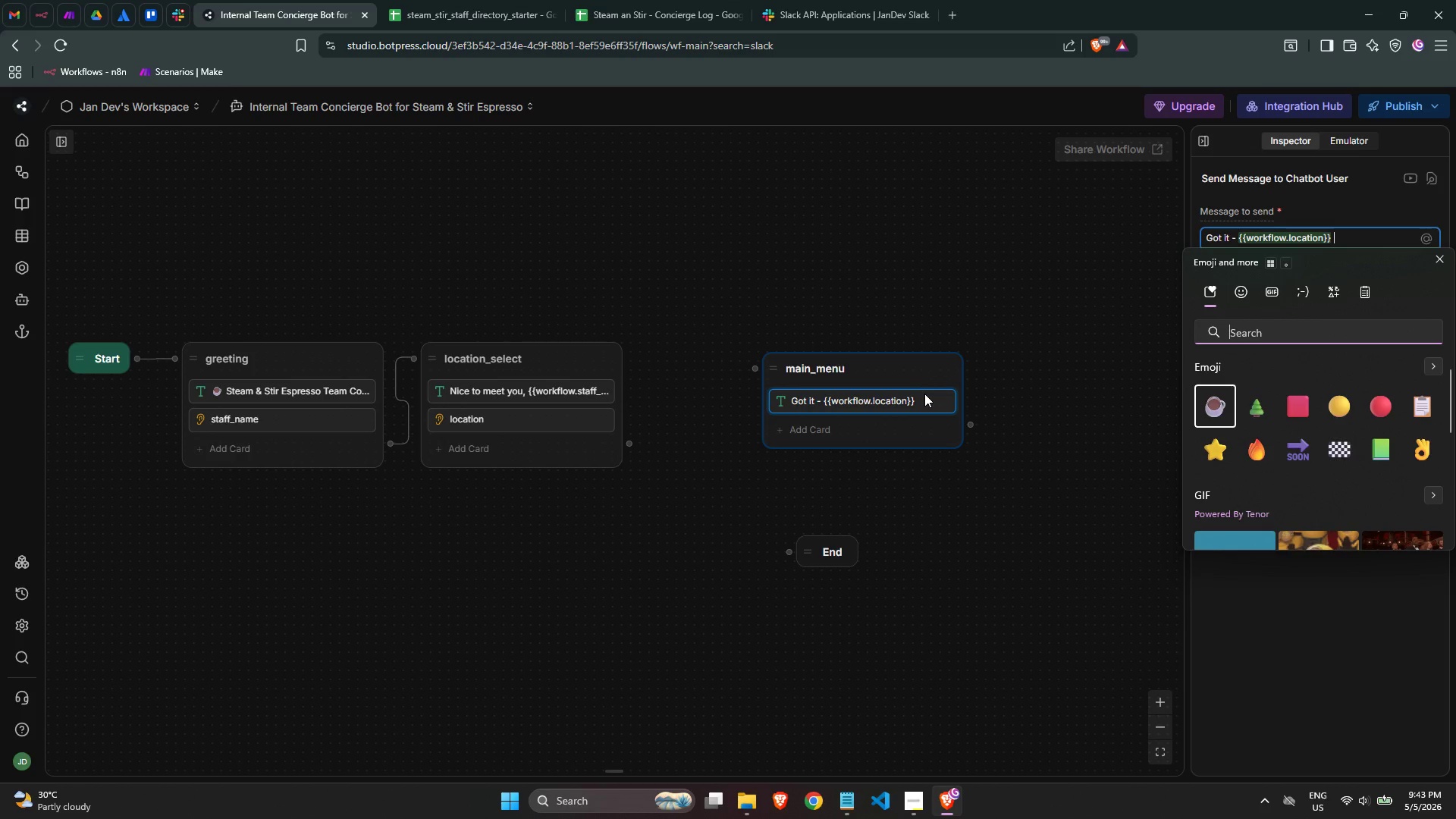 
type(check)
 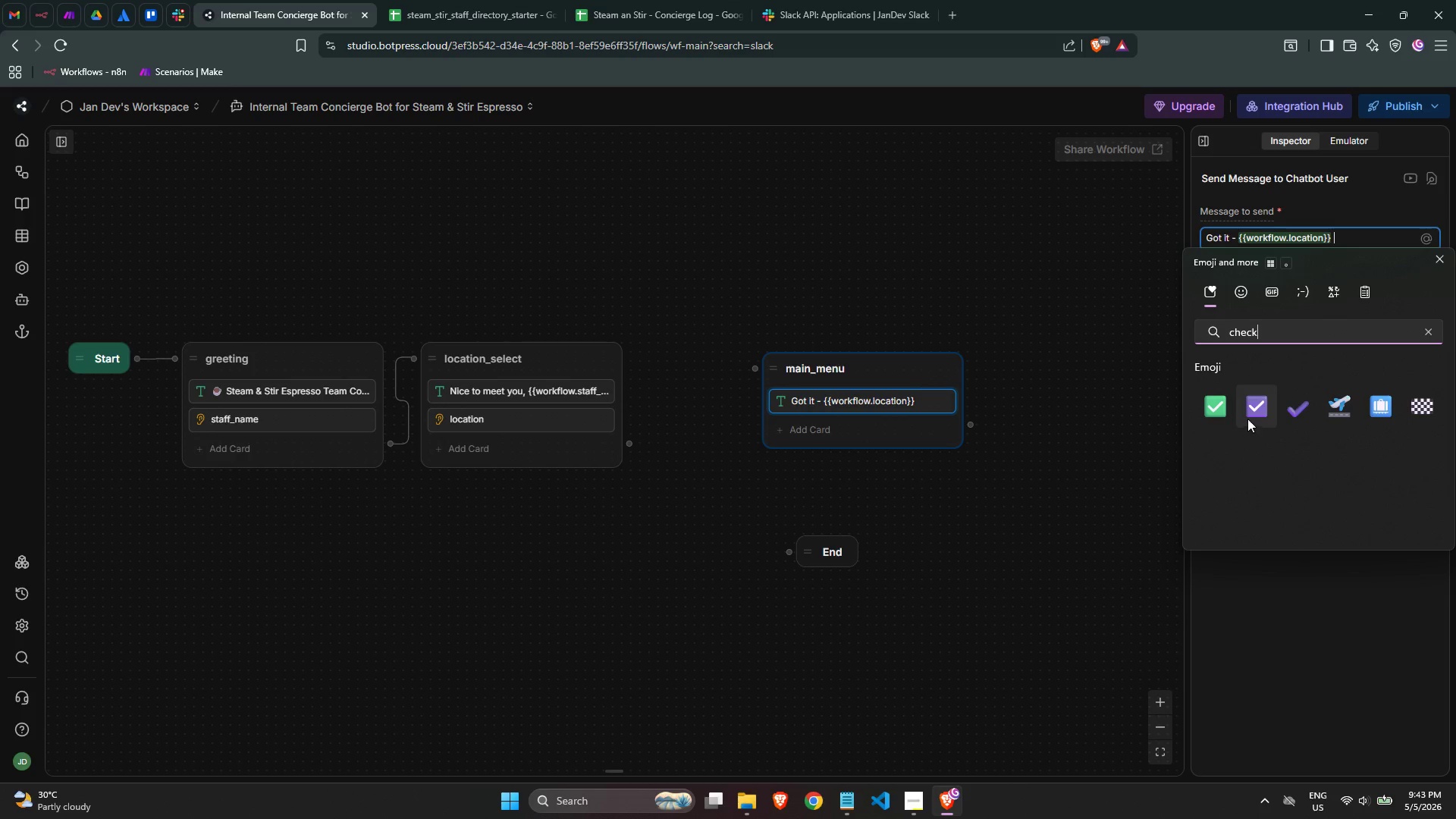 
left_click([1220, 412])
 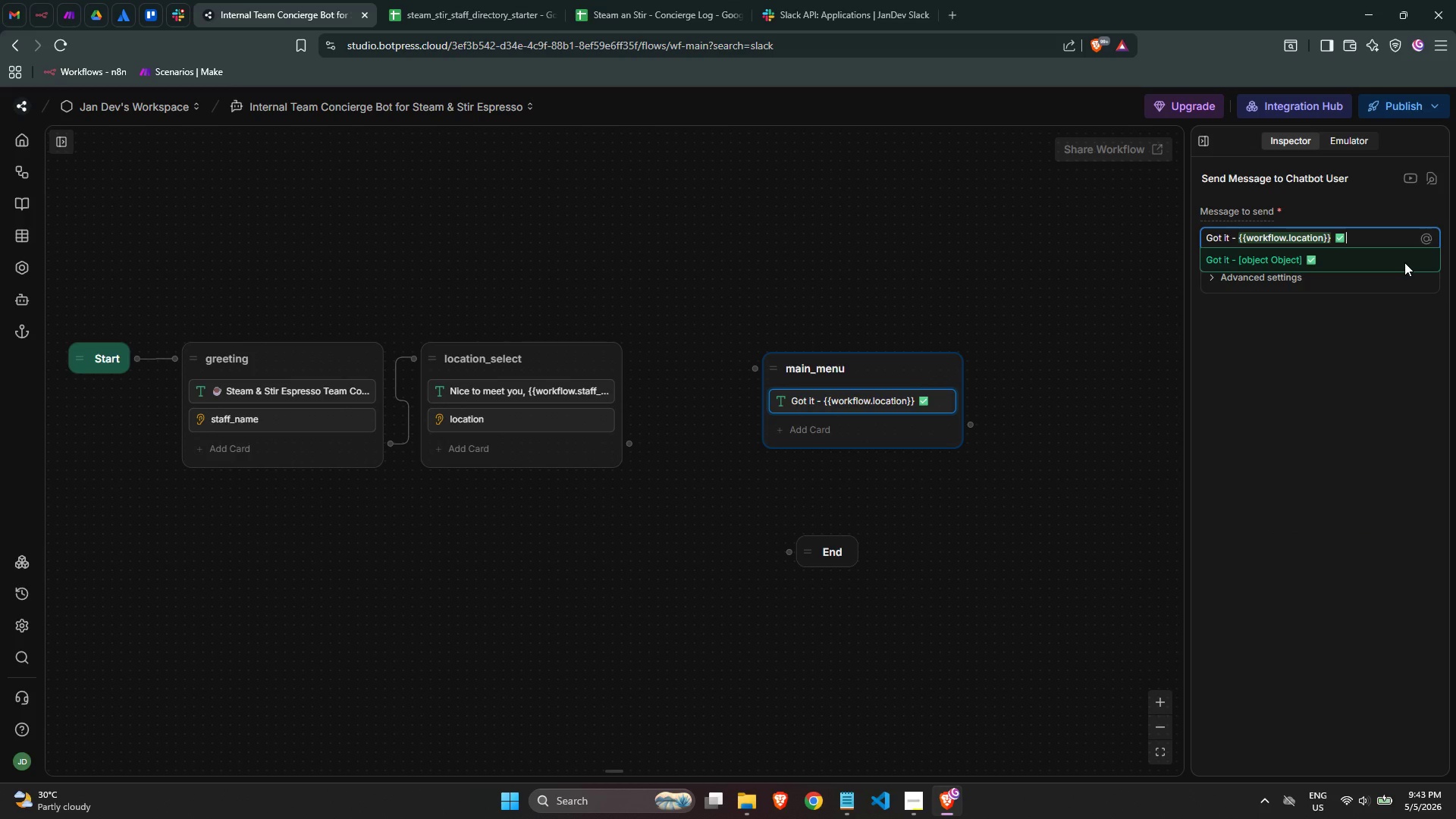 
wait(6.14)
 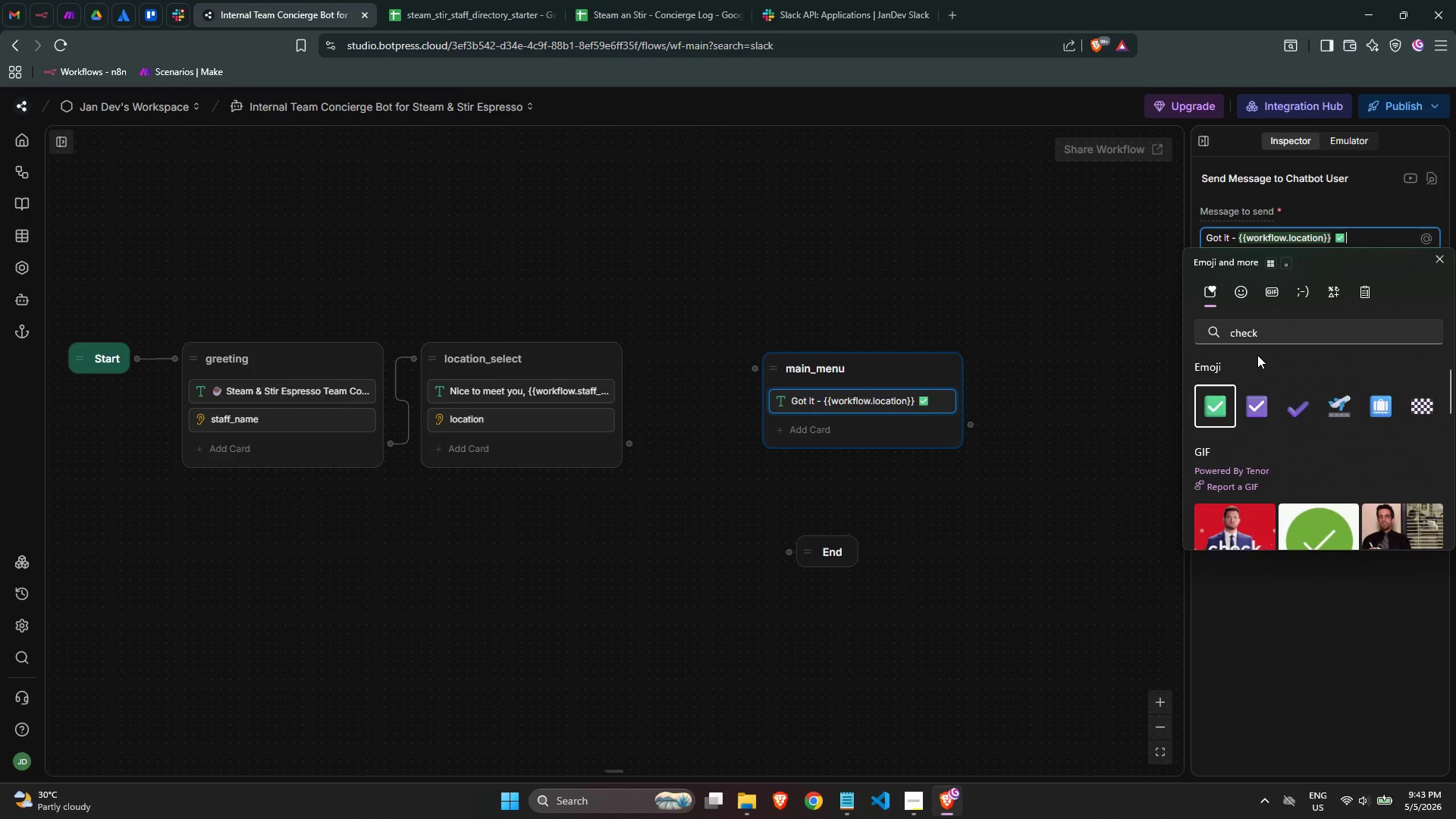 
key(ArrowLeft)
 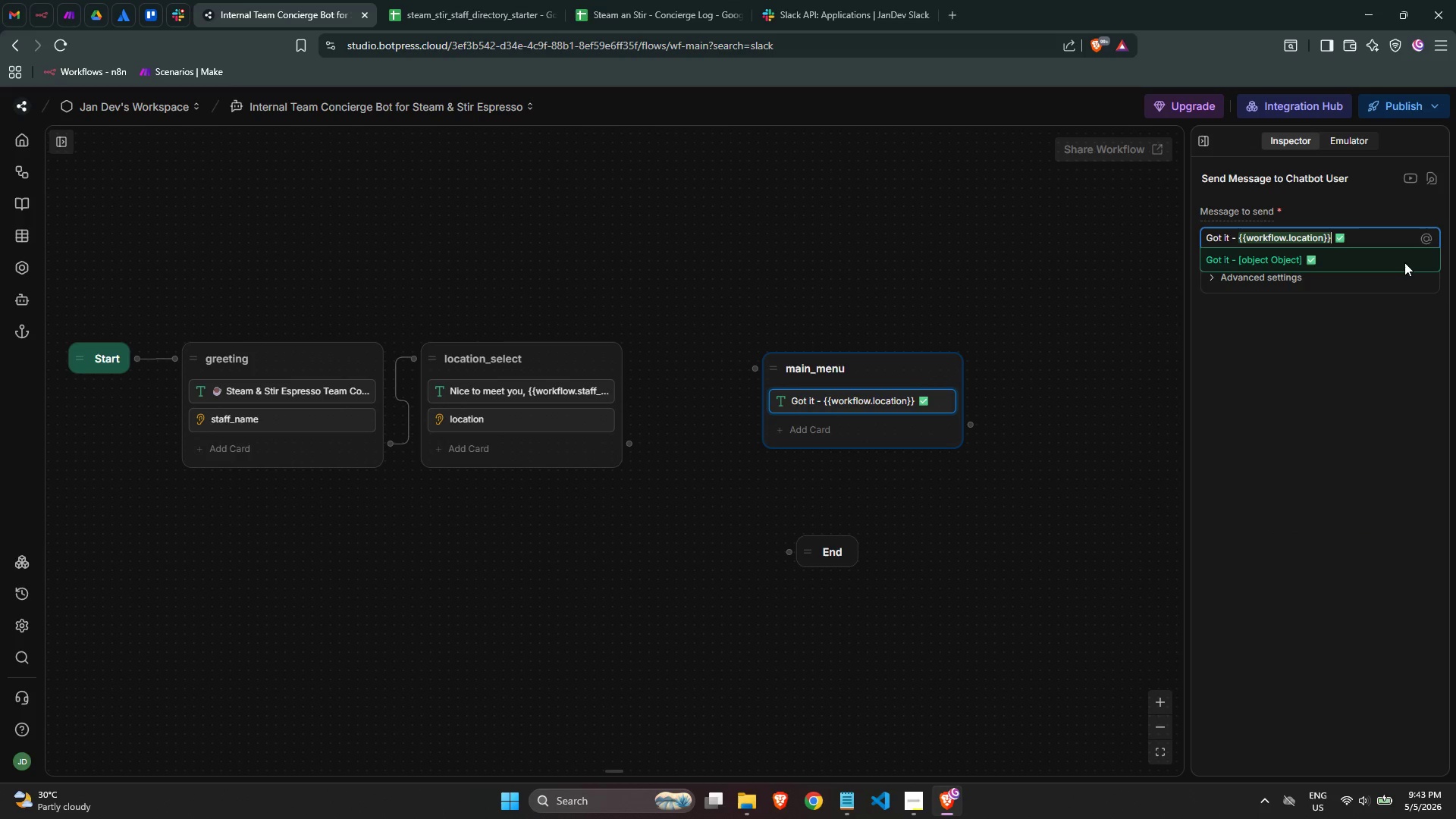 
key(ArrowLeft)
 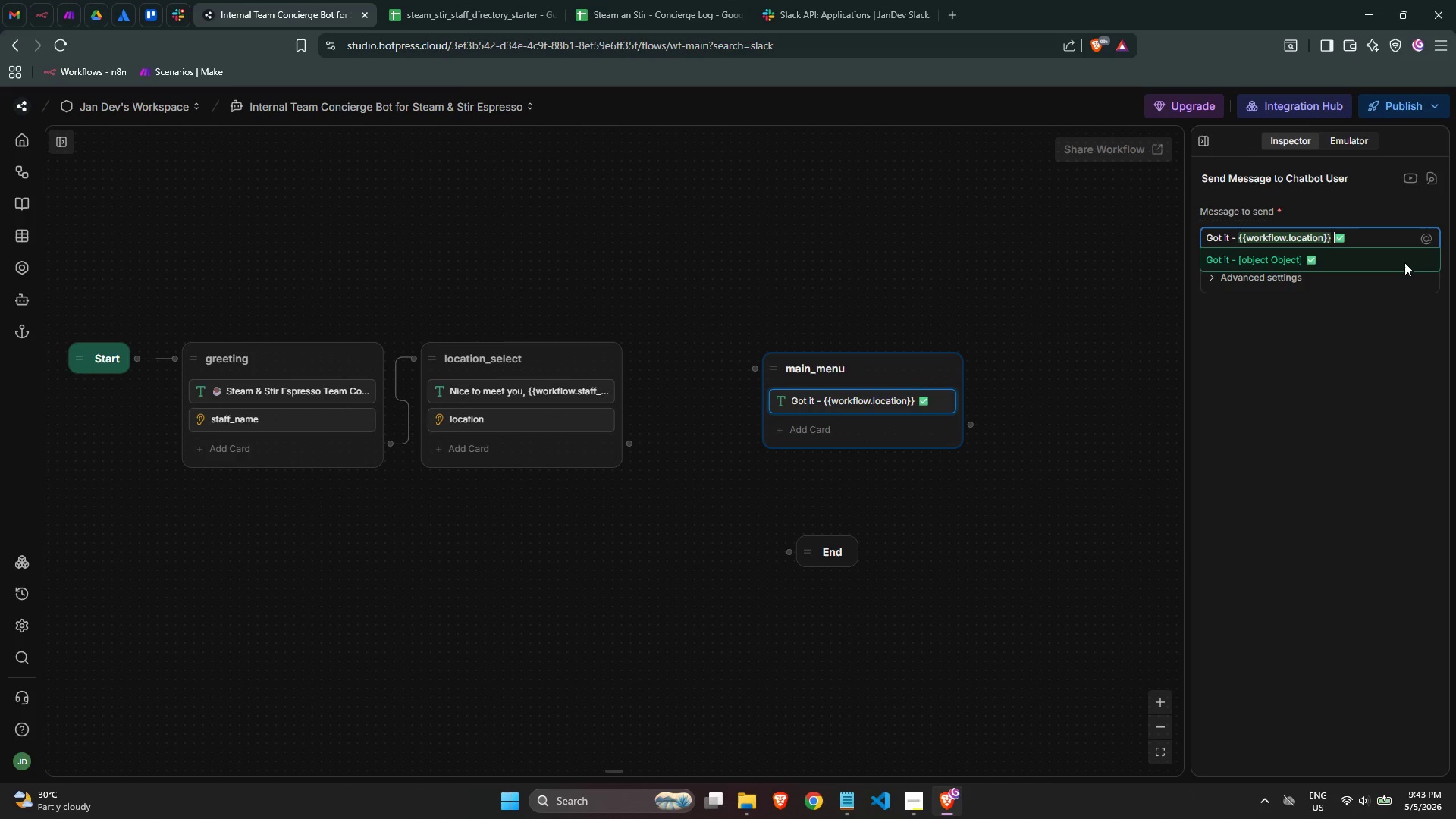 
key(ArrowRight)
 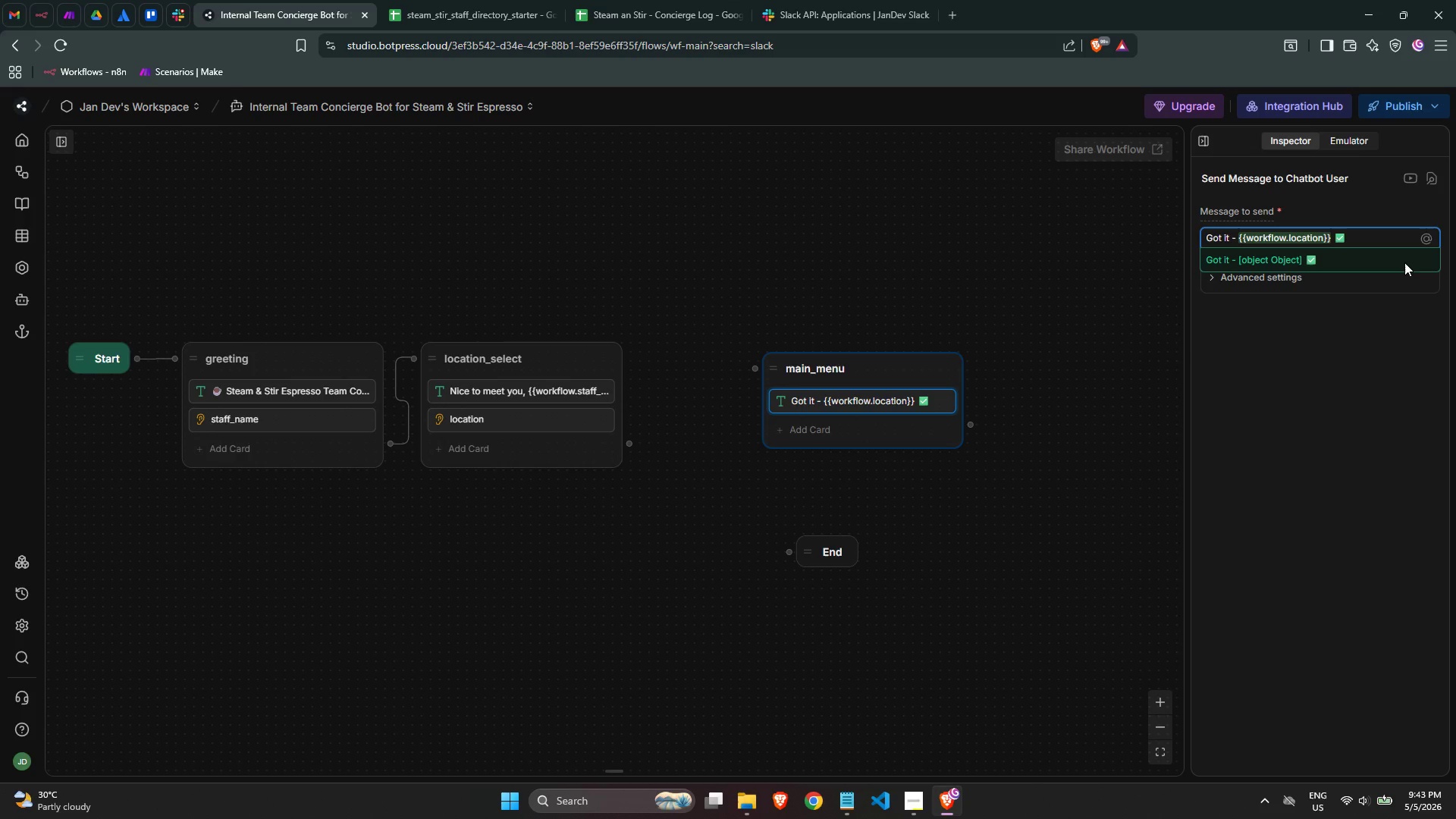 
key(Backspace)
 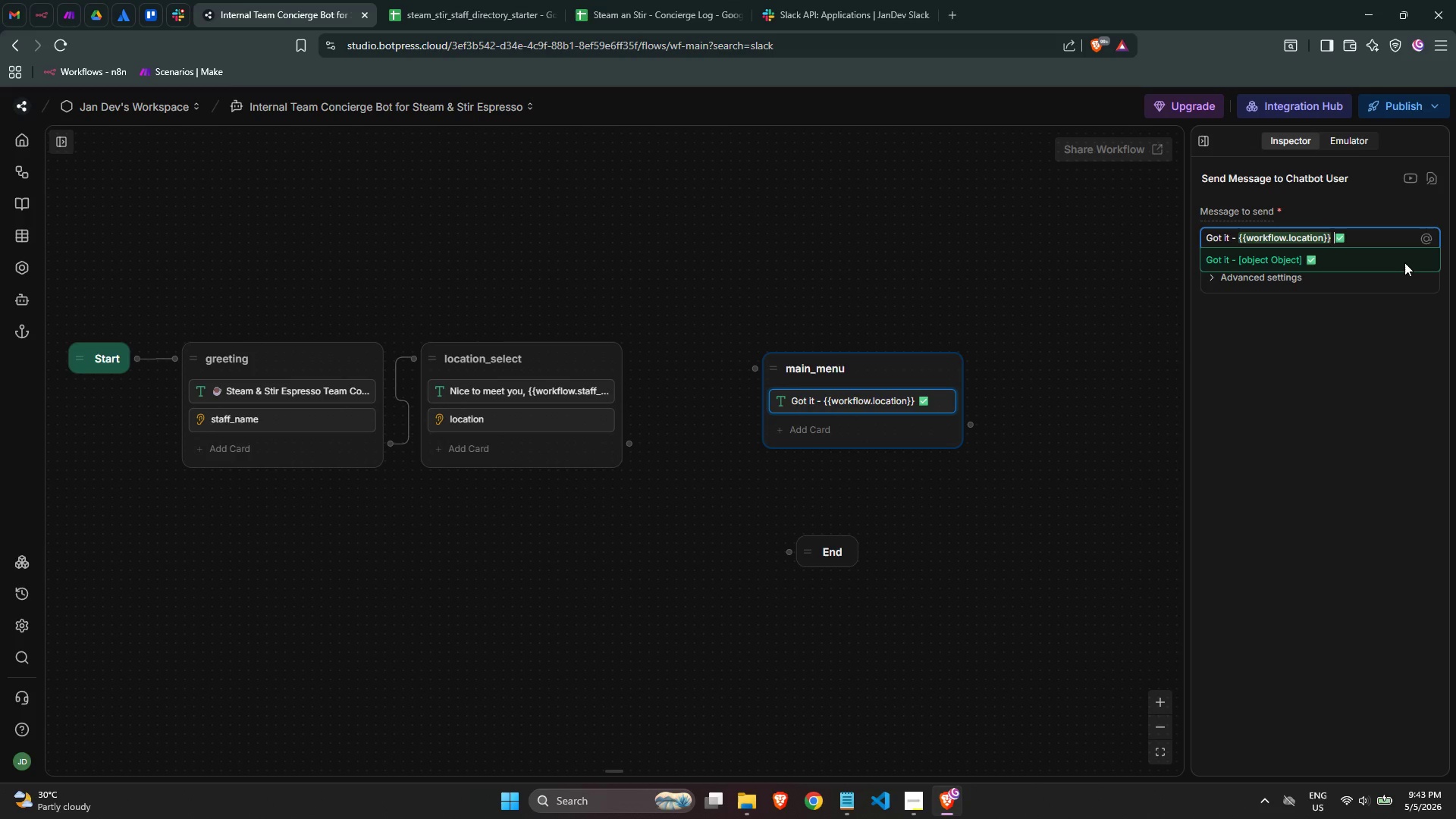 
key(Space)
 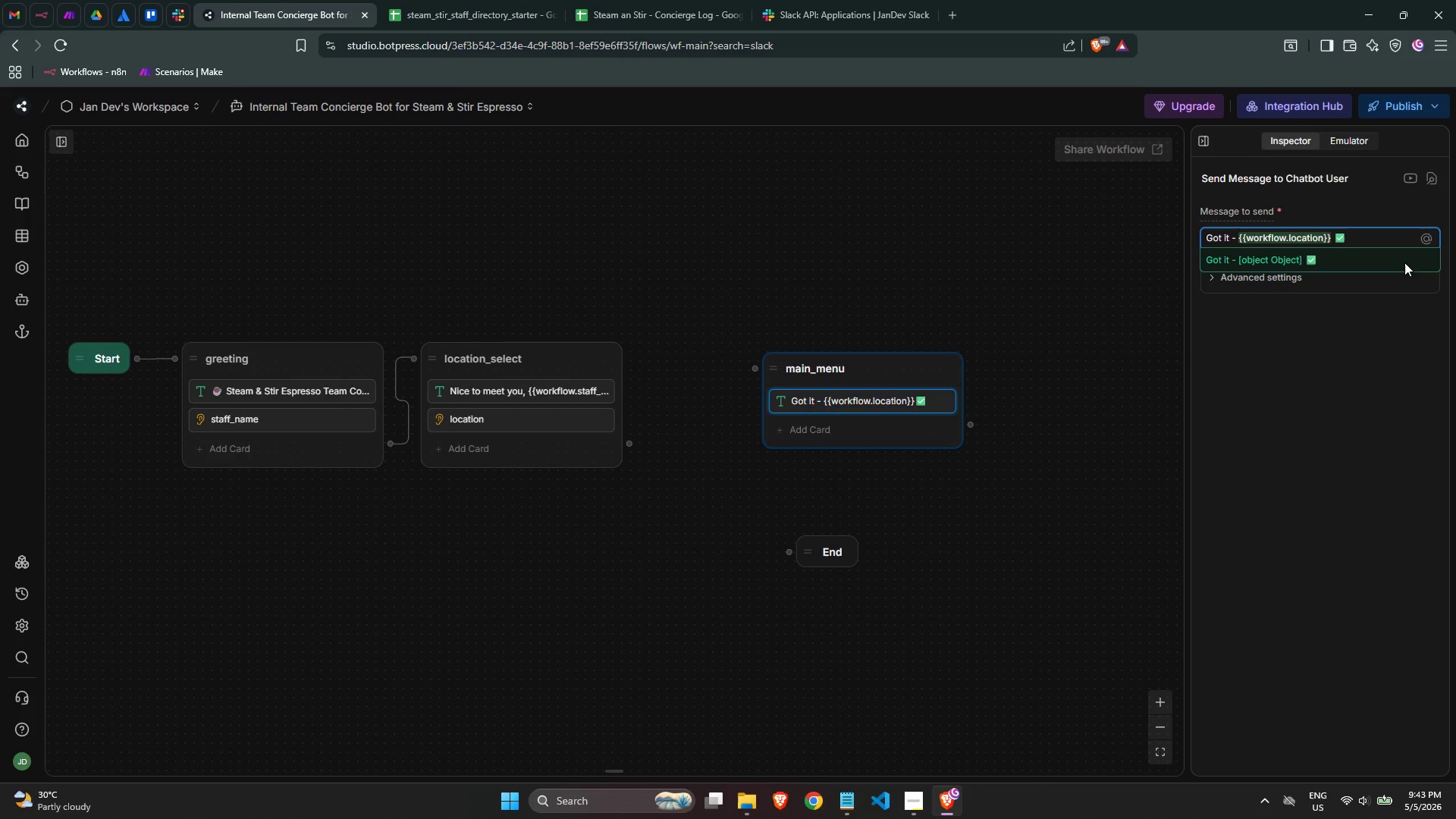 
key(ArrowRight)
 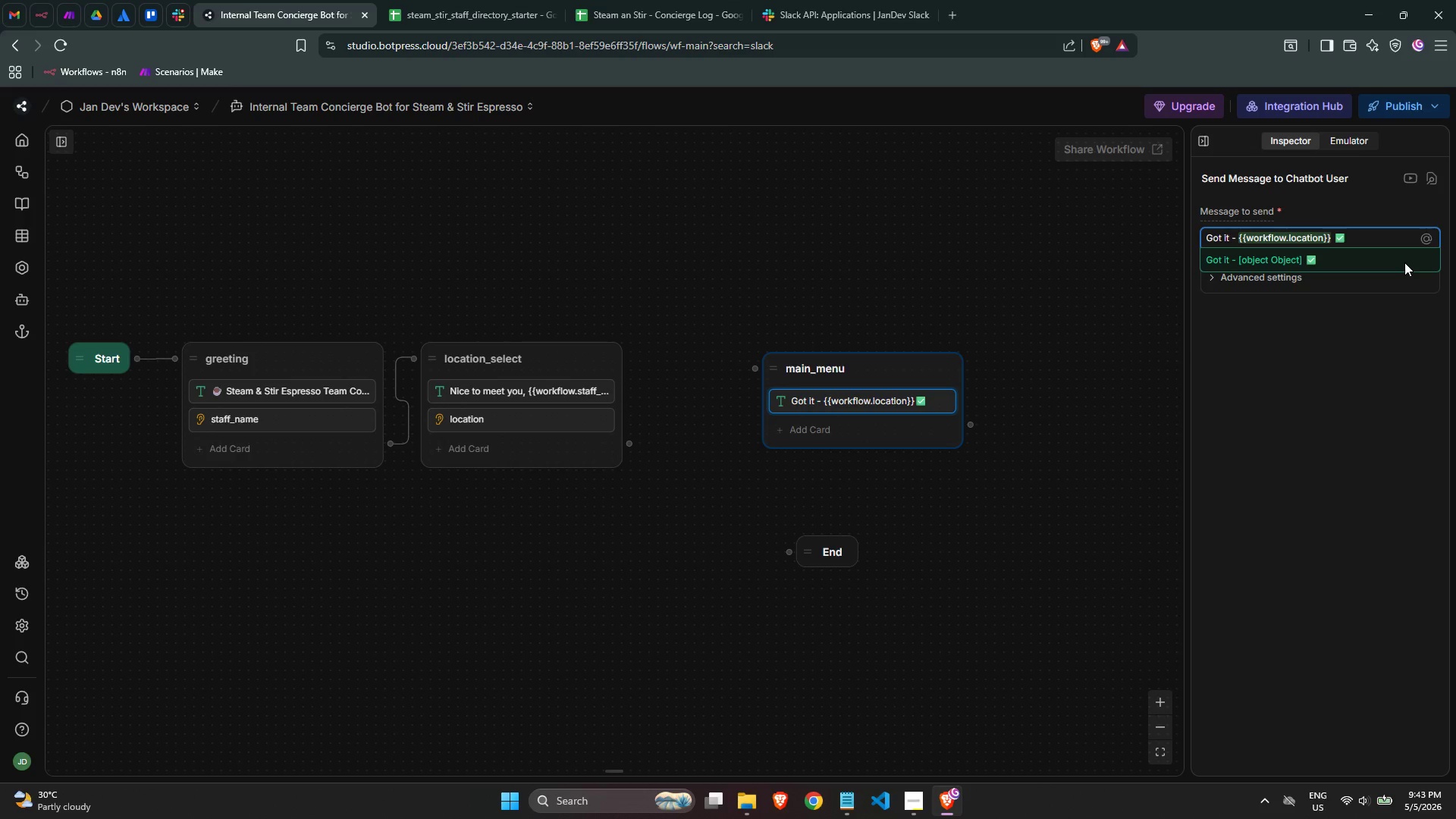 
key(Enter)
 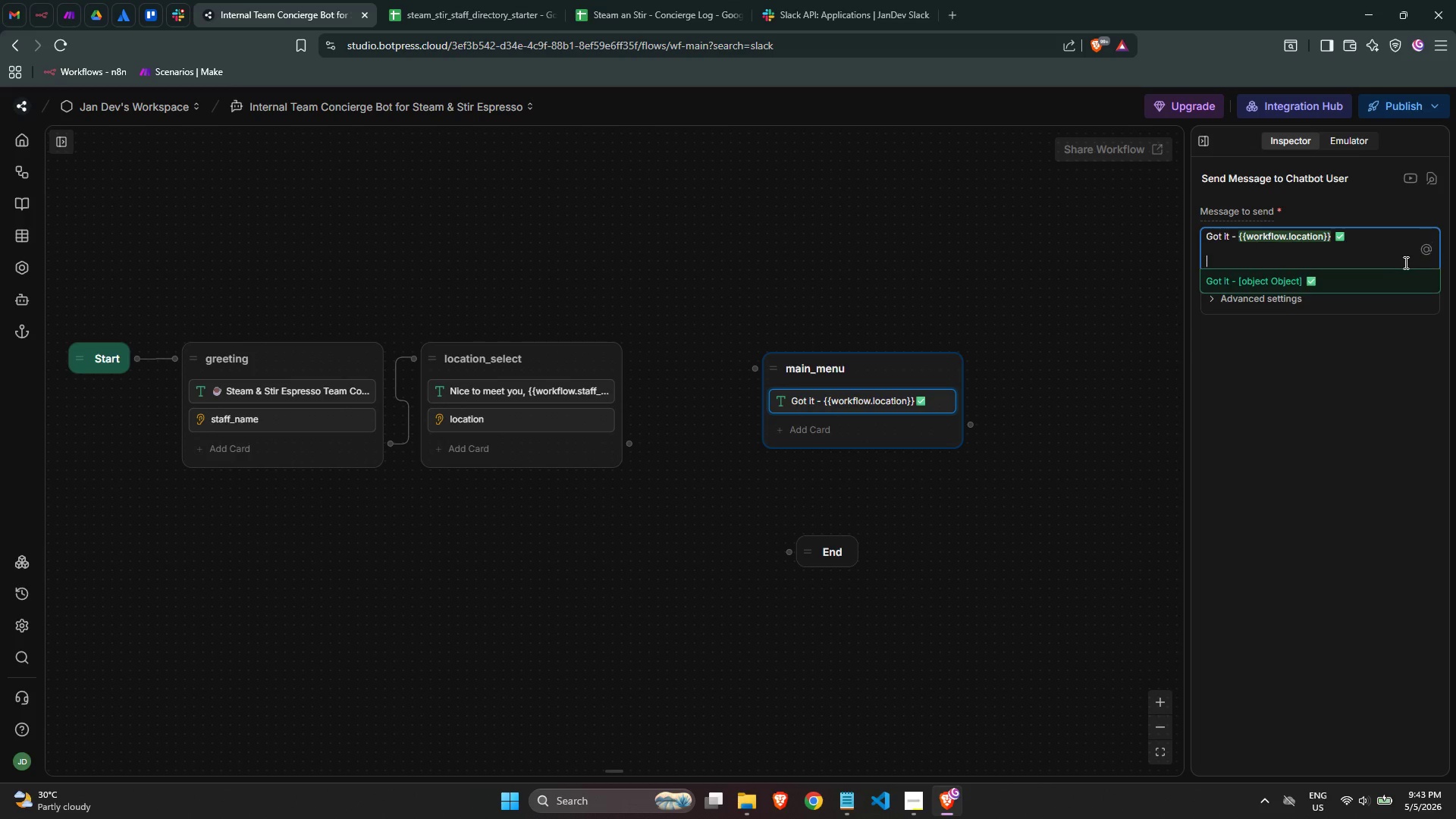 
key(Enter)
 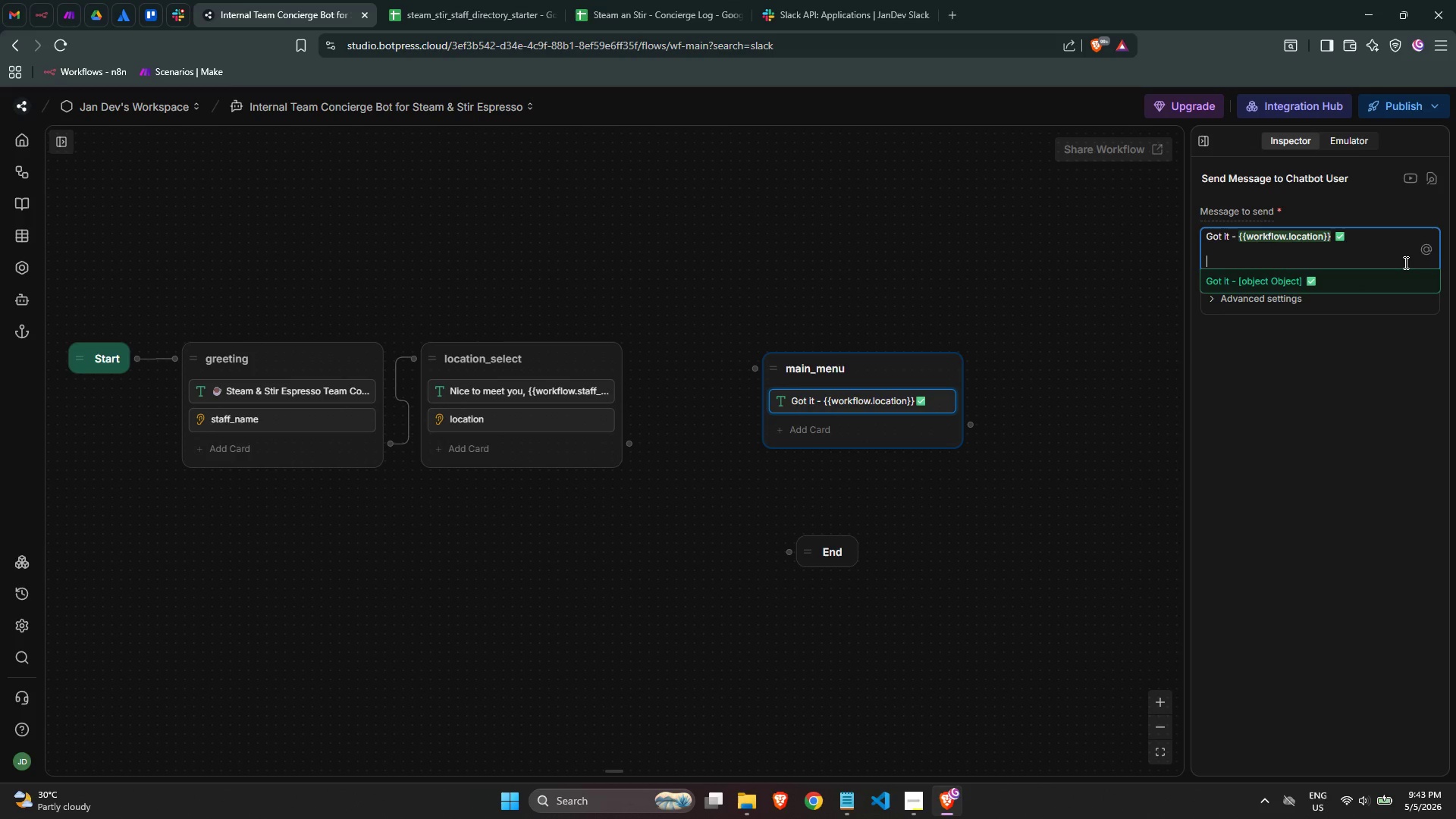 
type(What)
 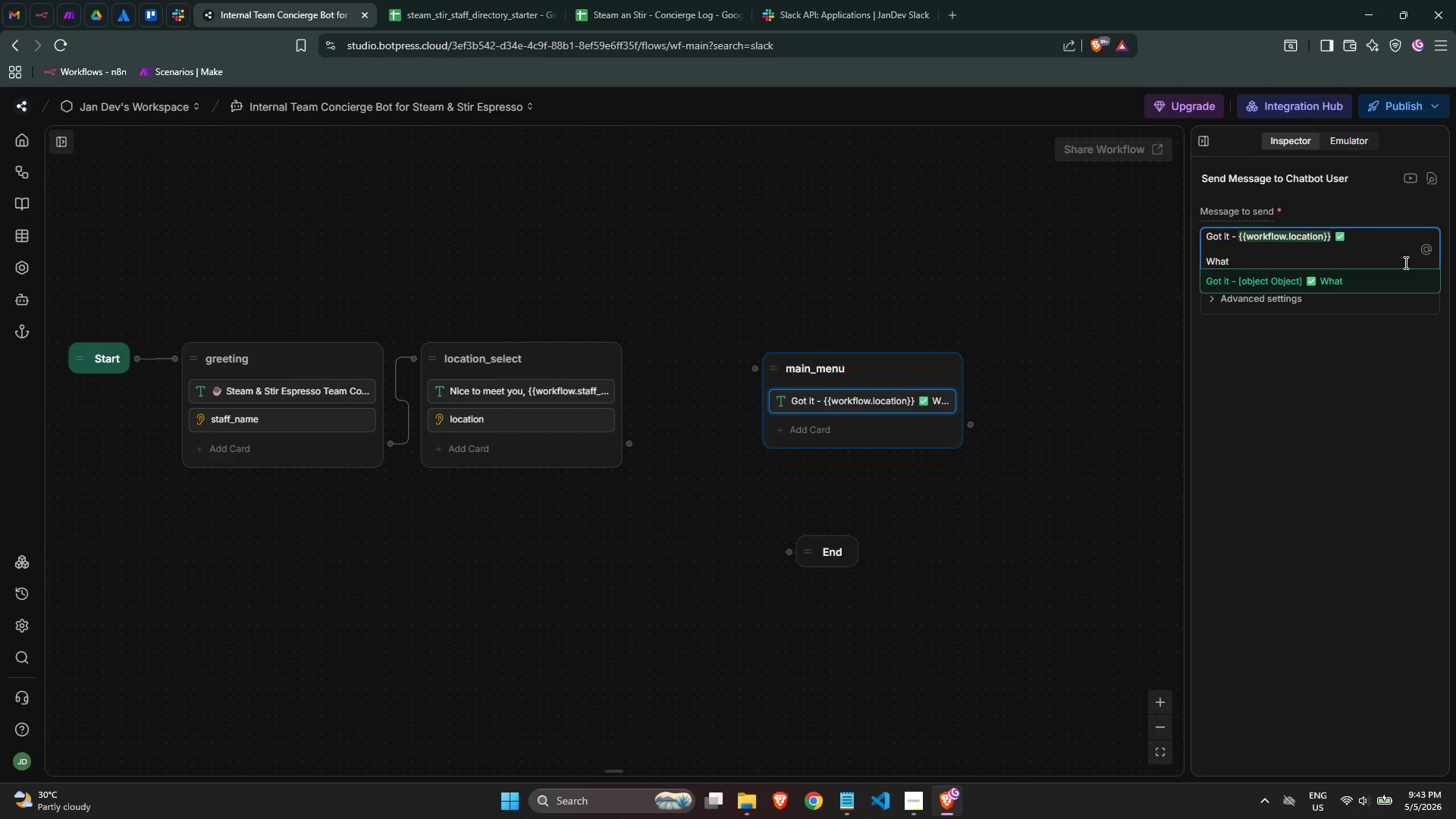 
type( can i h)
key(Backspace)
key(Backspace)
key(Backspace)
type(I help you sort out today?)
 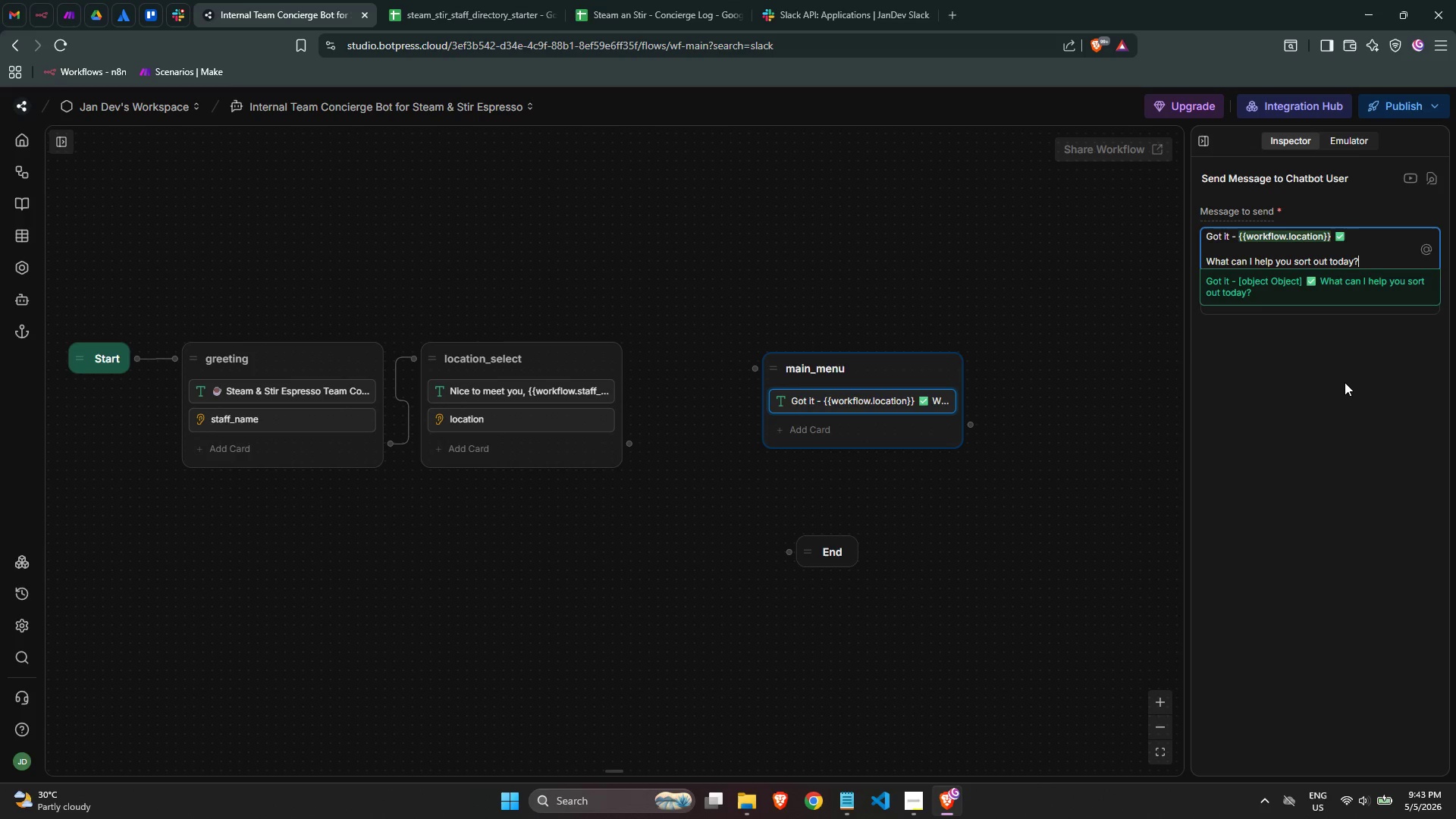 
wait(5.89)
 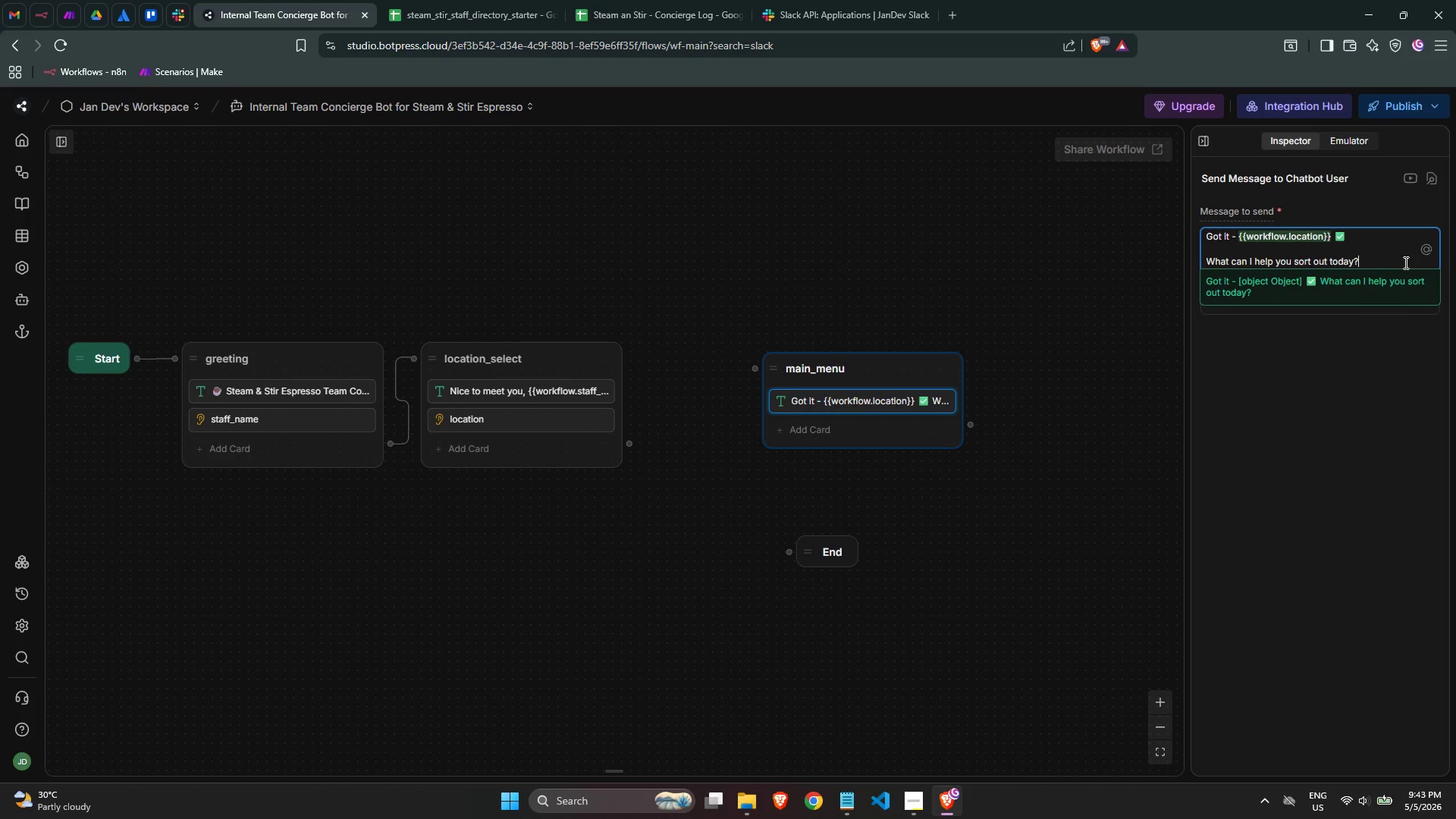 
left_click([1276, 386])
 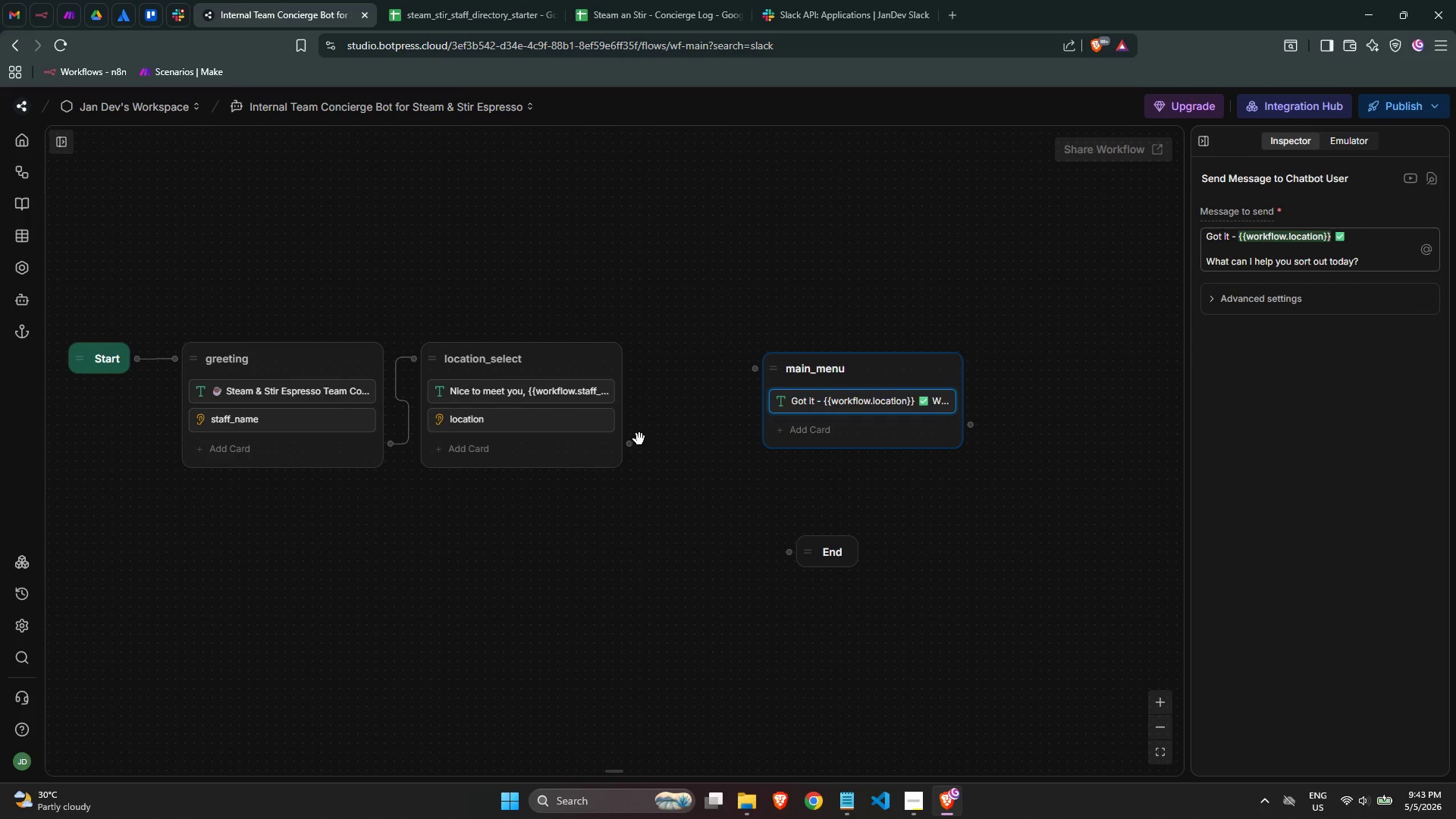 
left_click_drag(start_coordinate=[628, 445], to_coordinate=[764, 366])
 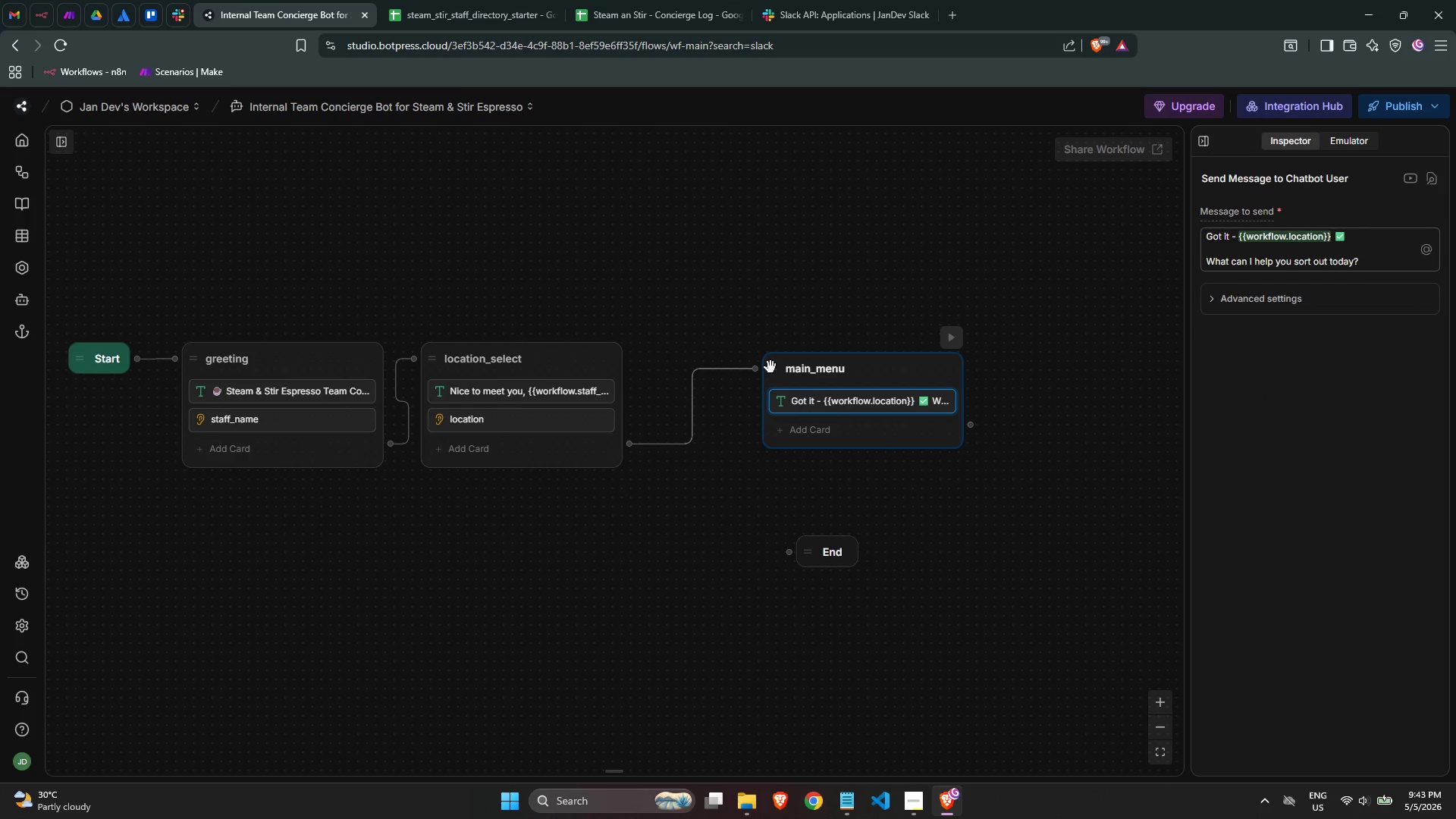 
left_click_drag(start_coordinate=[771, 367], to_coordinate=[668, 370])
 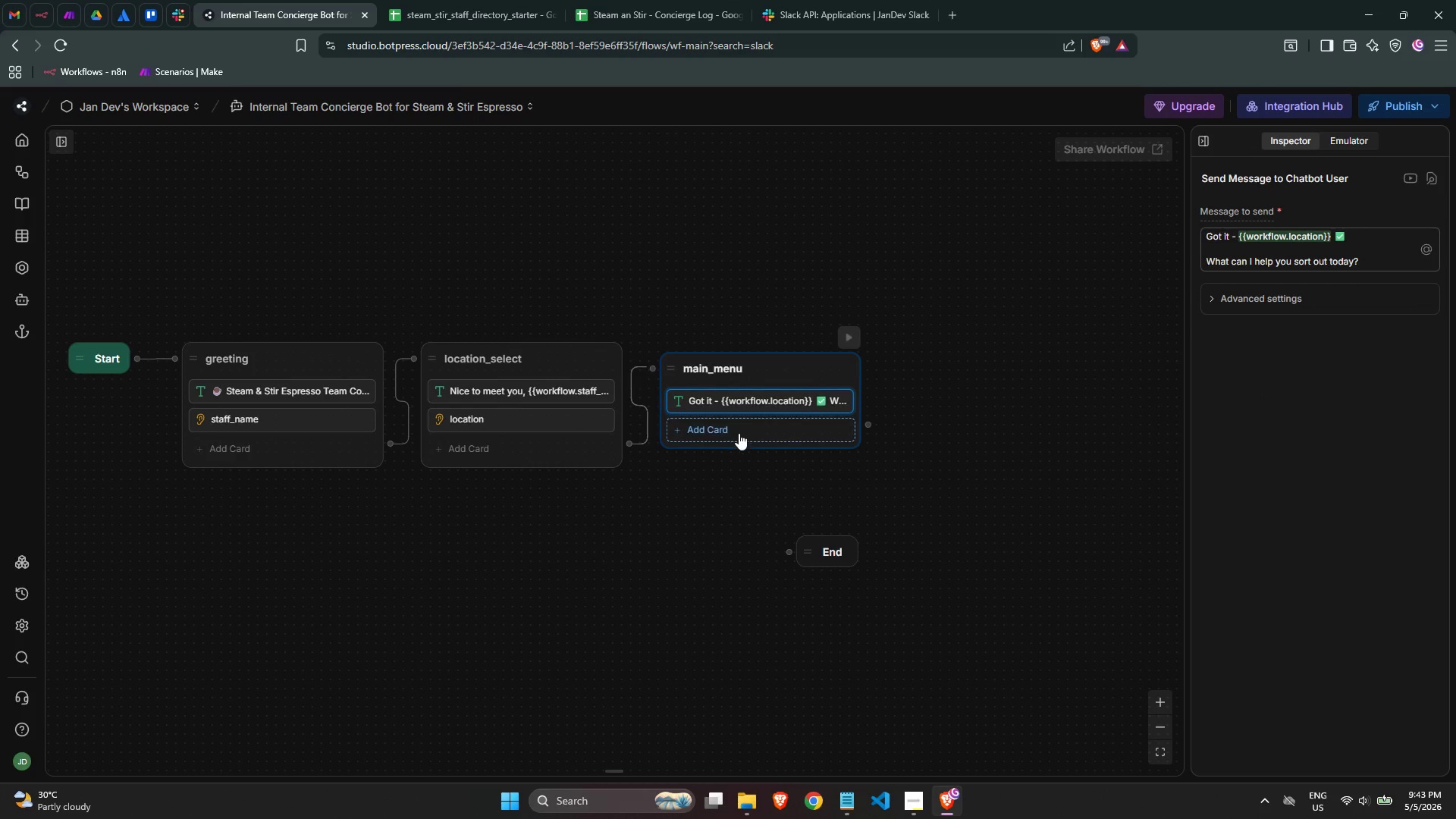 
left_click([739, 433])
 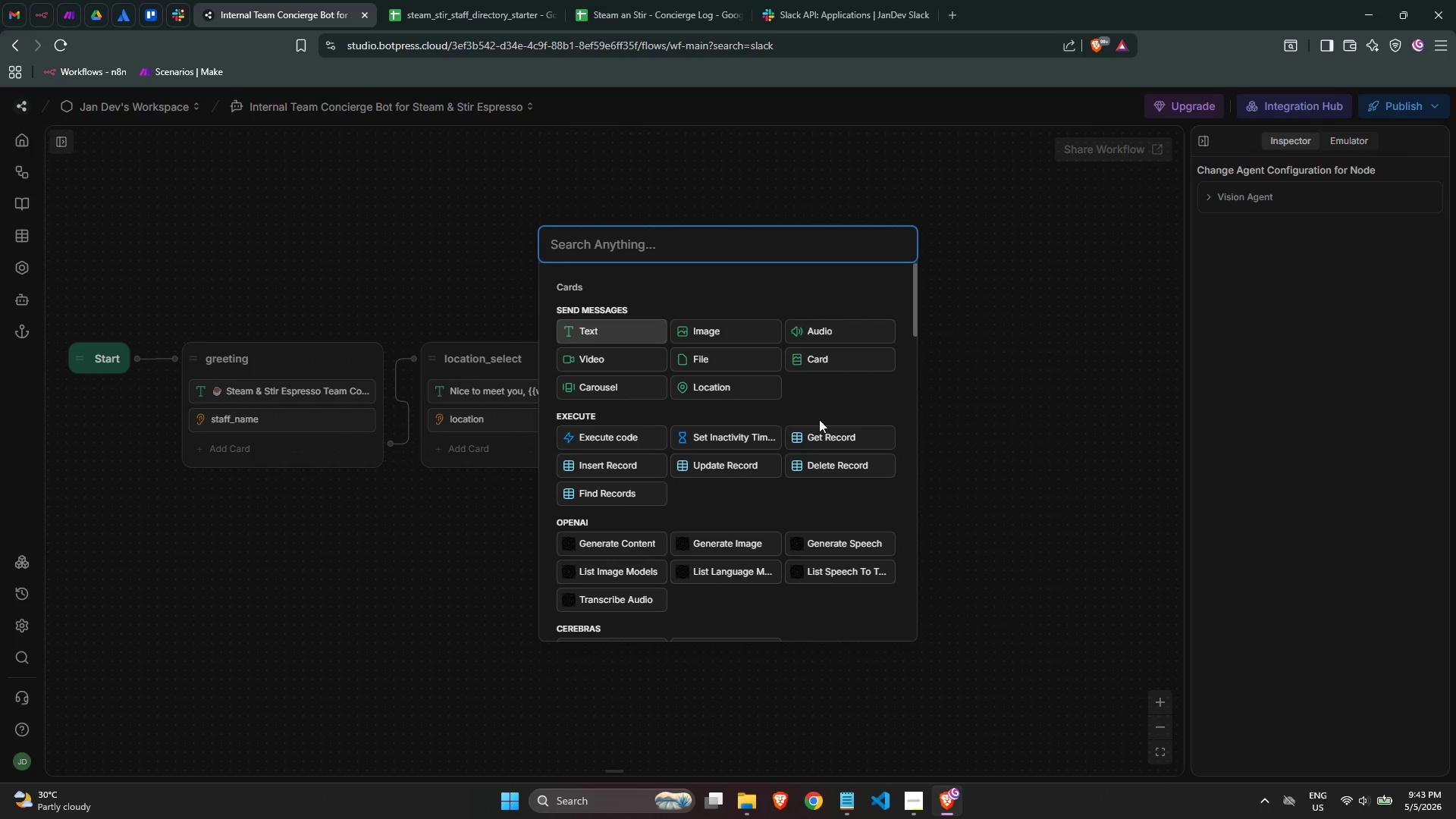 
left_click([981, 381])
 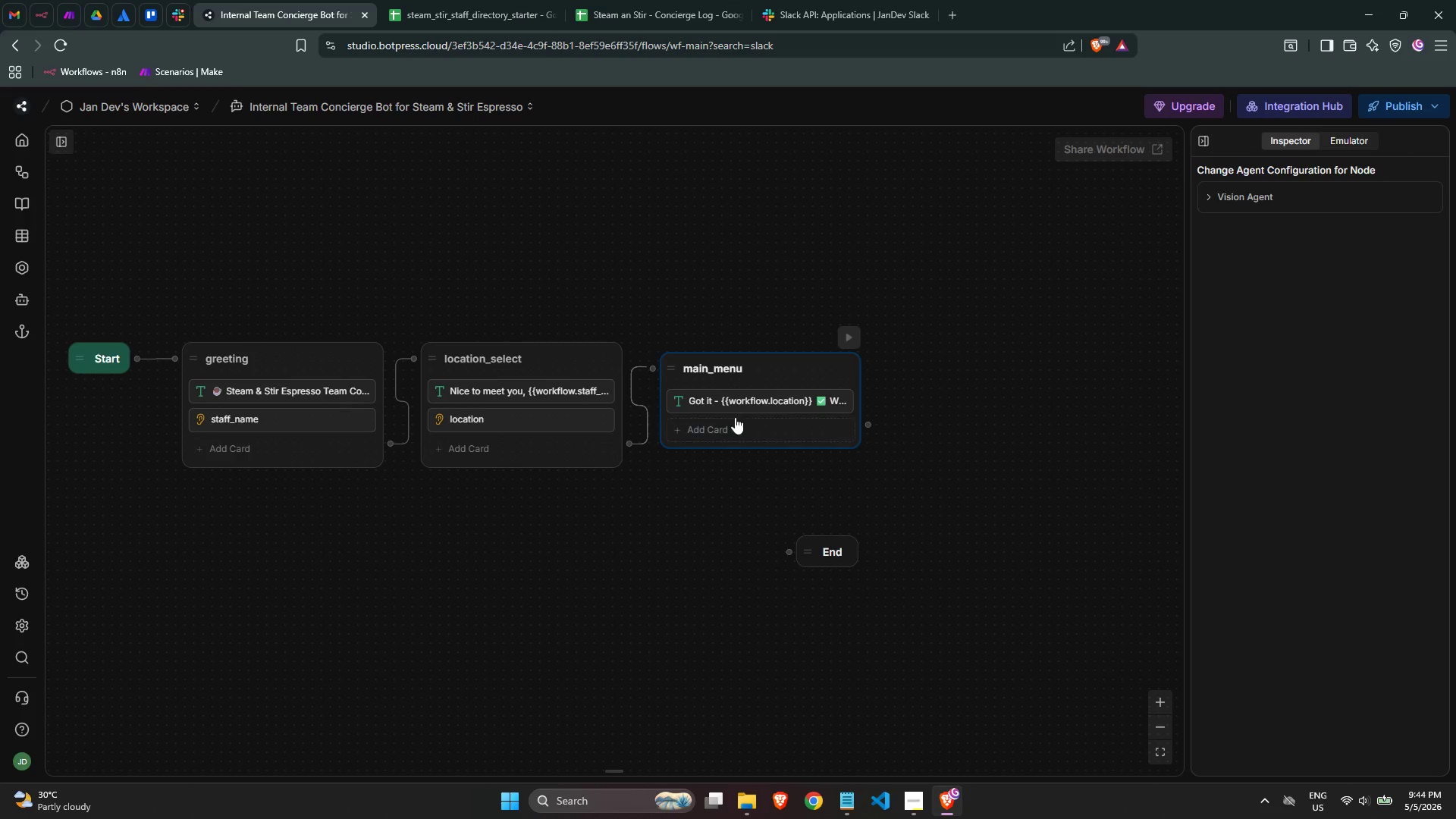 
left_click([724, 438])
 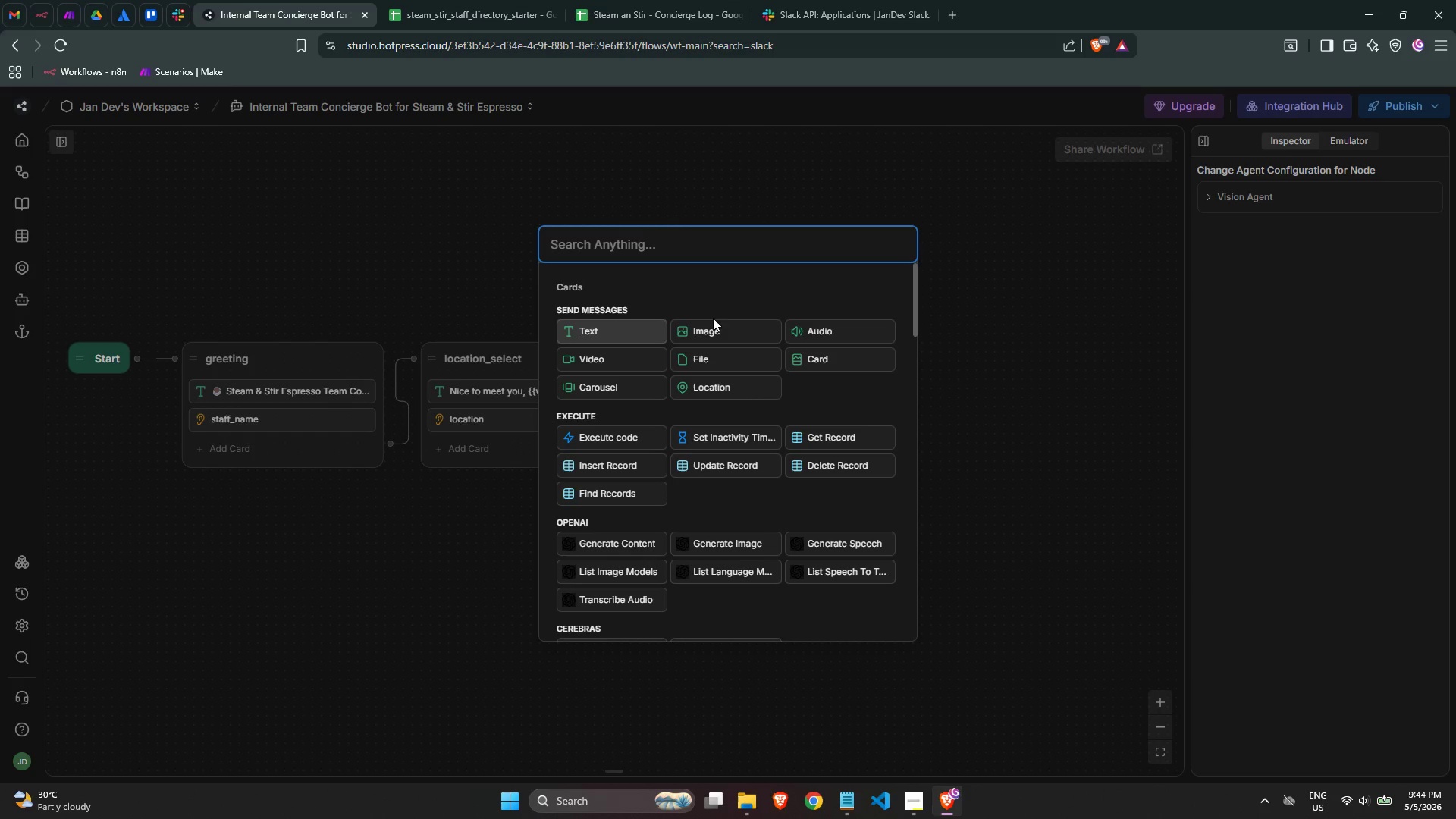 
wait(19.8)
 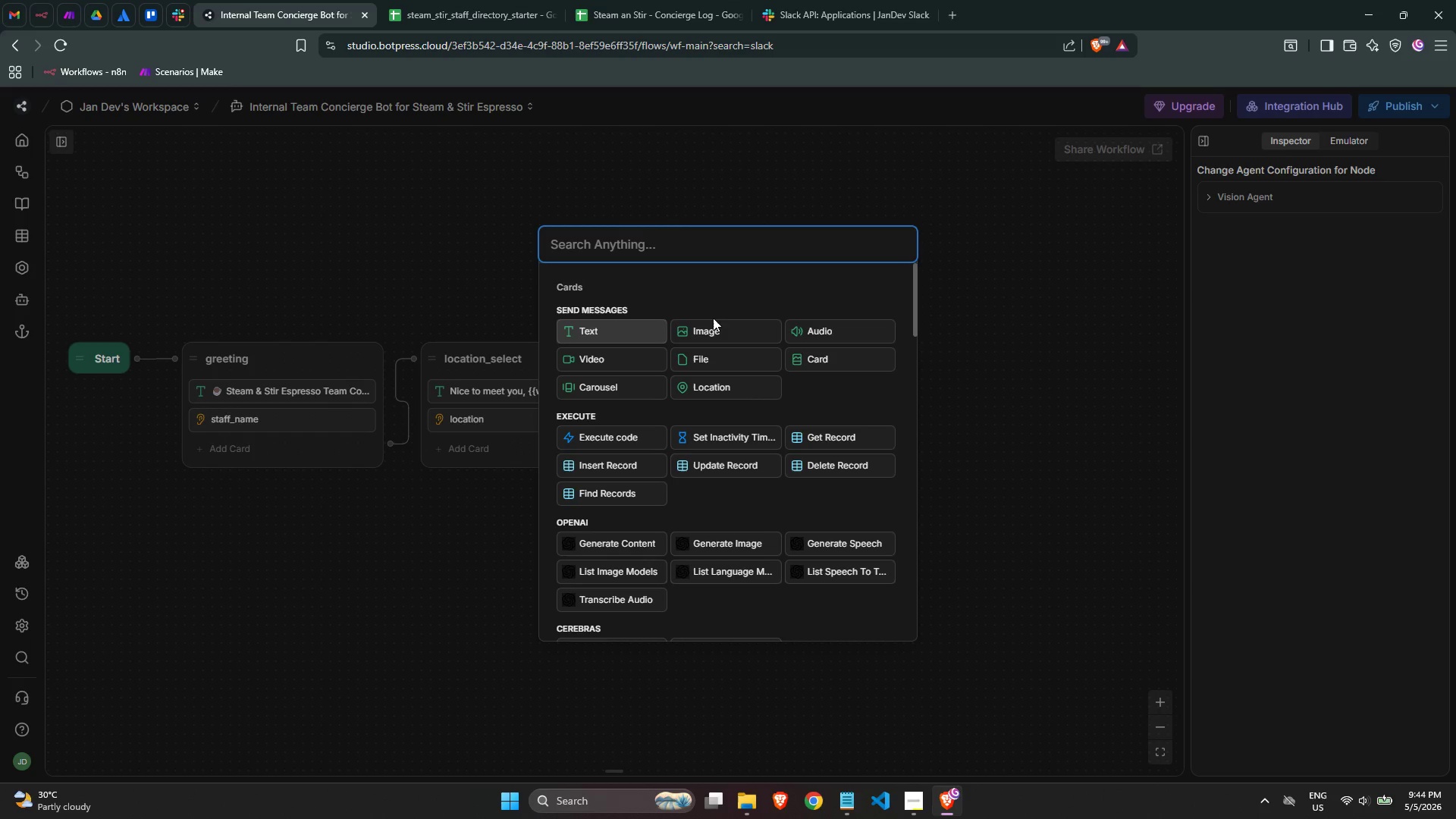 
type(singl)
 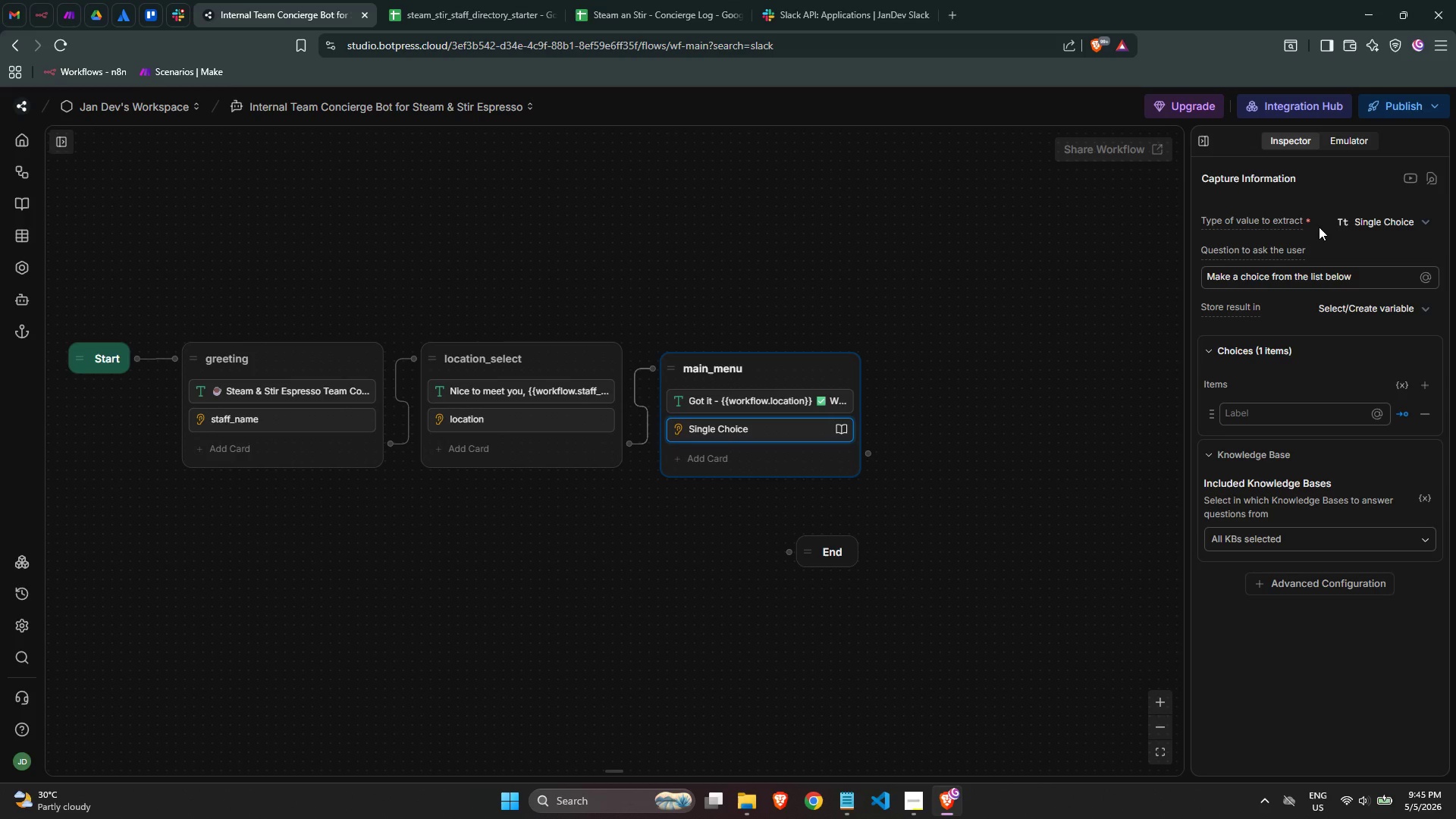 
wait(75.41)
 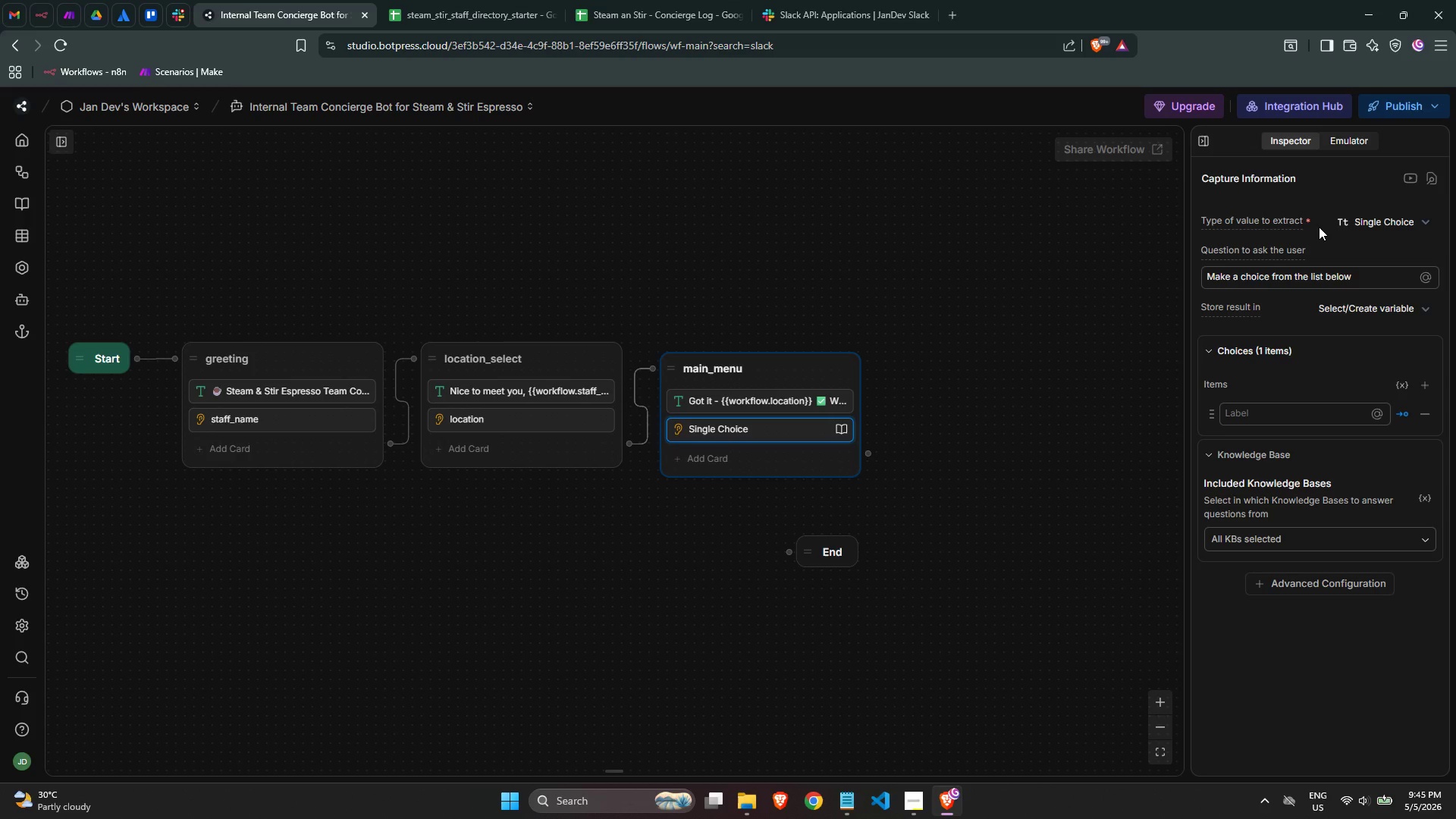 
left_click([1365, 277])
 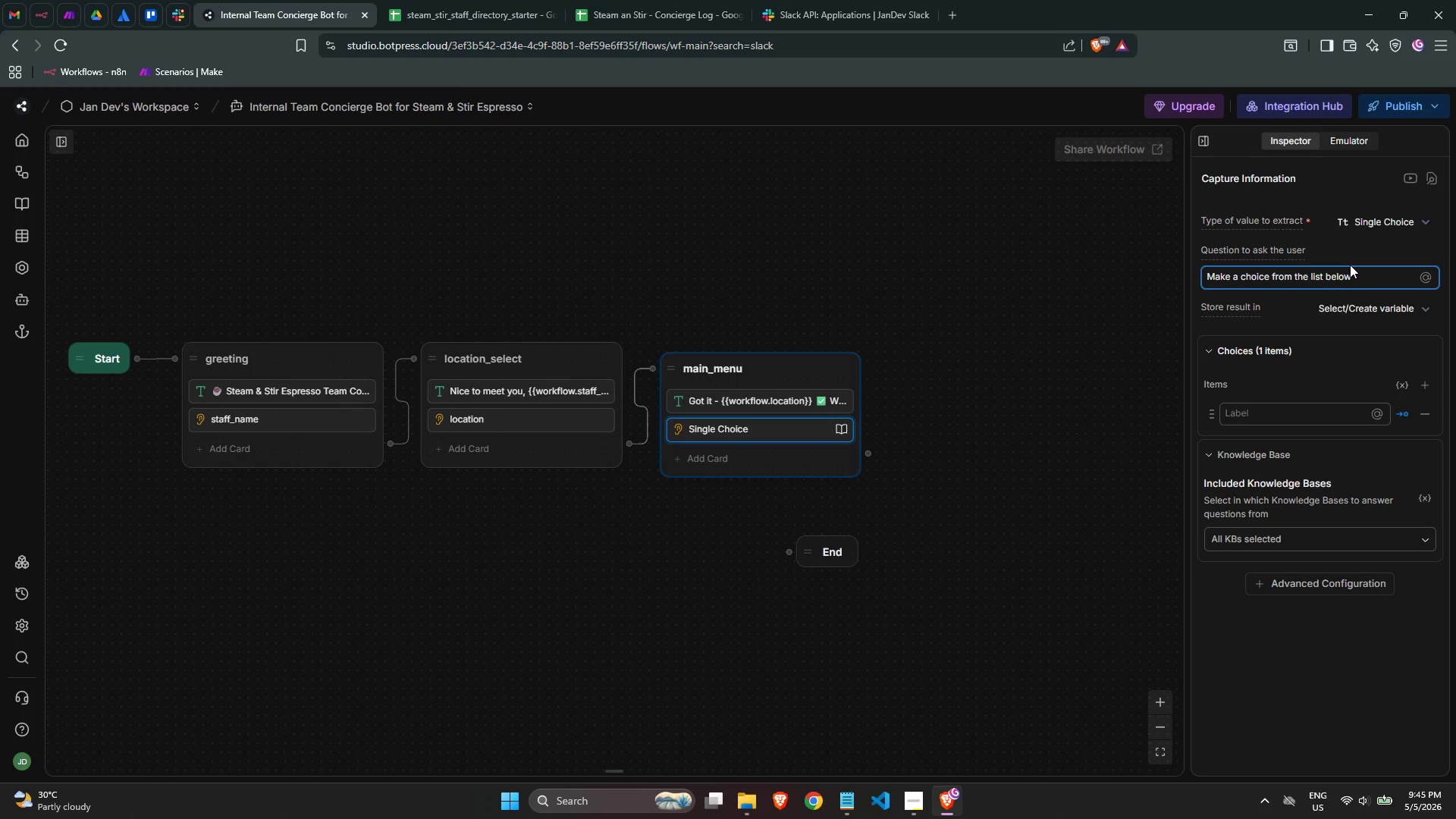 
key(Control+Backspace)
 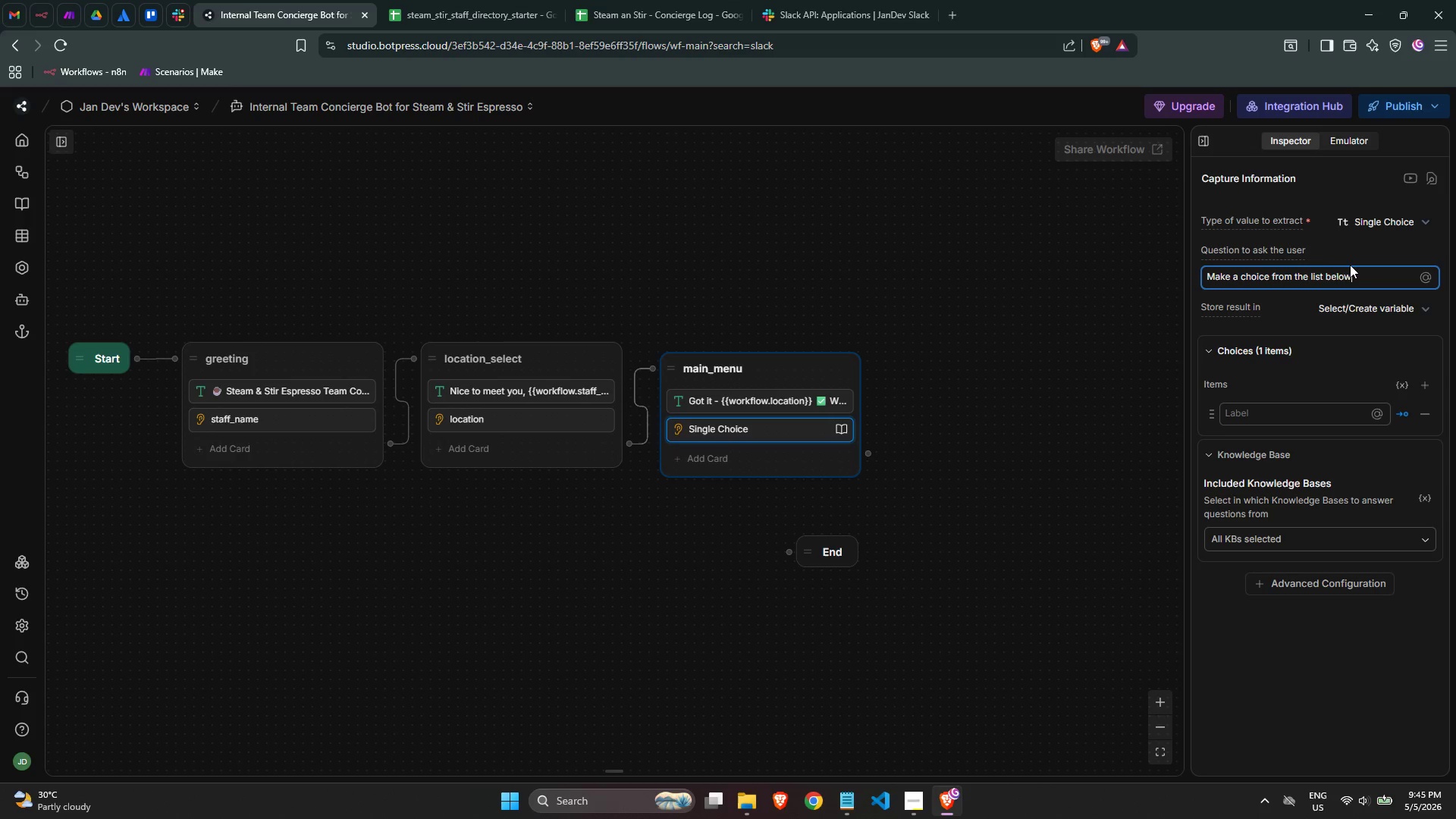 
key(Control+Backspace)
 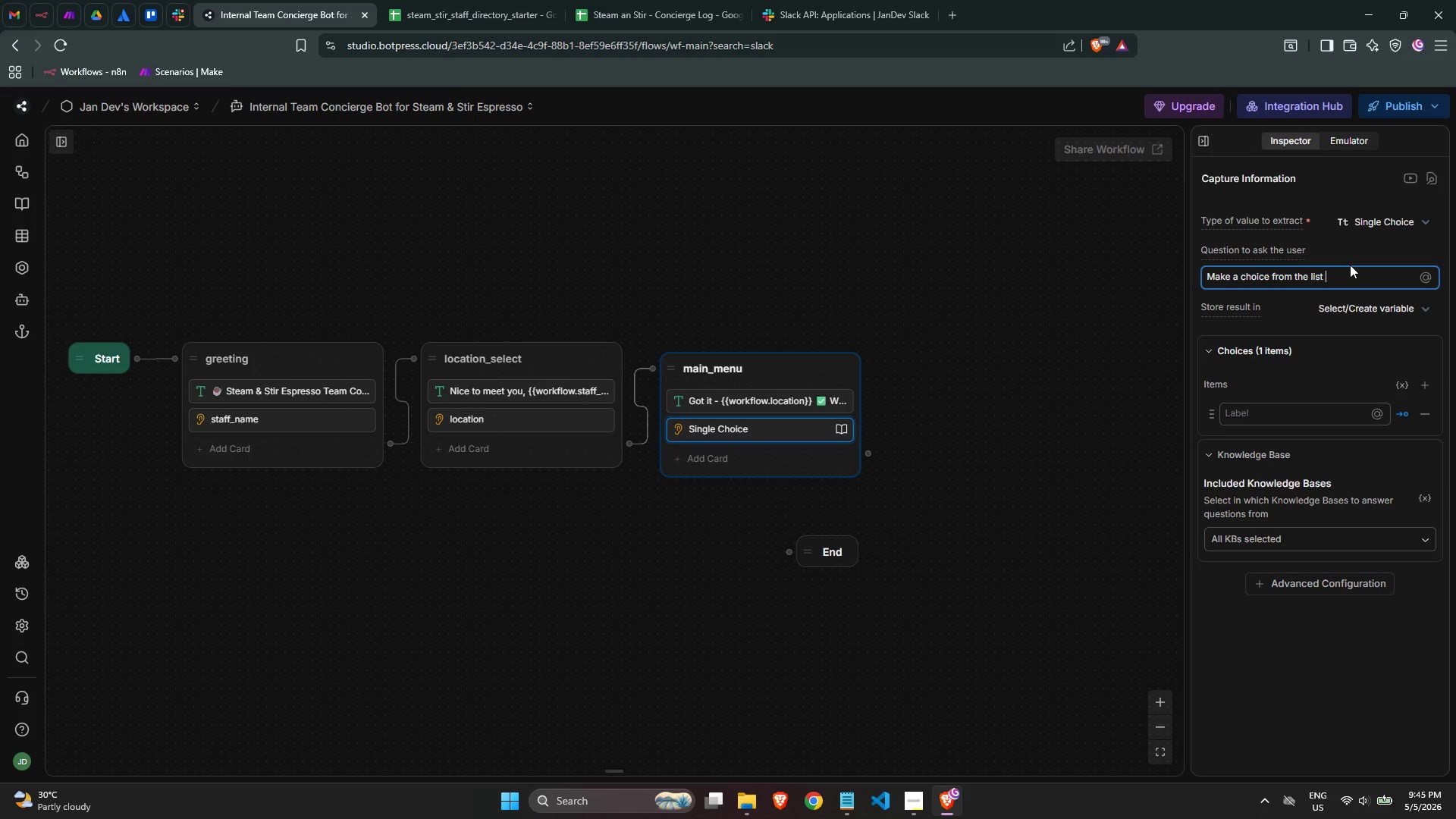 
key(Control+Backspace)
 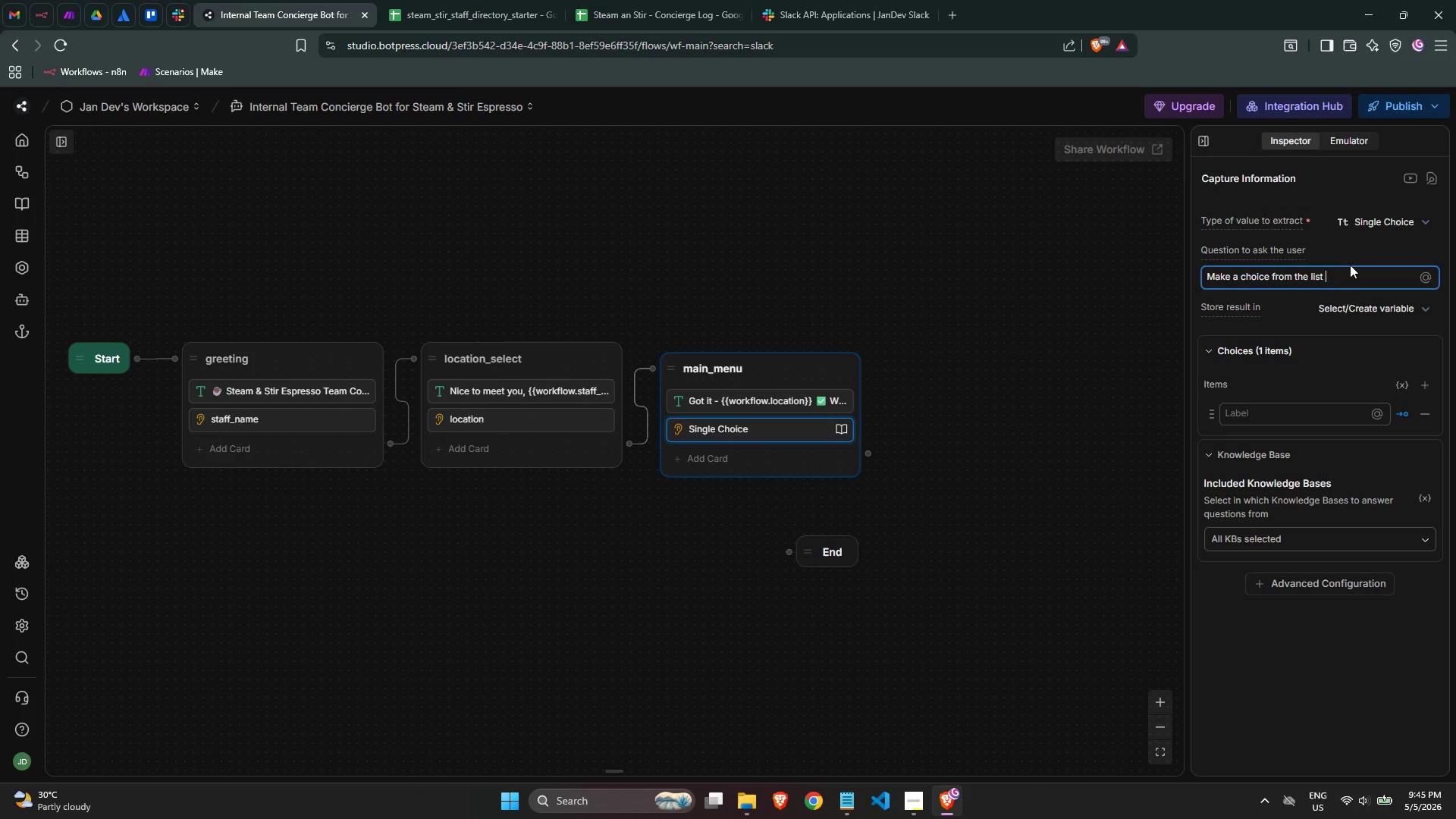 
key(Control+Backspace)
 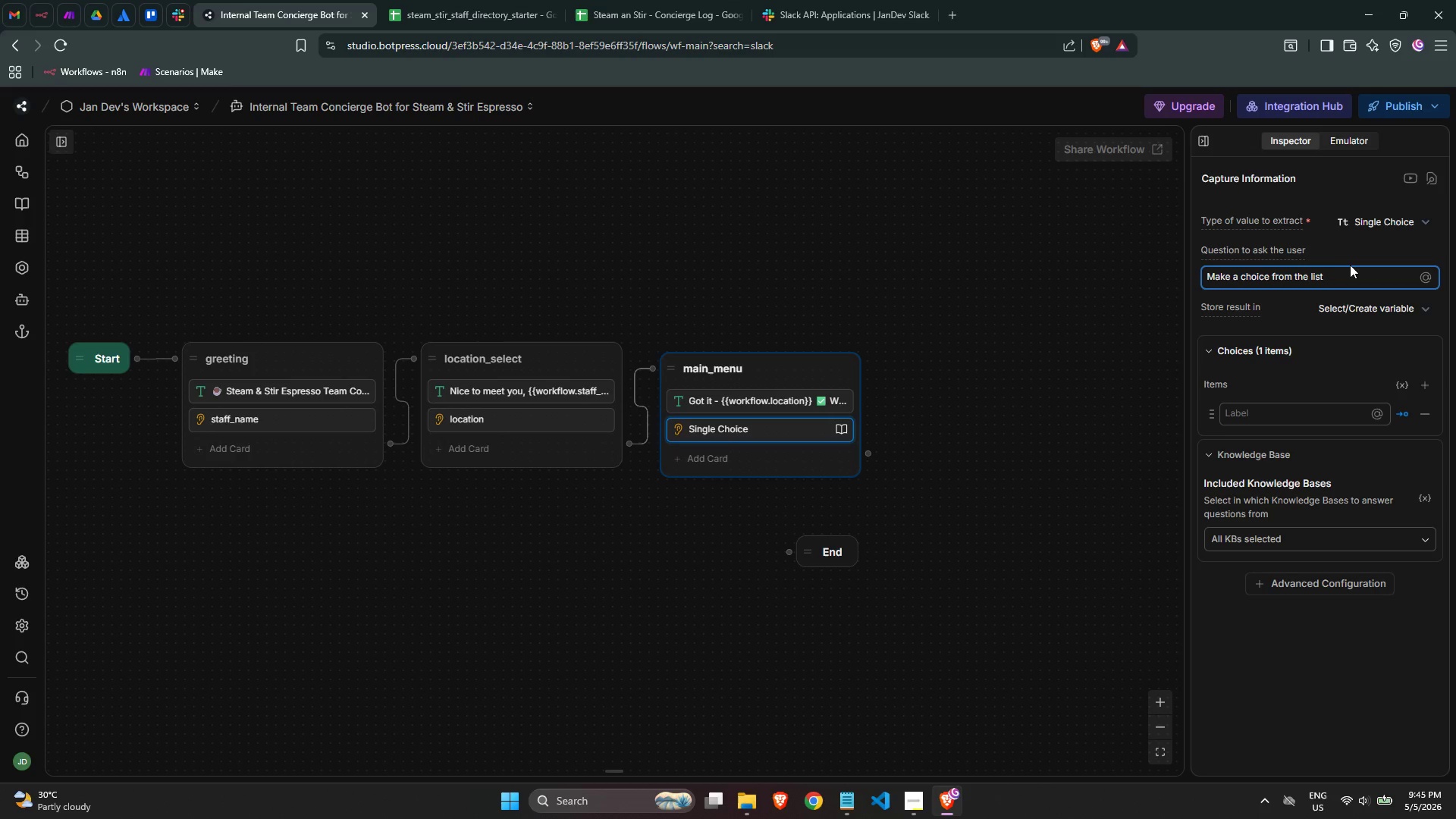 
key(Control+Backspace)
 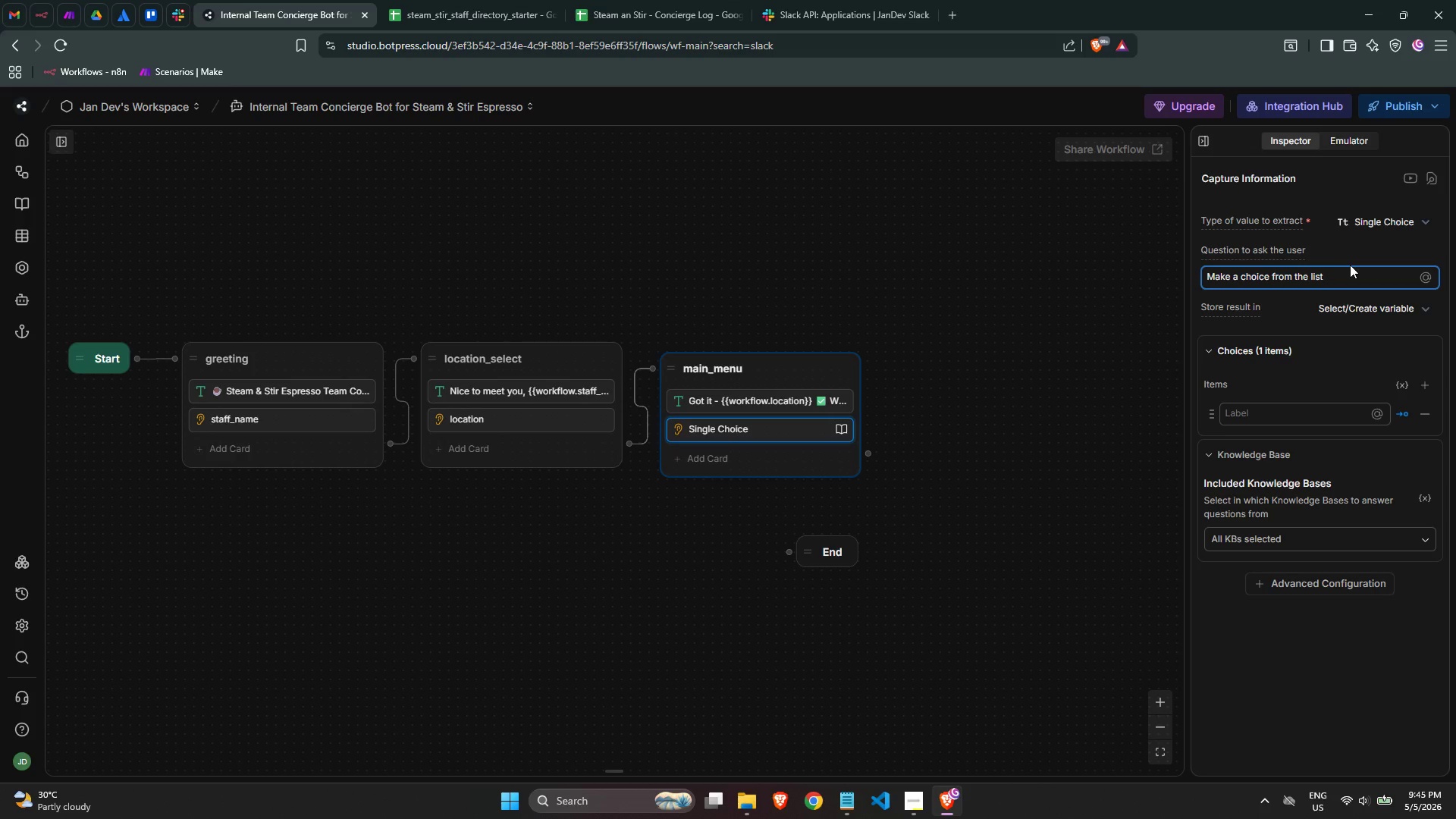 
key(Backspace)
 